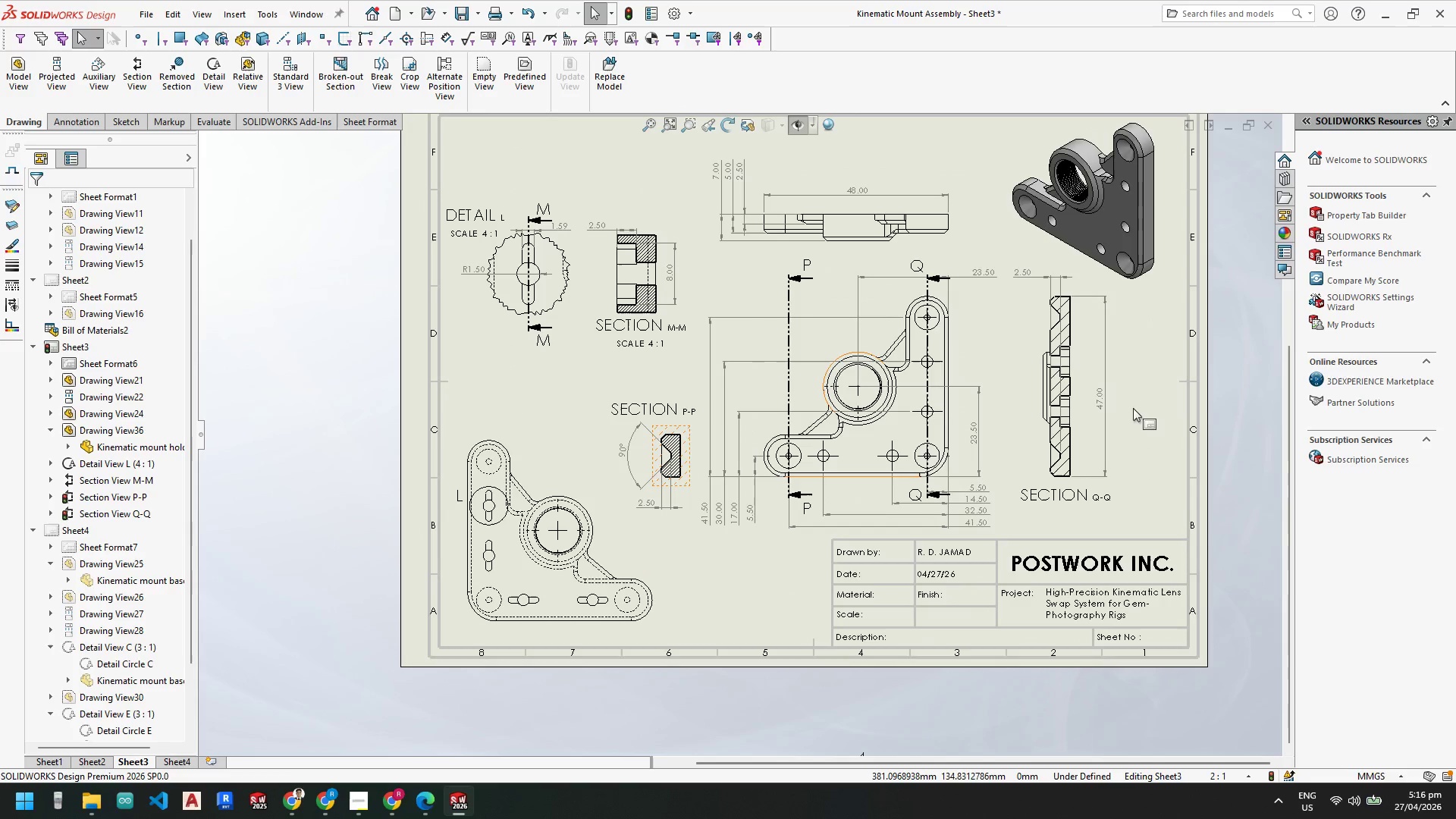 
scroll: coordinate [1017, 308], scroll_direction: down, amount: 1.0
 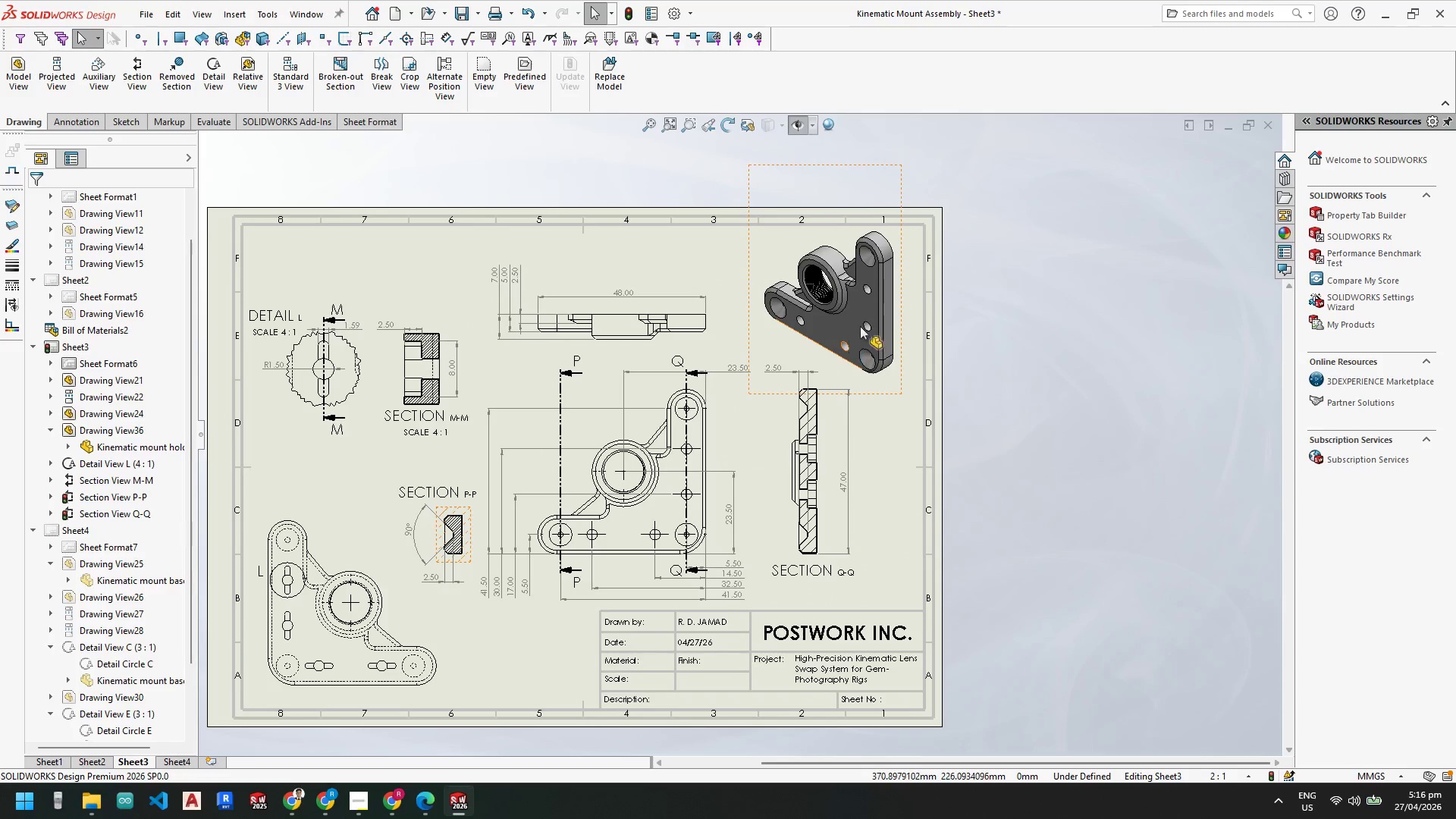 
key(Escape)
 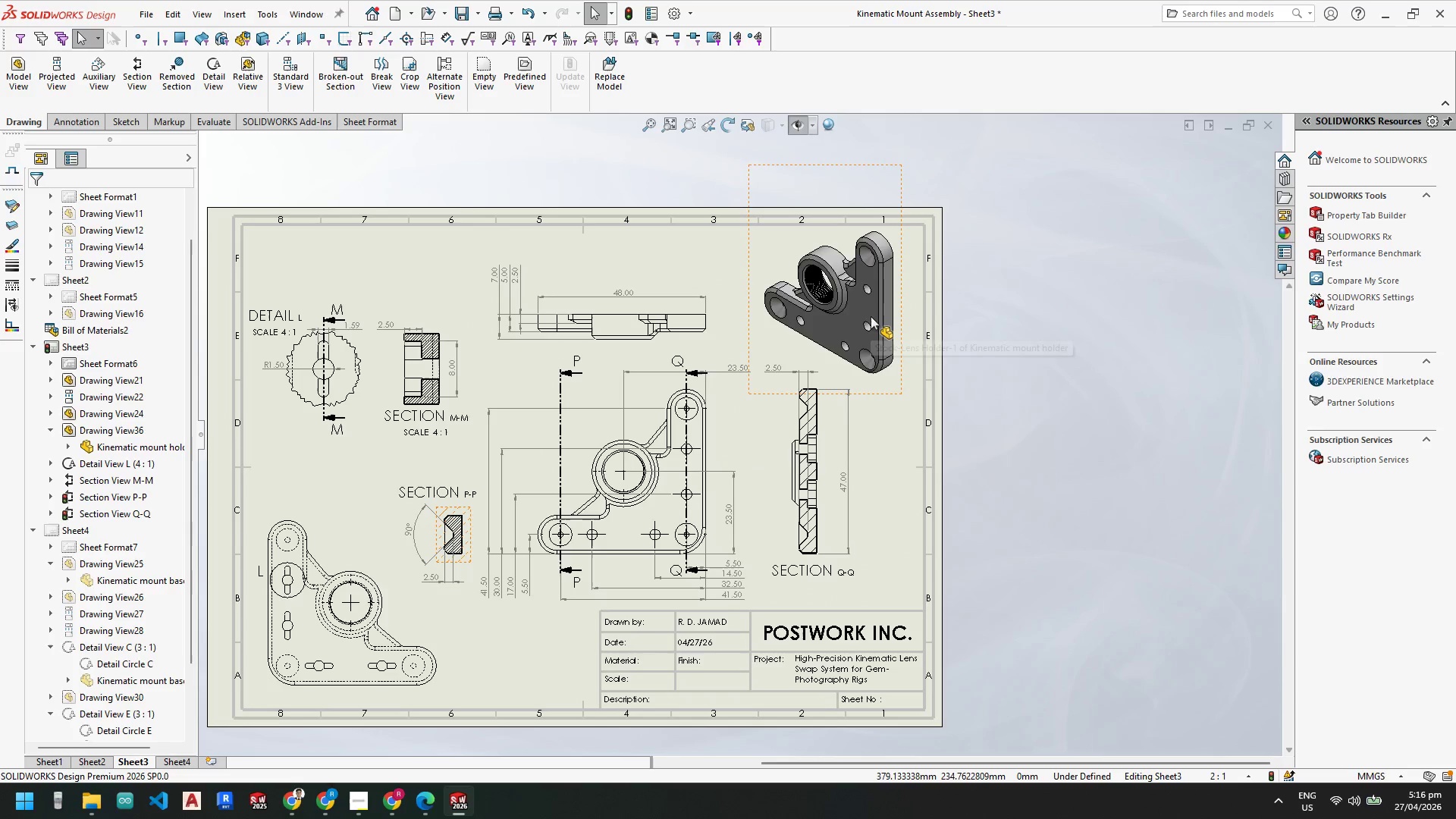 
left_click_drag(start_coordinate=[871, 316], to_coordinate=[890, 313])
 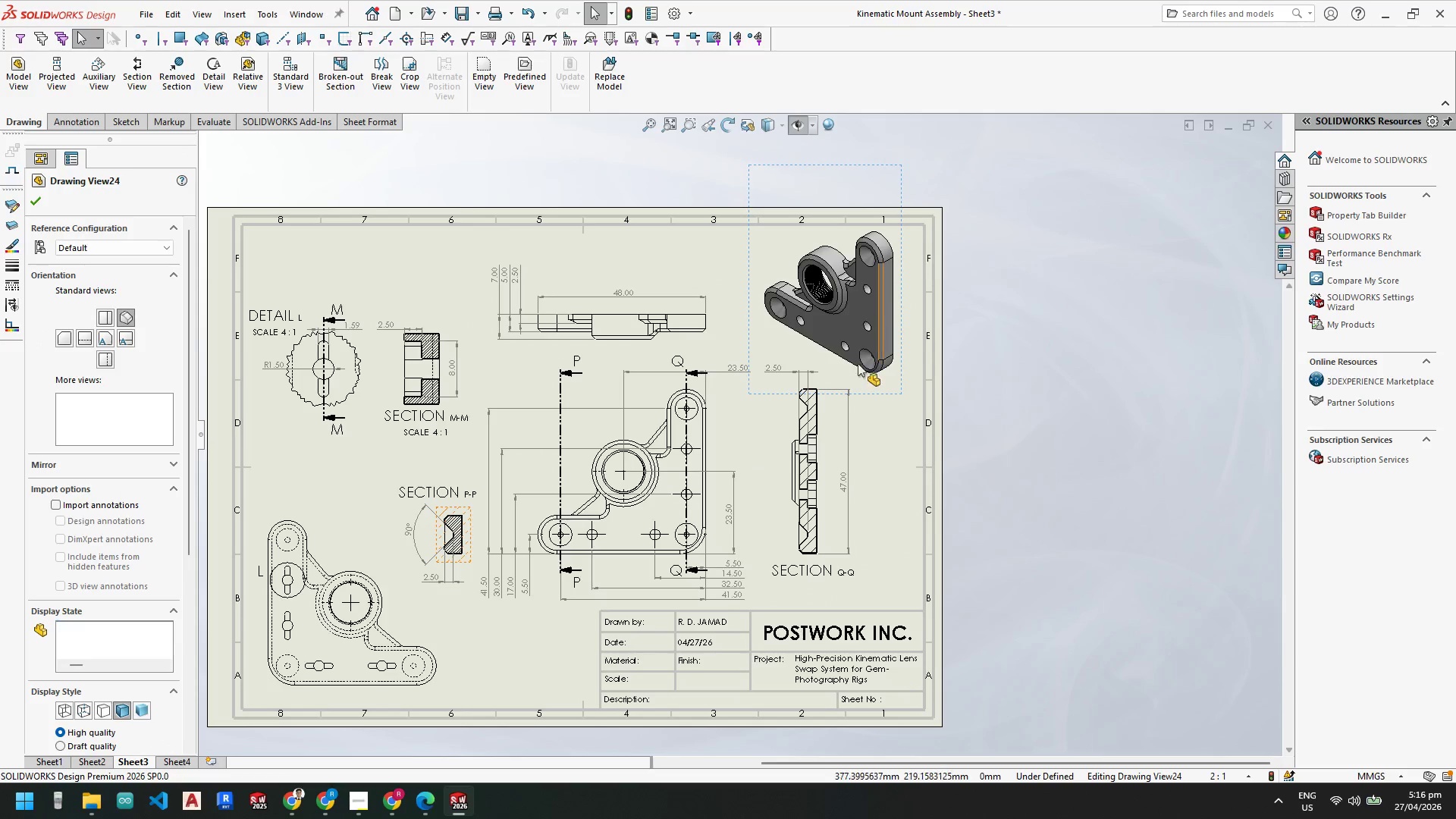 
key(Escape)
 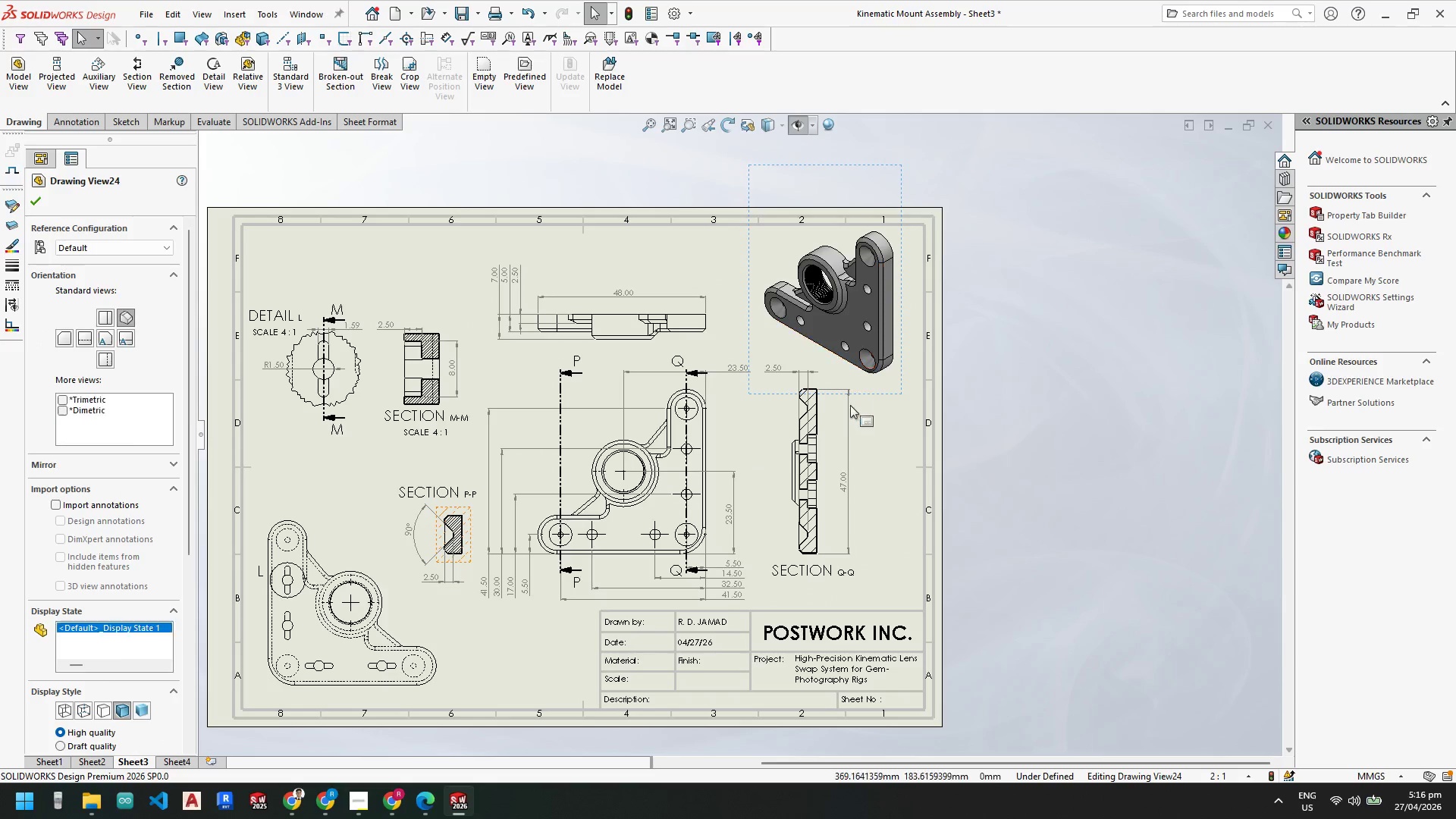 
key(Escape)
 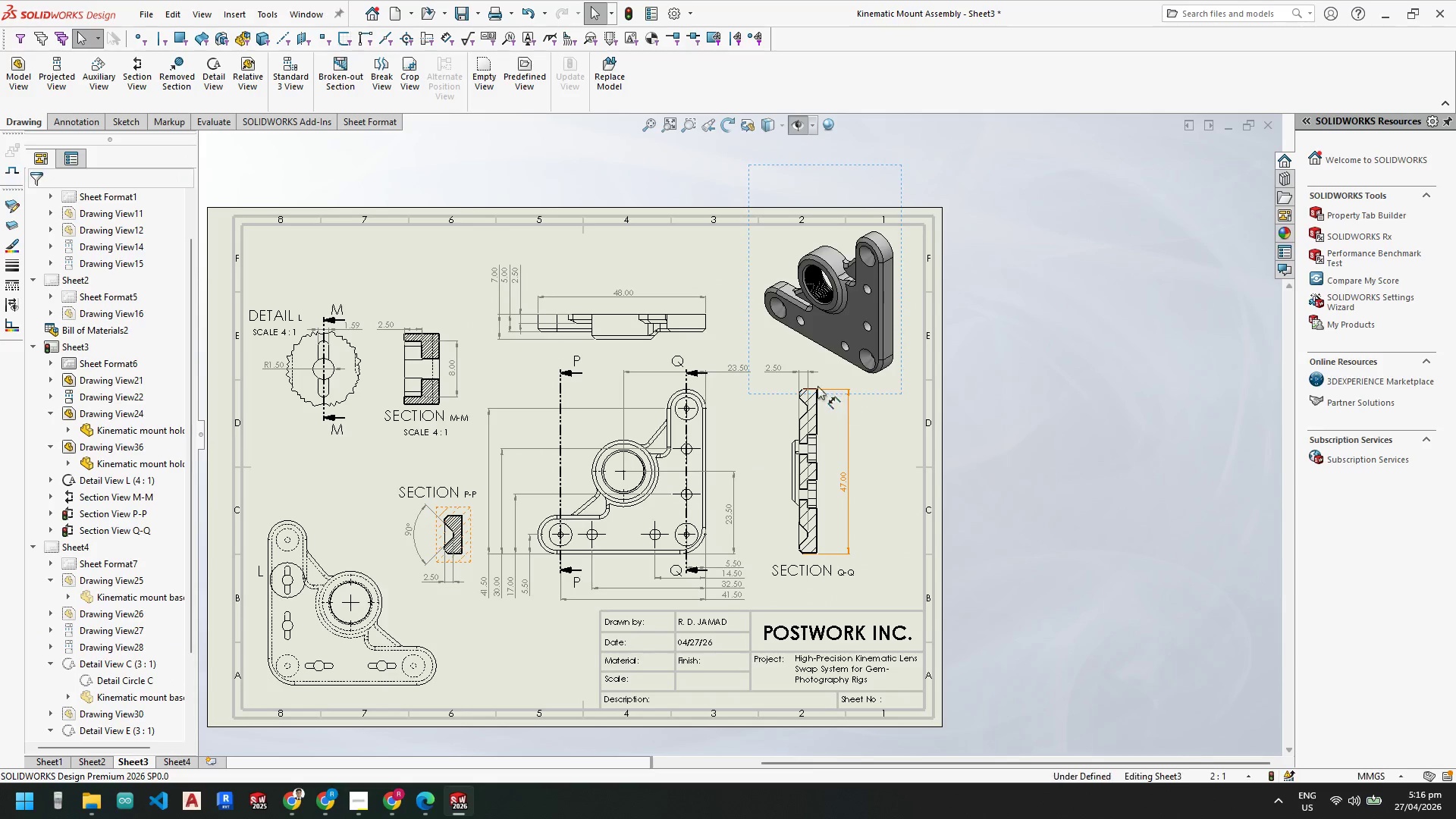 
scroll: coordinate [822, 384], scroll_direction: down, amount: 3.0
 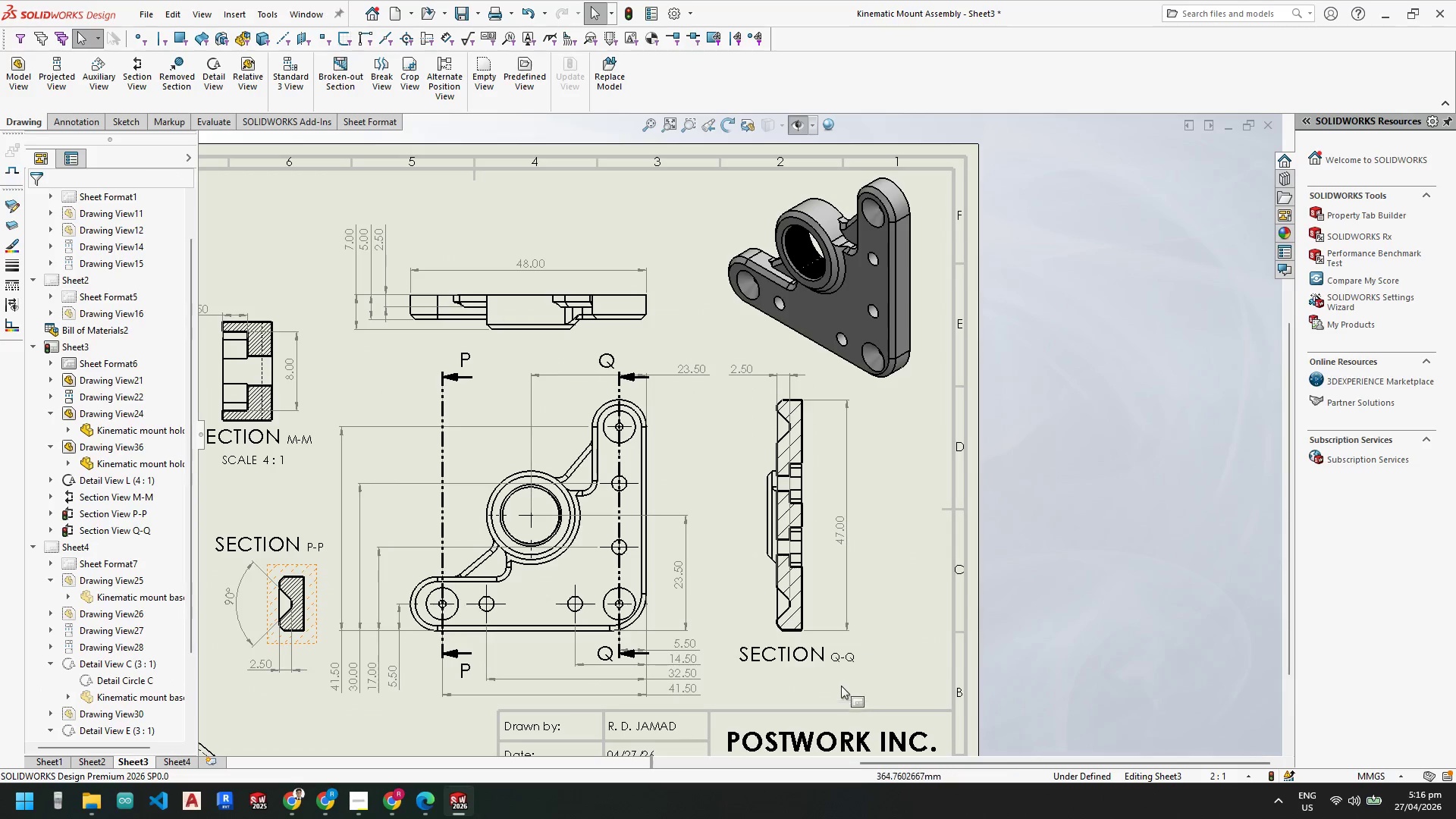 
left_click_drag(start_coordinate=[794, 657], to_coordinate=[877, 682])
 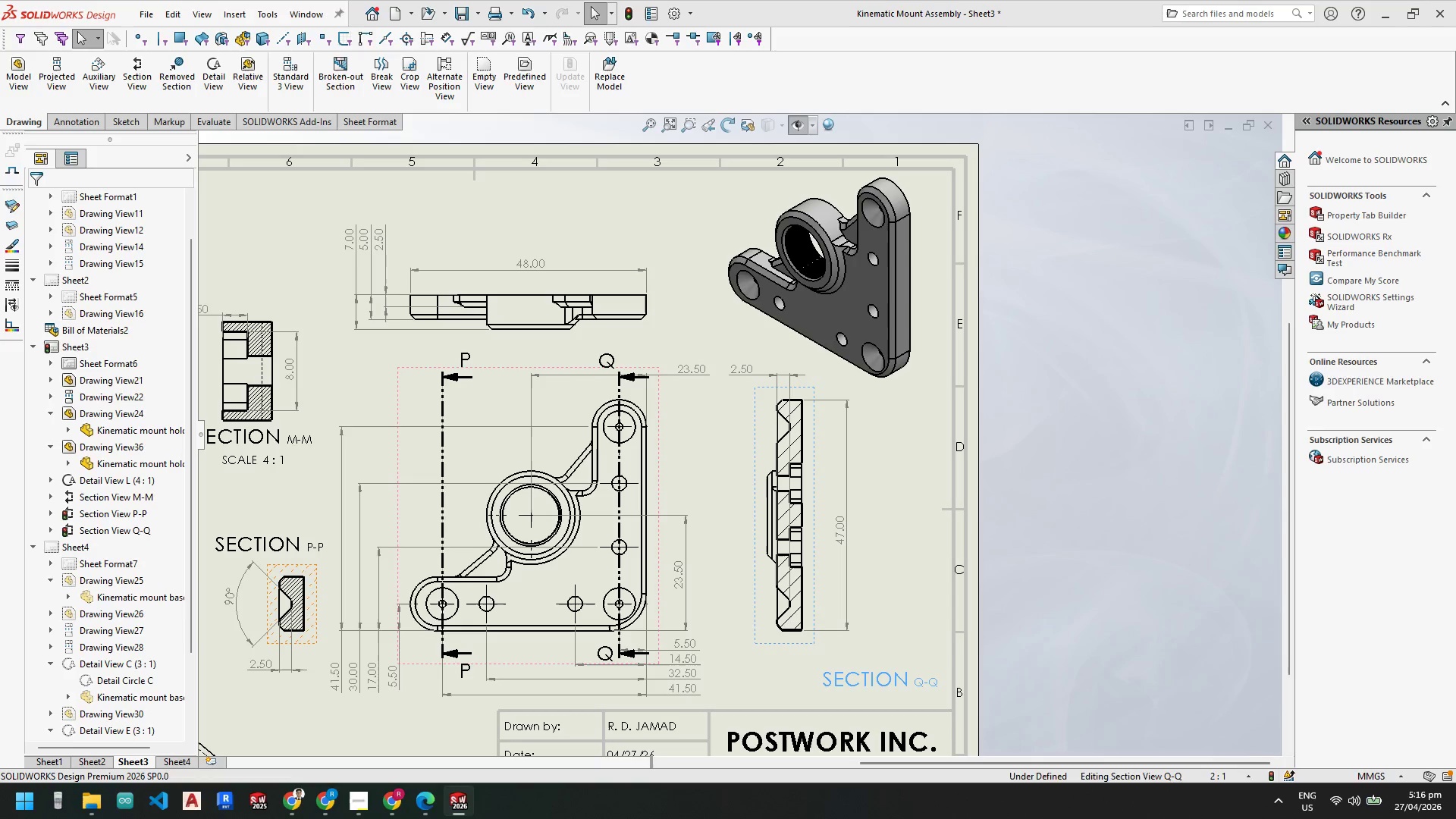 
key(Escape)
 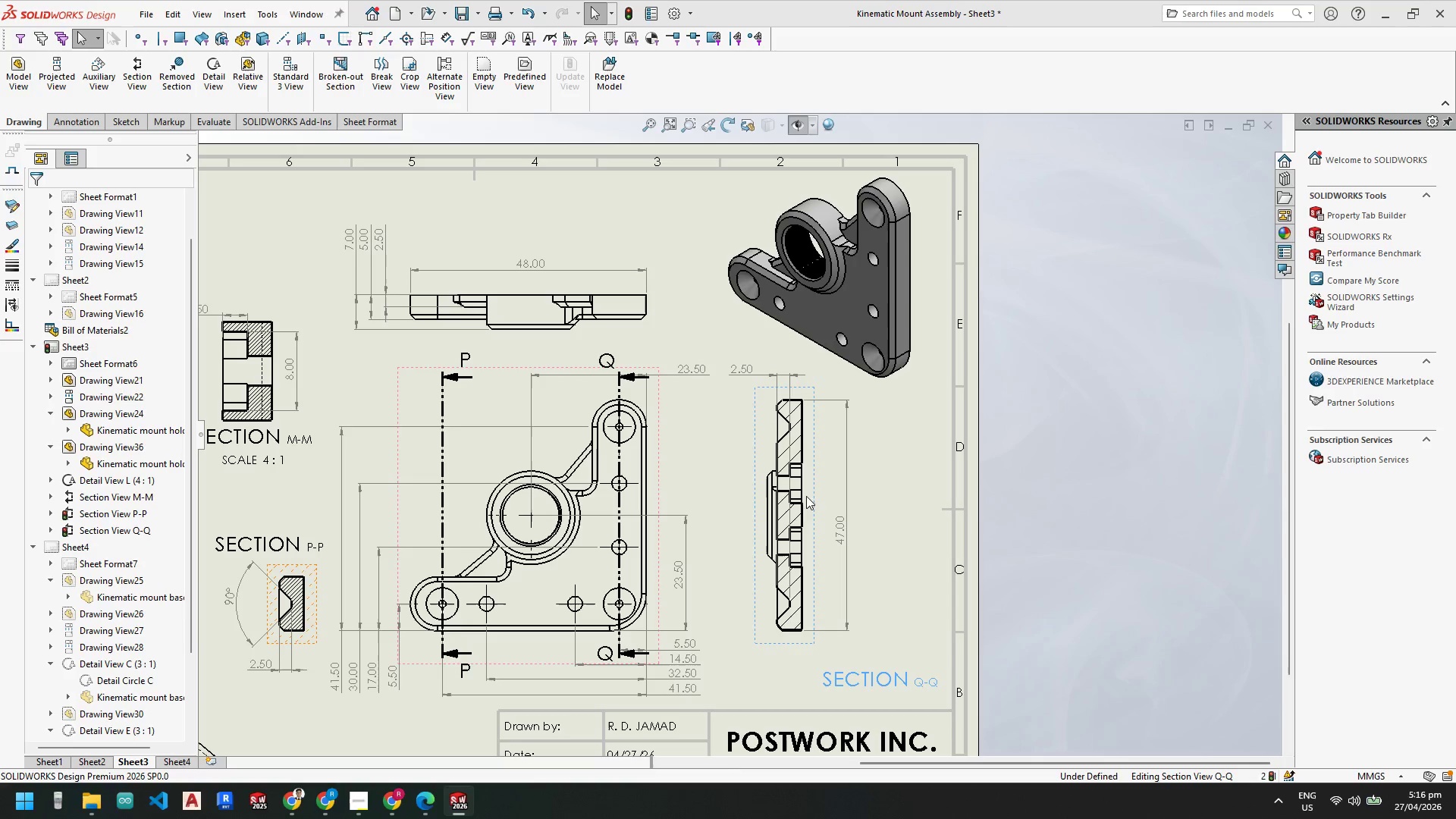 
key(Escape)
 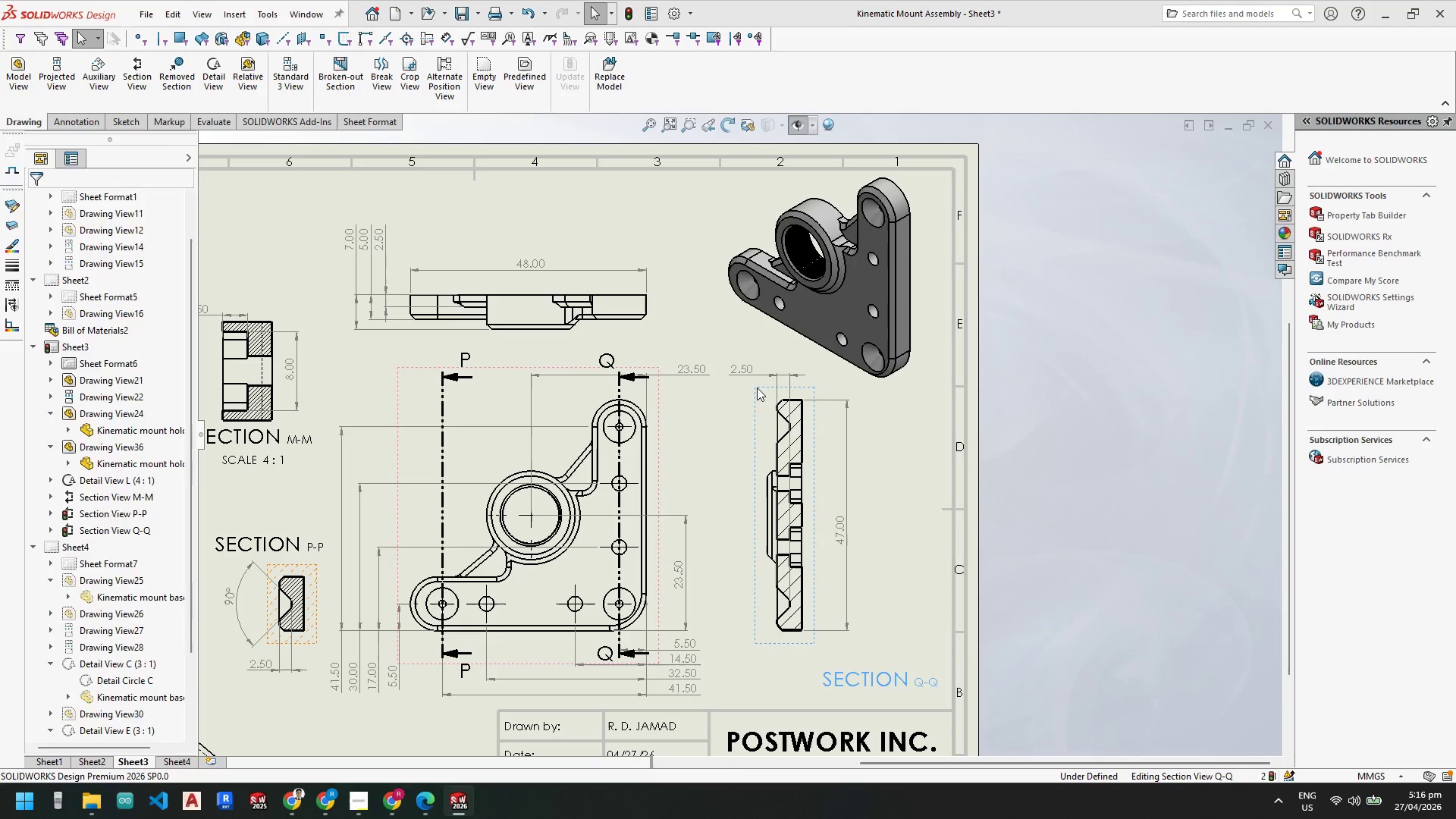 
key(Escape)
 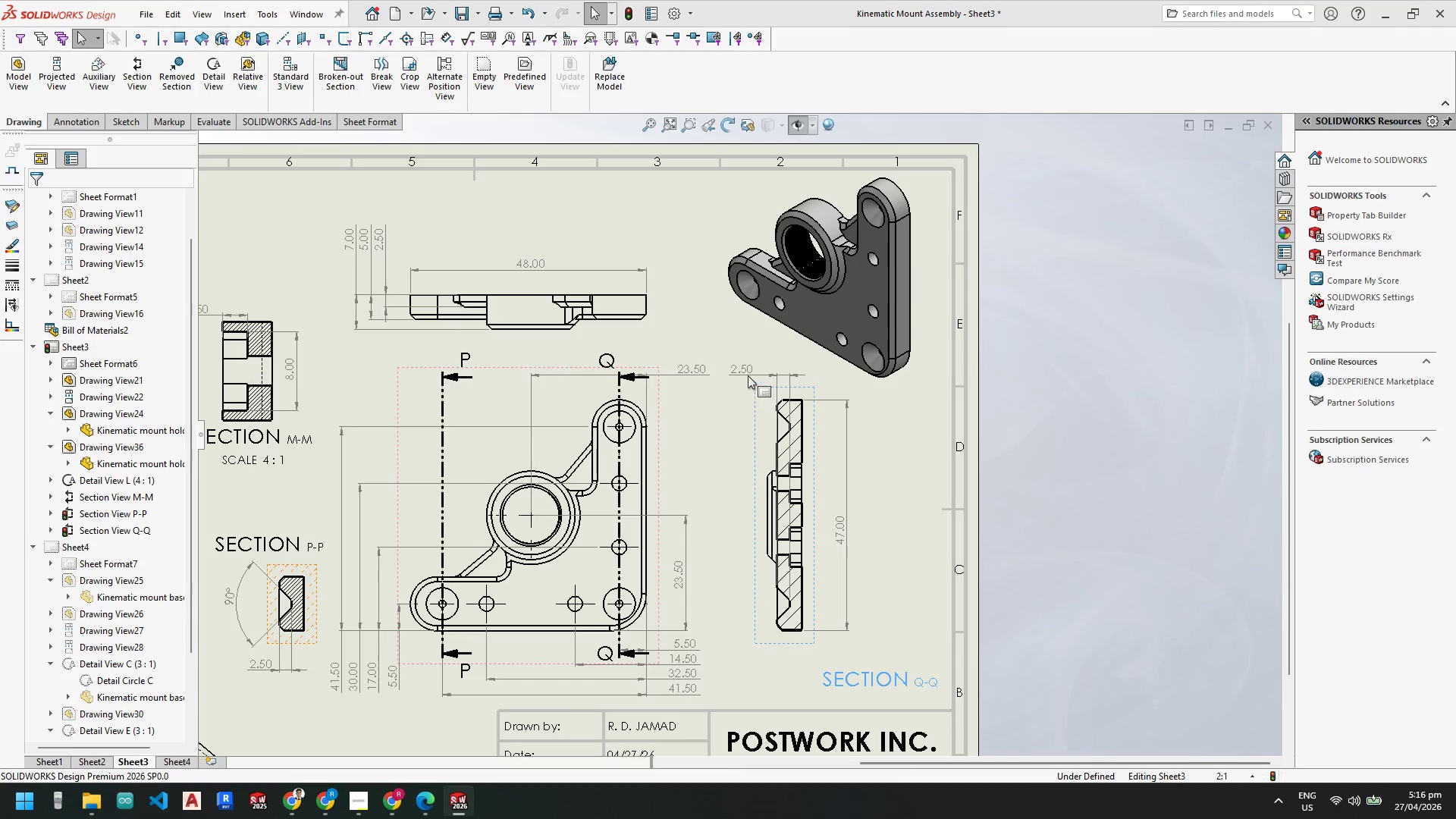 
key(Escape)
 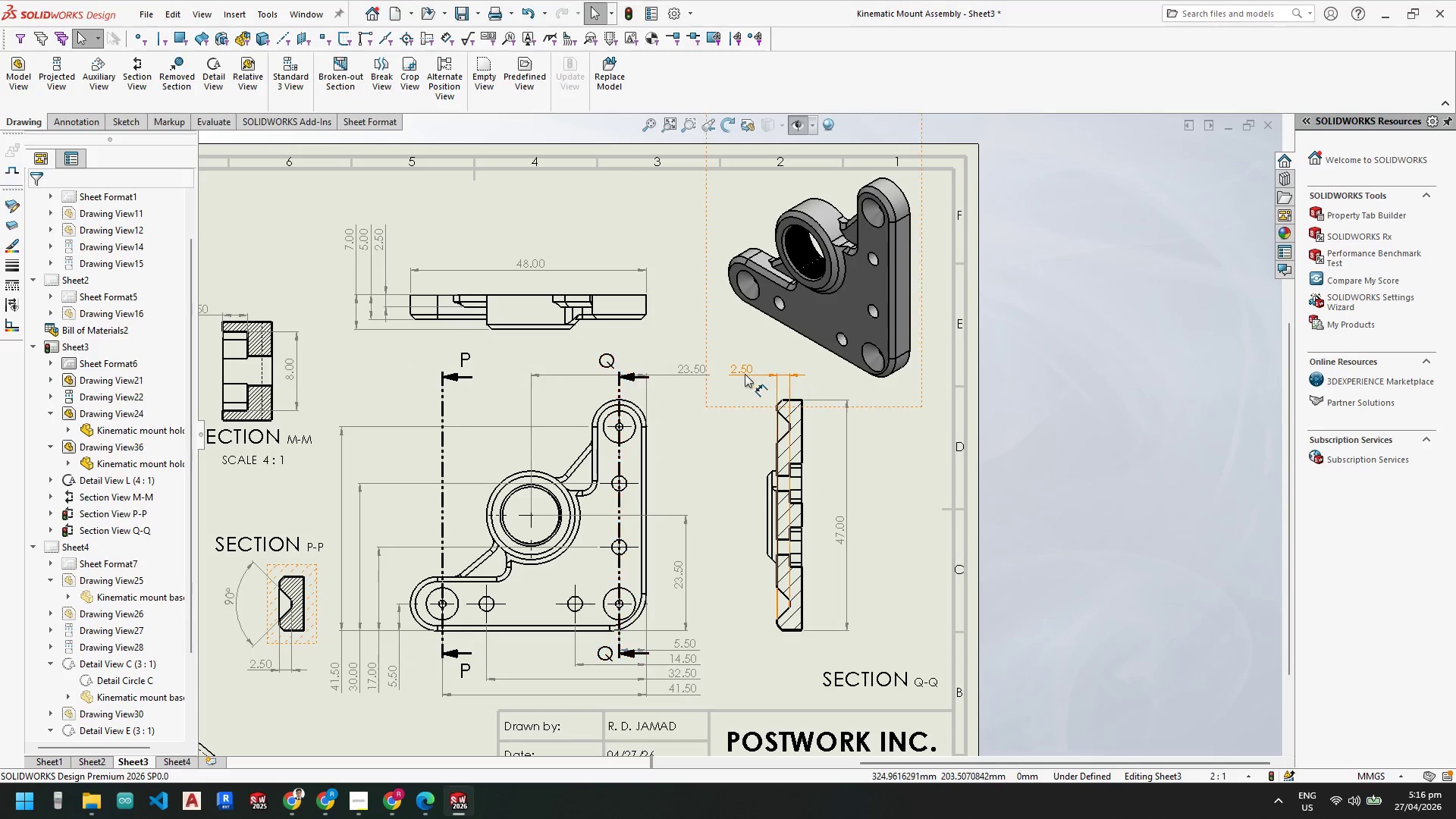 
left_click_drag(start_coordinate=[744, 374], to_coordinate=[824, 650])
 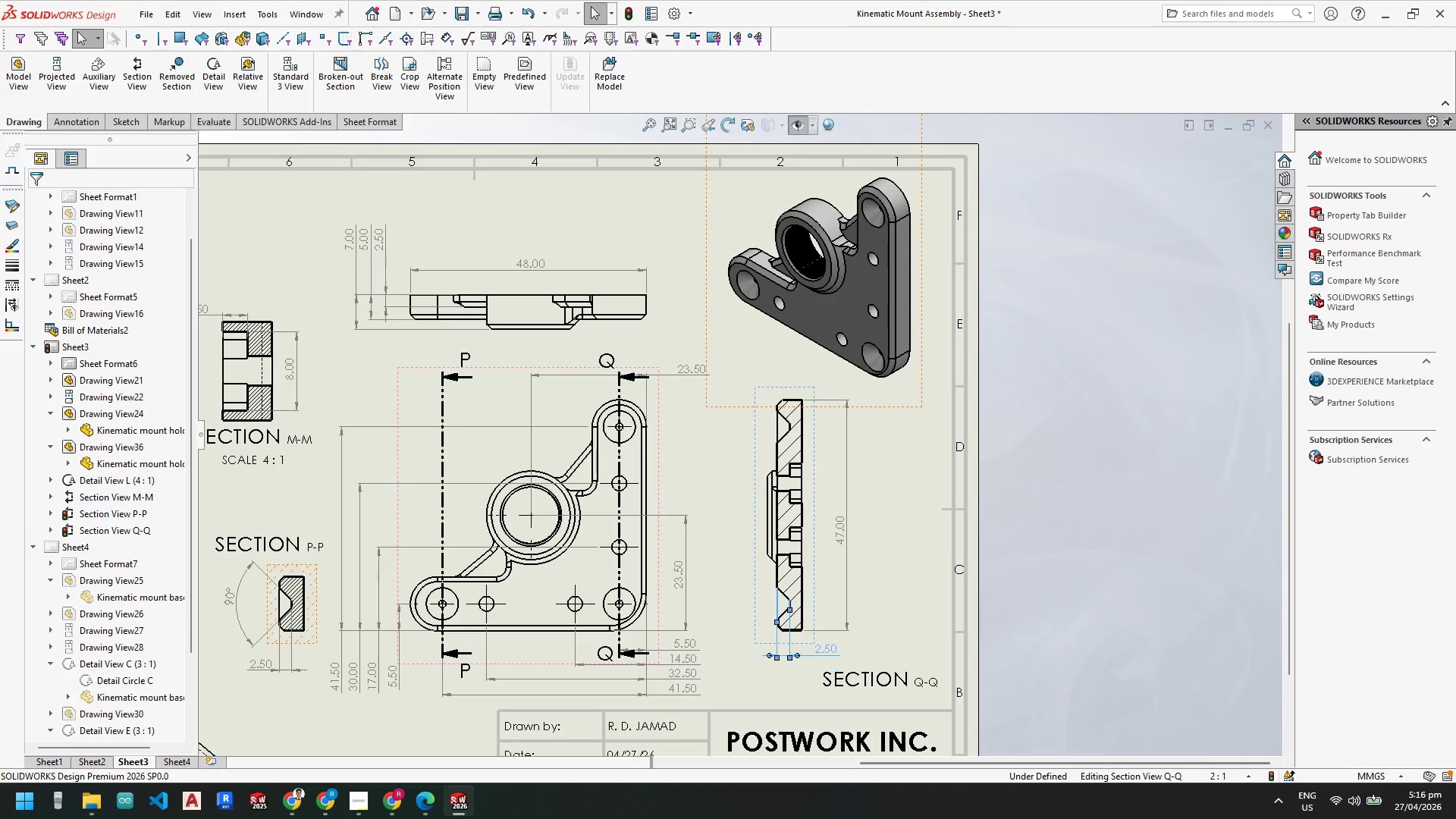 
key(Escape)
 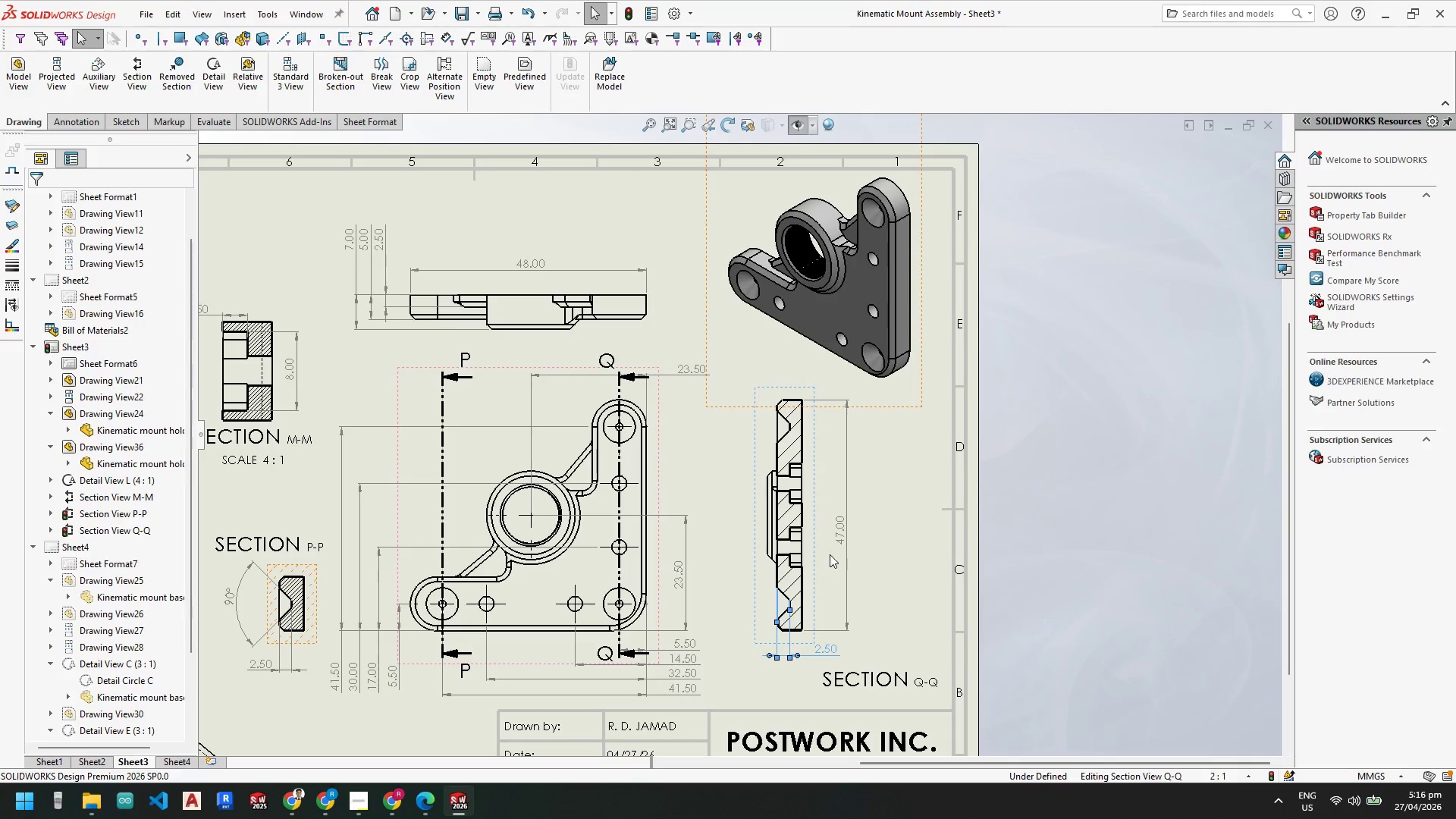 
key(Escape)
 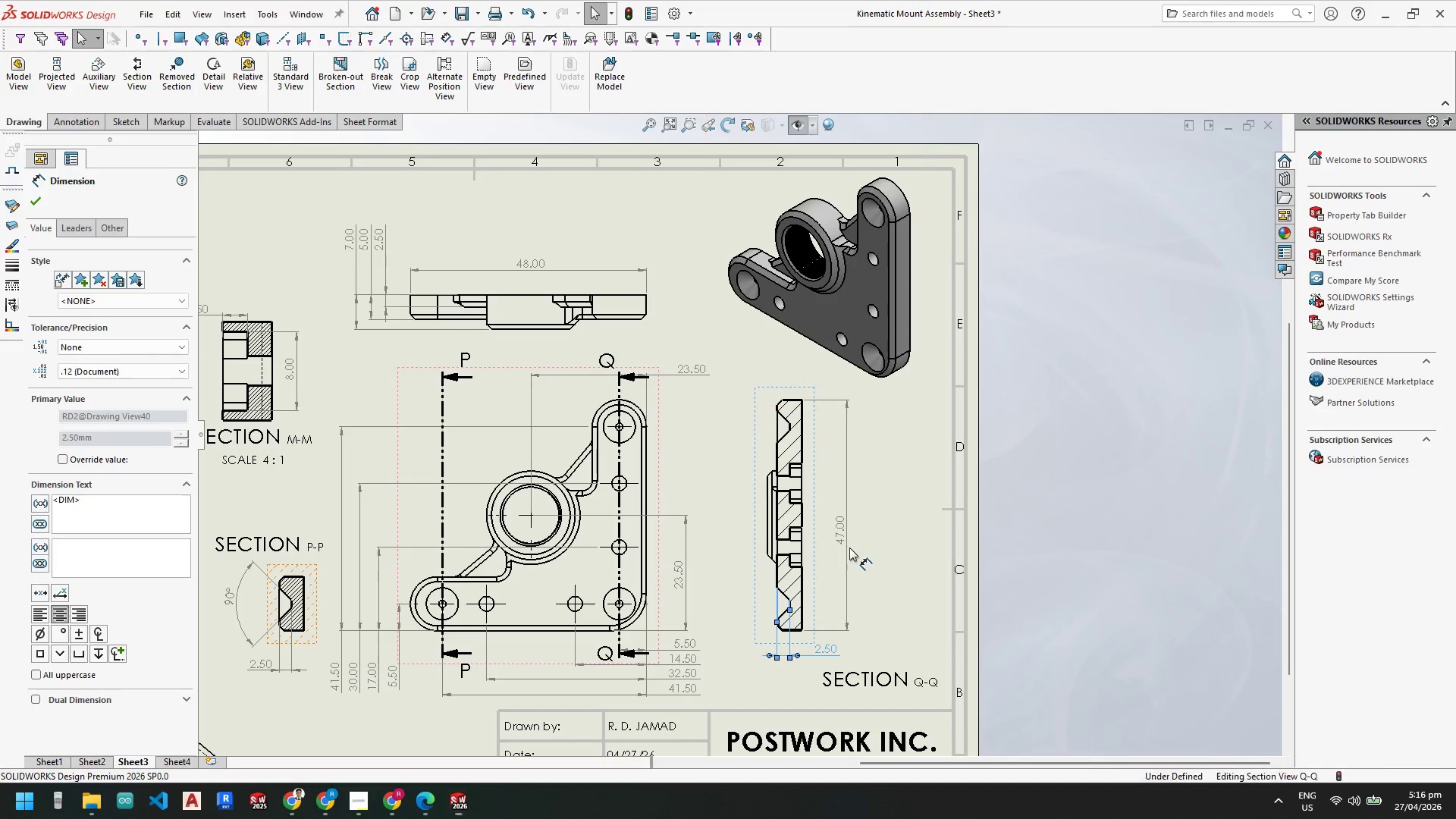 
key(Escape)
 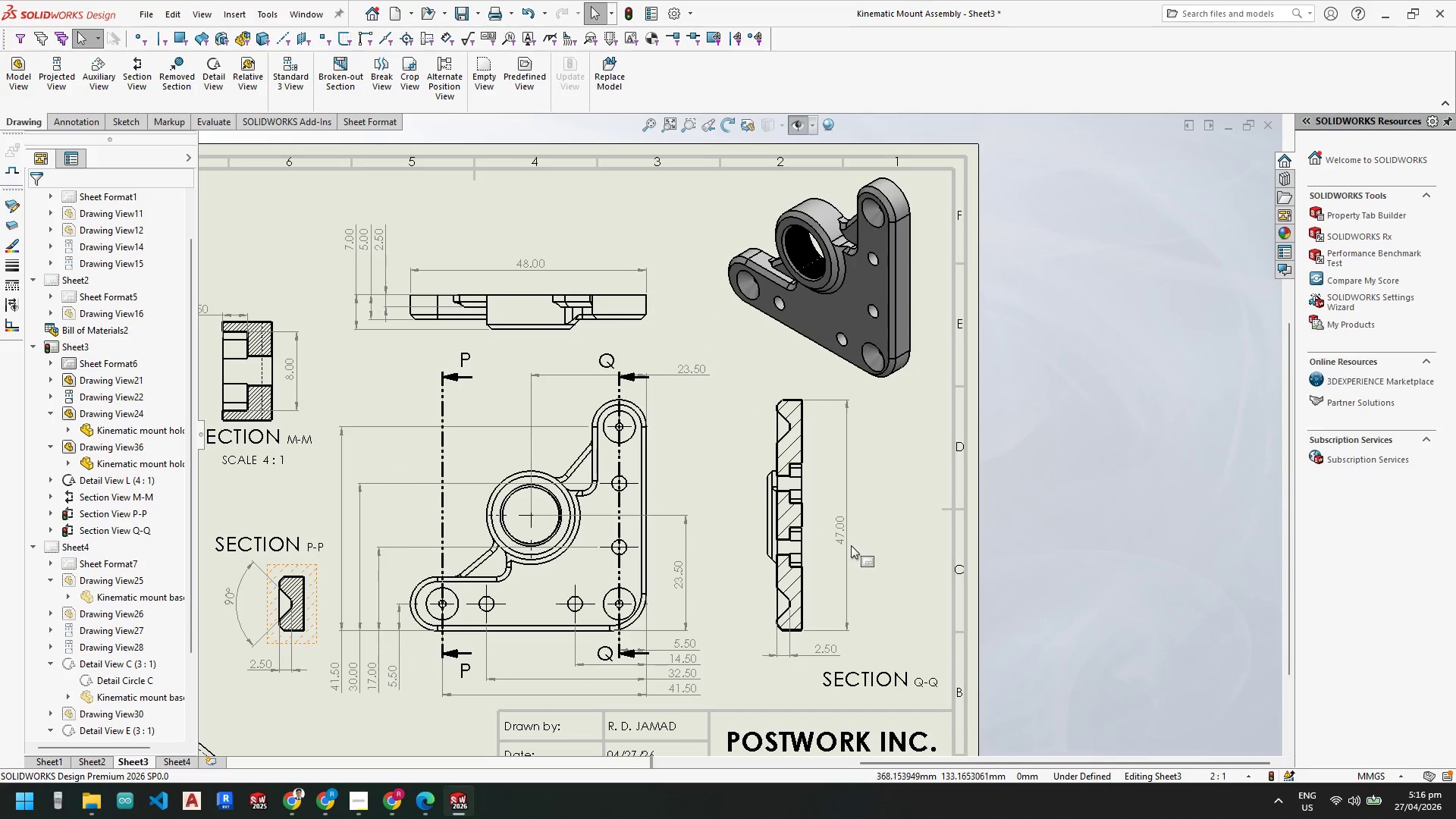 
left_click_drag(start_coordinate=[836, 525], to_coordinate=[830, 527])
 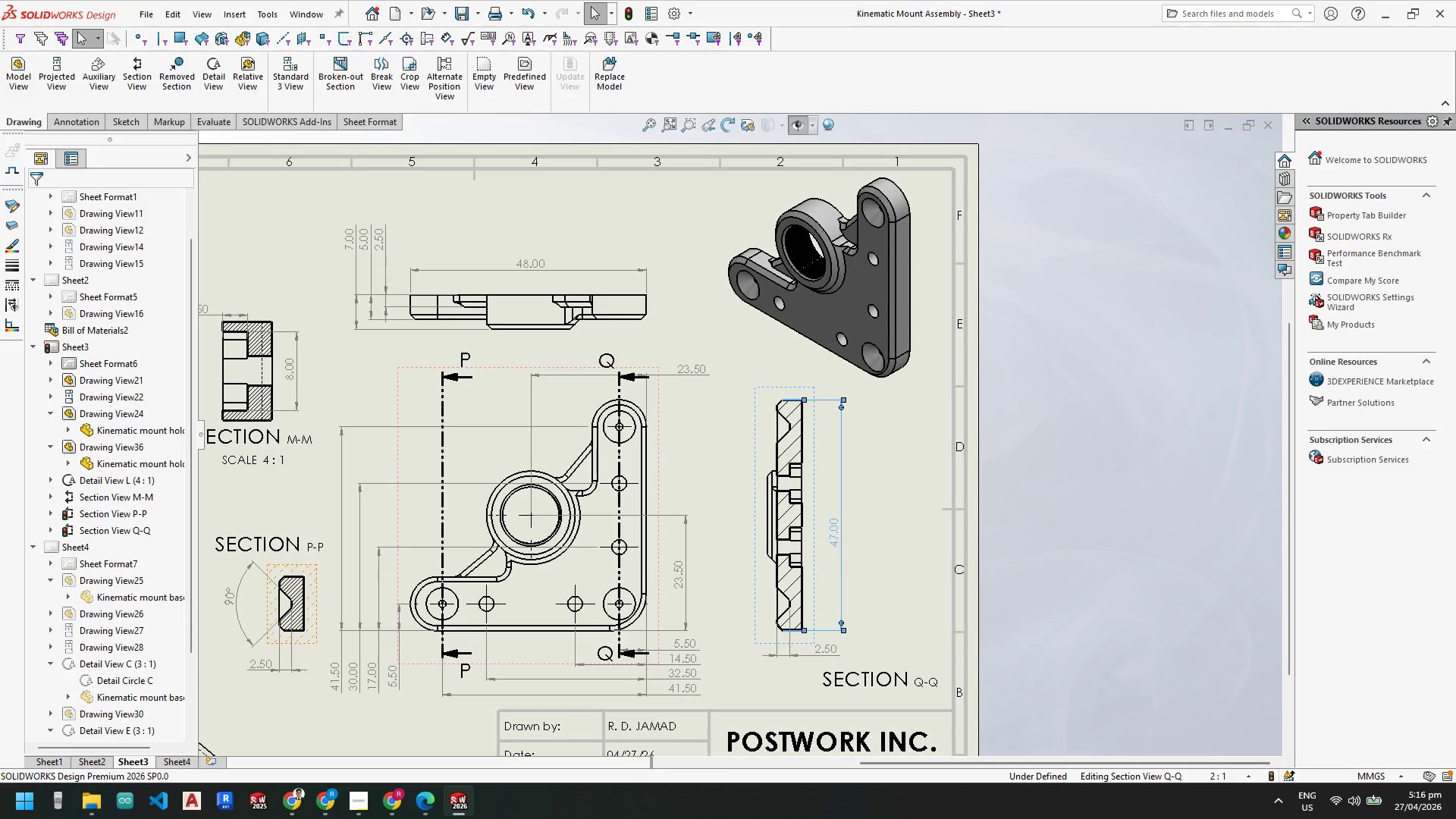 
key(Escape)
 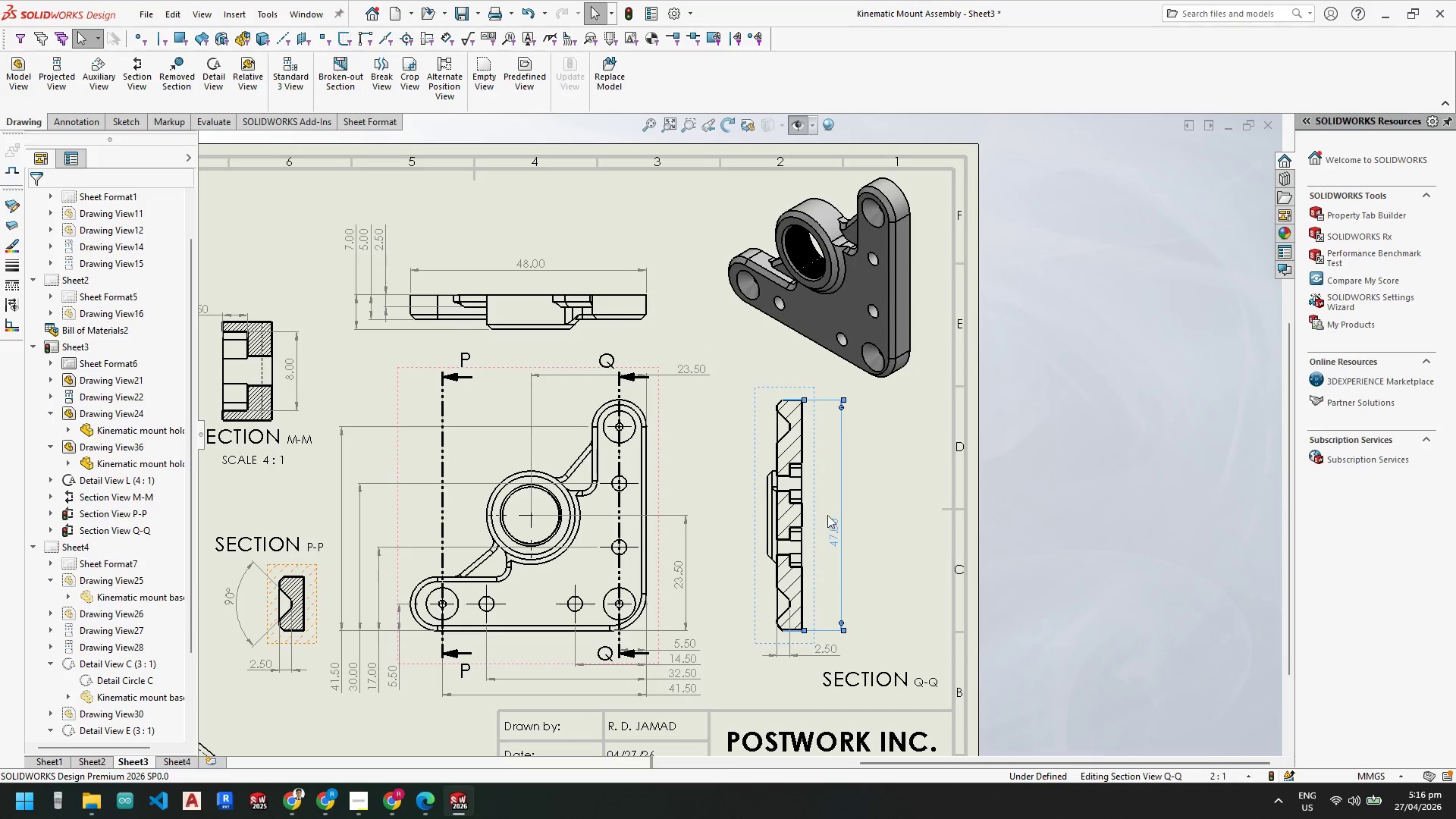 
key(Escape)
 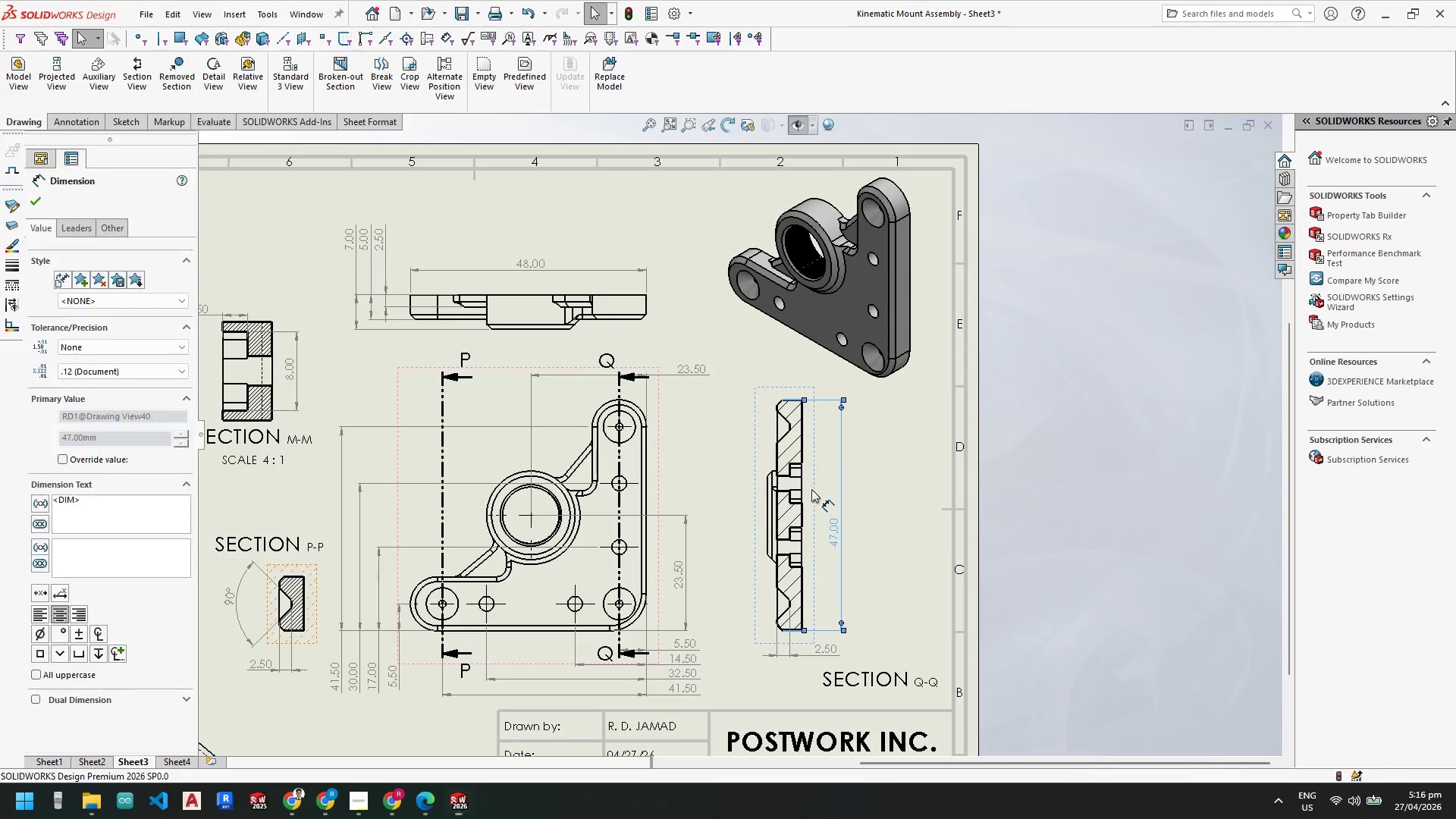 
key(Escape)
 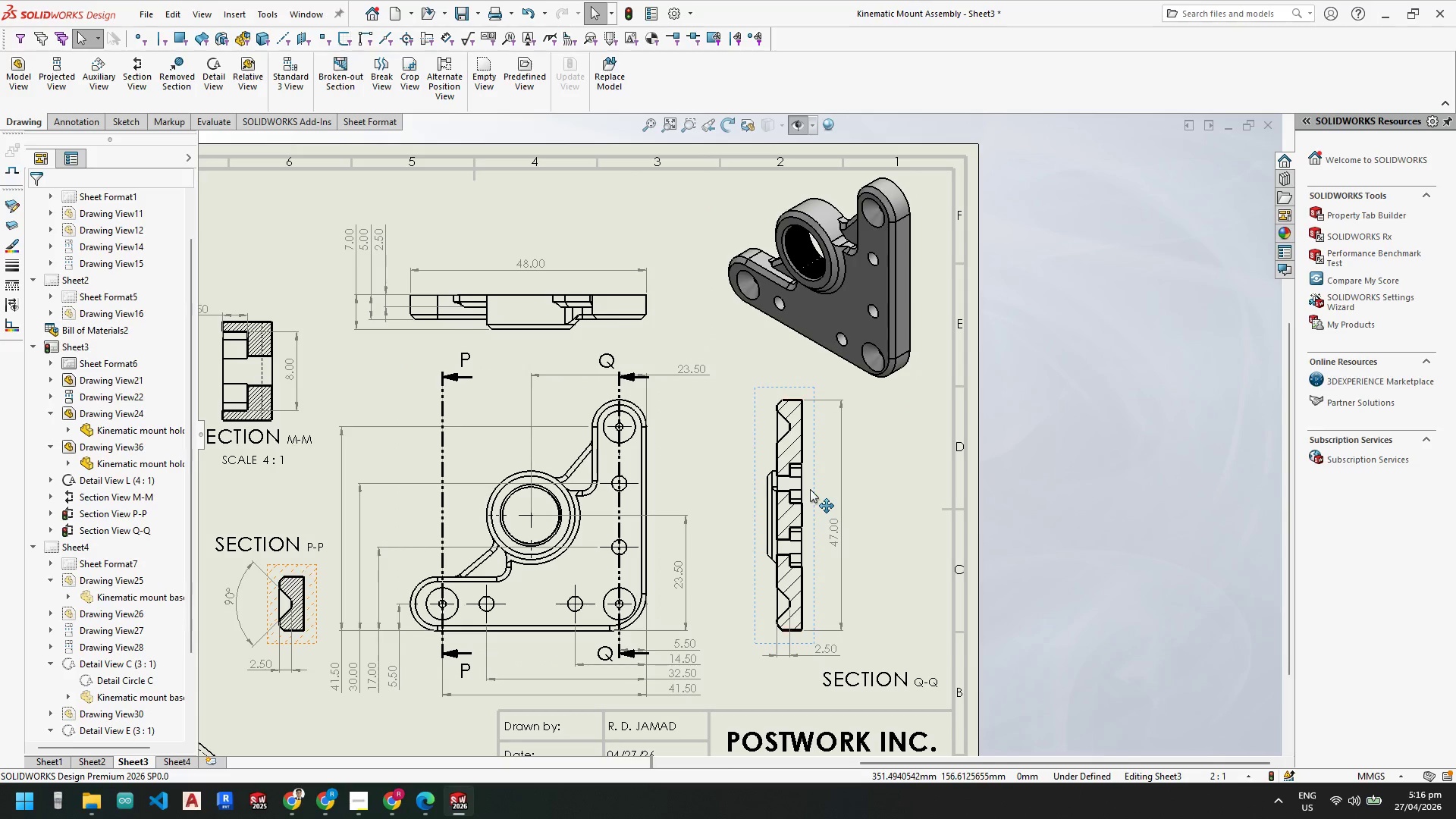 
left_click_drag(start_coordinate=[810, 489], to_coordinate=[883, 489])
 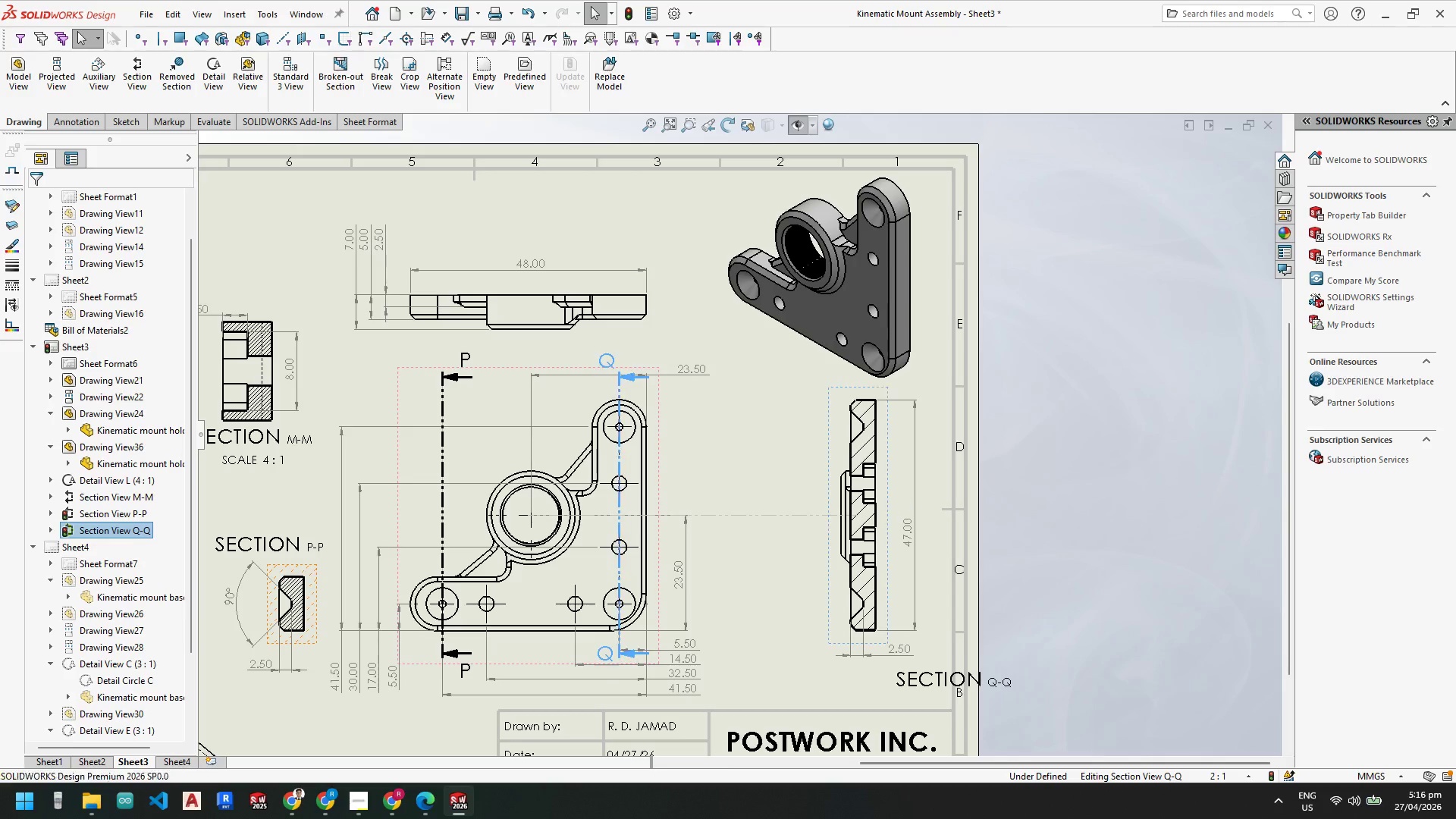 
key(Escape)
 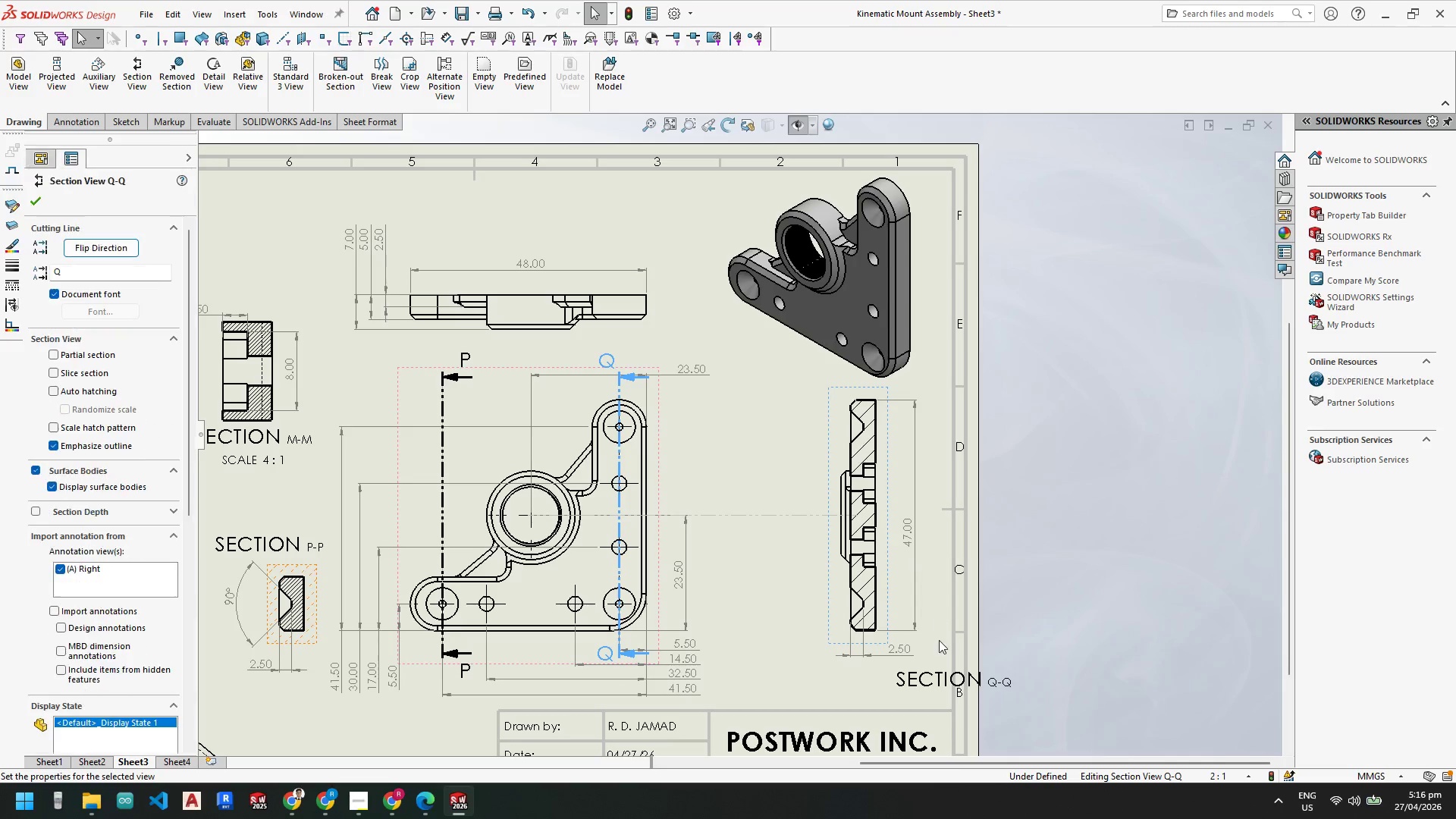 
key(Escape)
 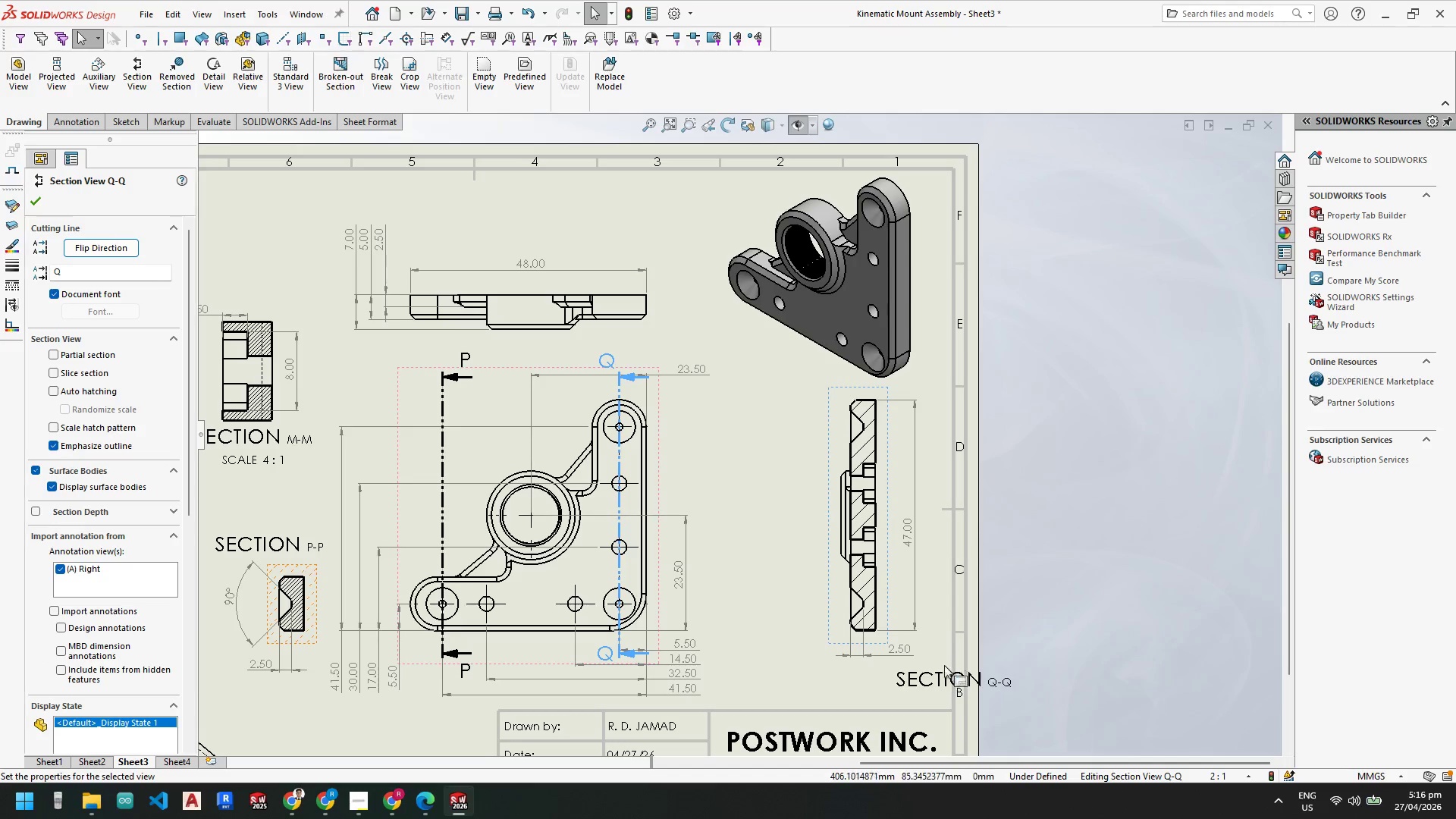 
key(Escape)
 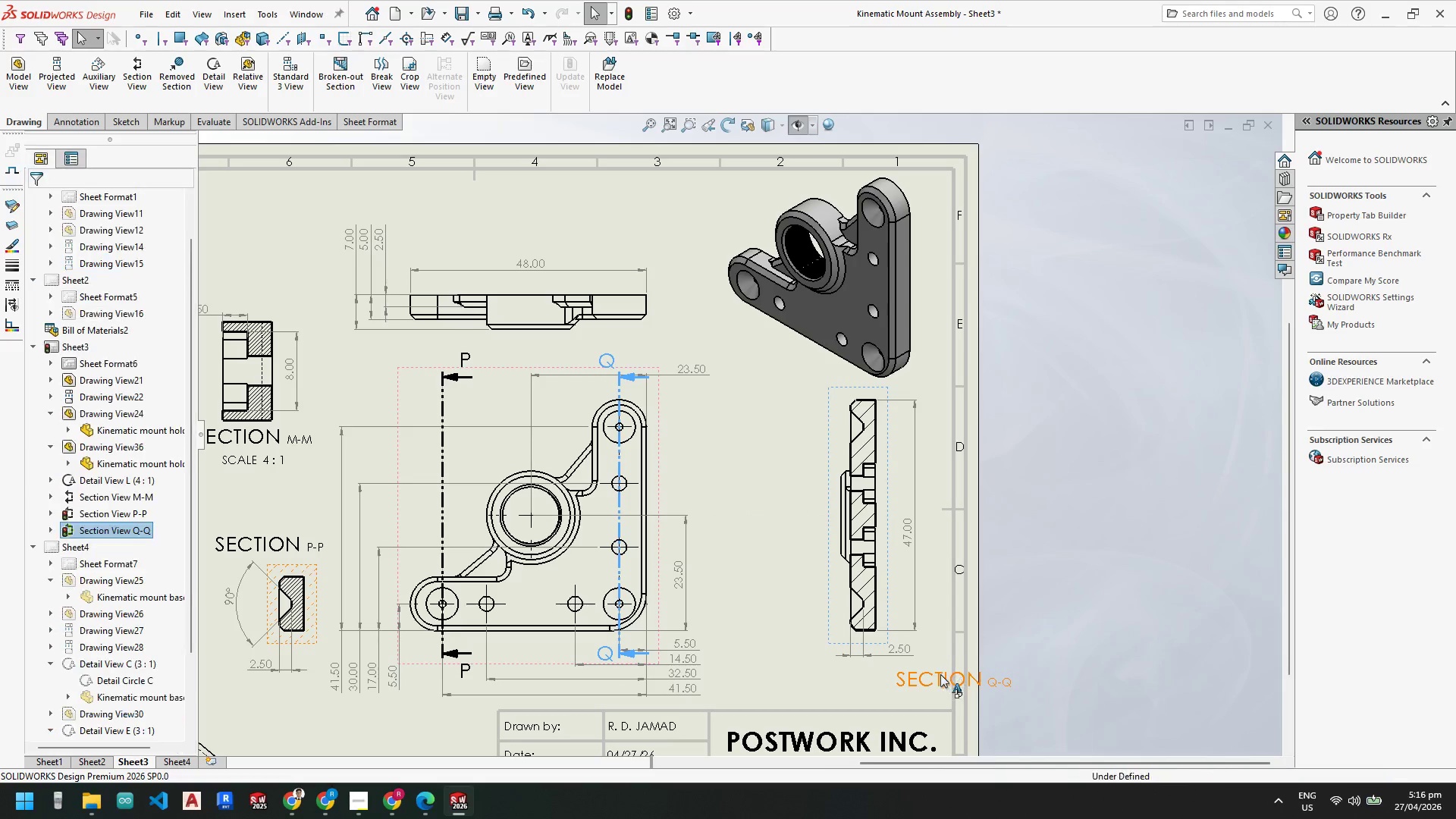 
left_click_drag(start_coordinate=[940, 674], to_coordinate=[872, 679])
 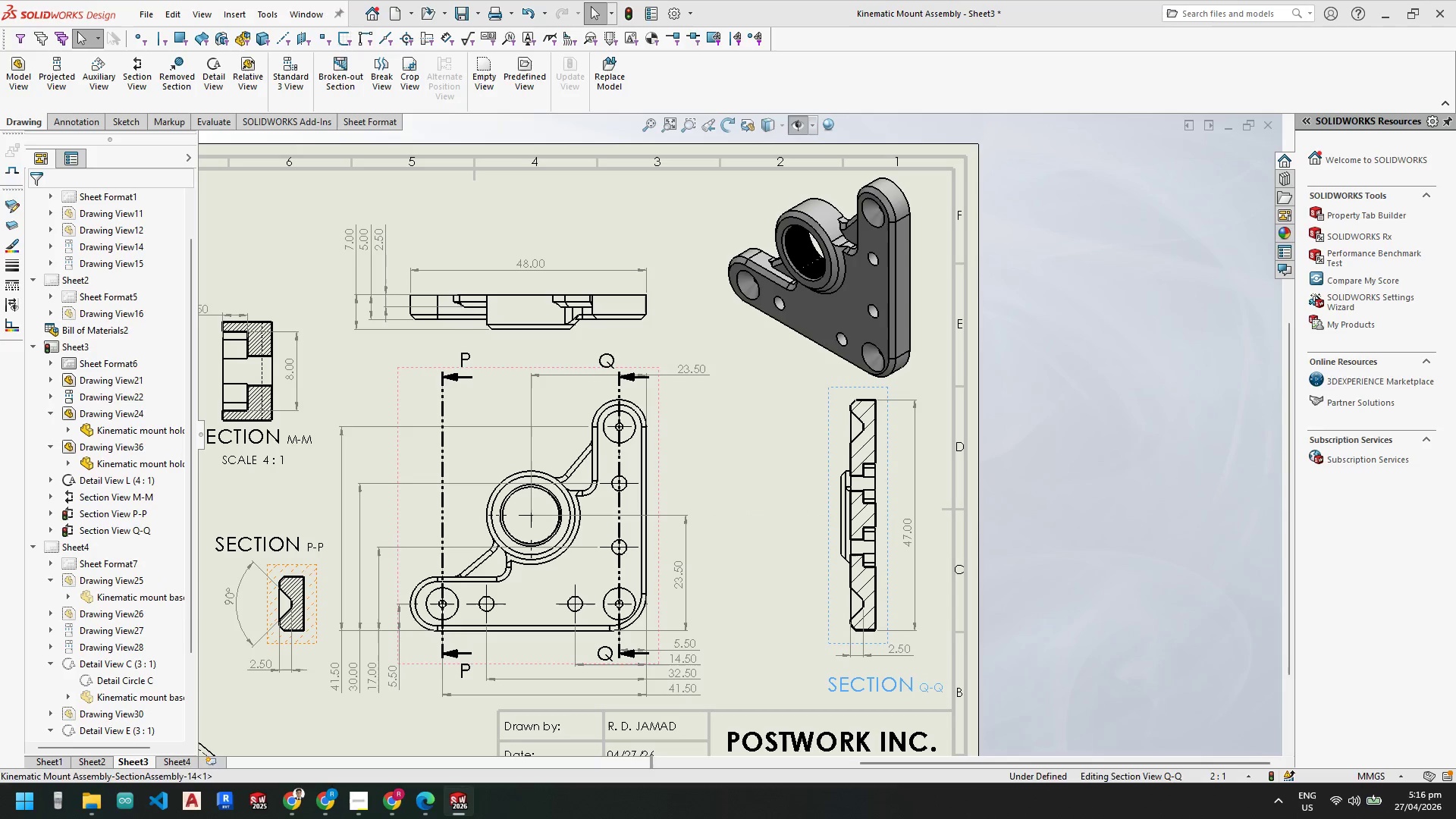 
key(Escape)
 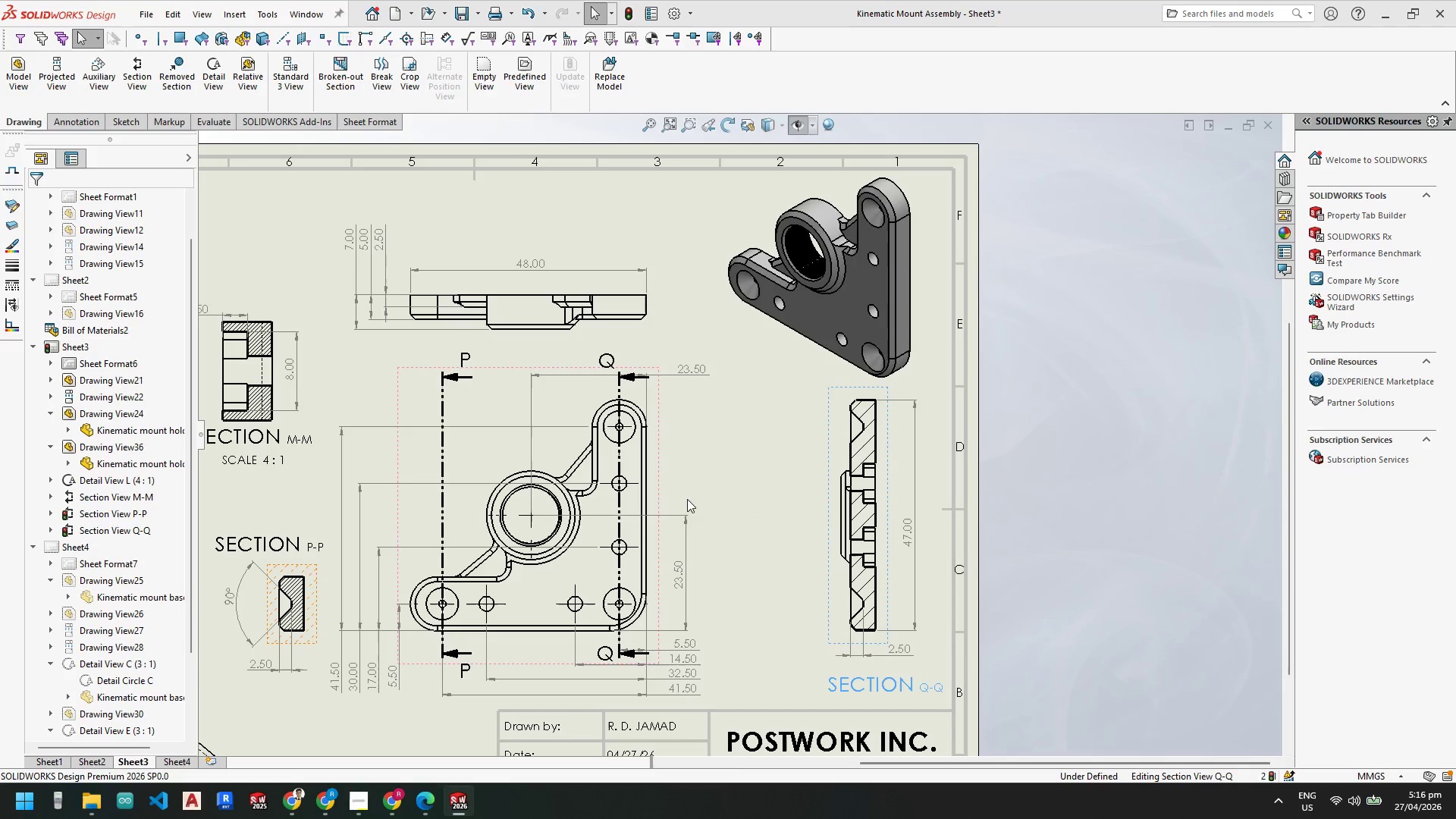 
key(Escape)
 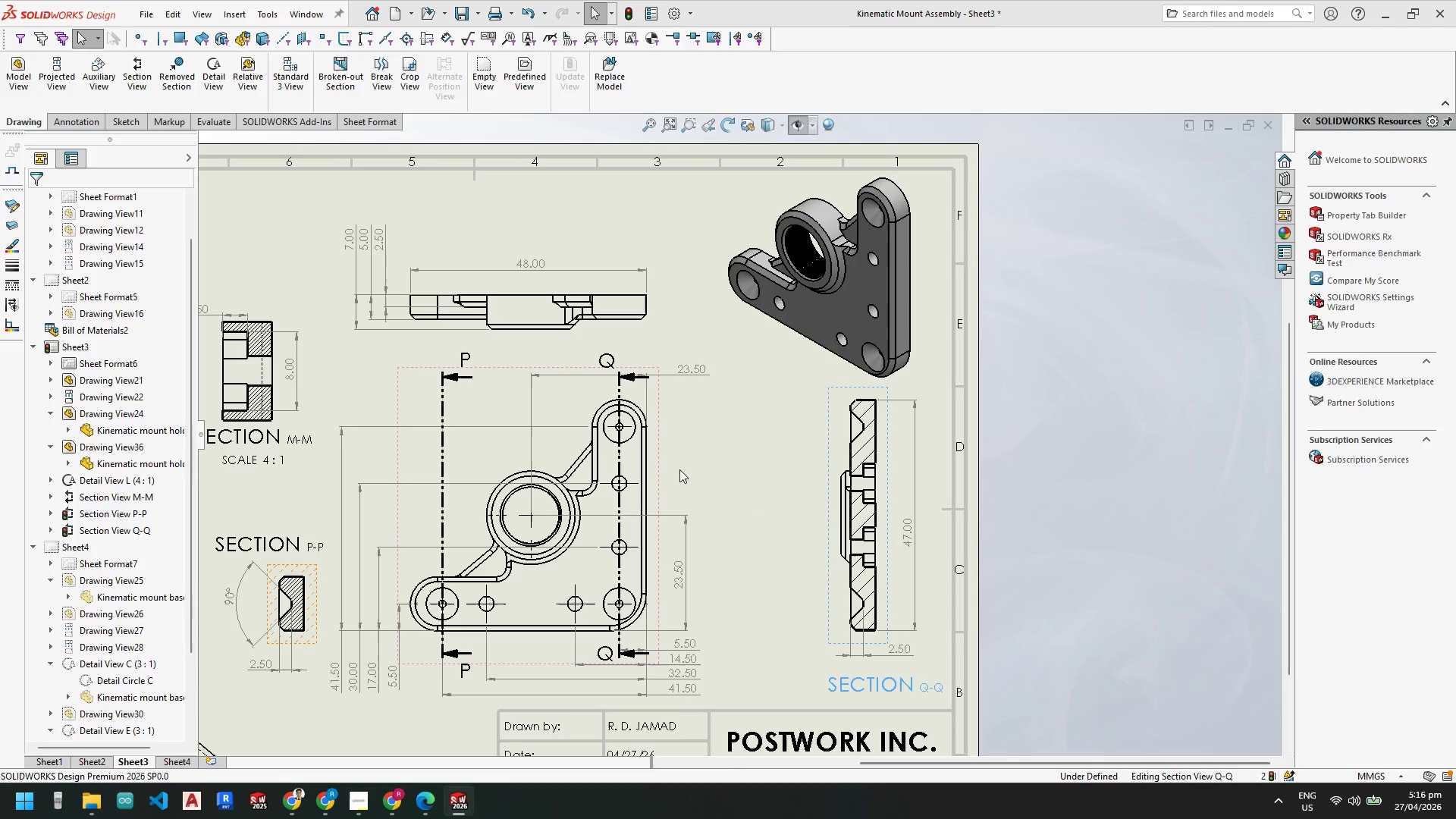 
key(Escape)
 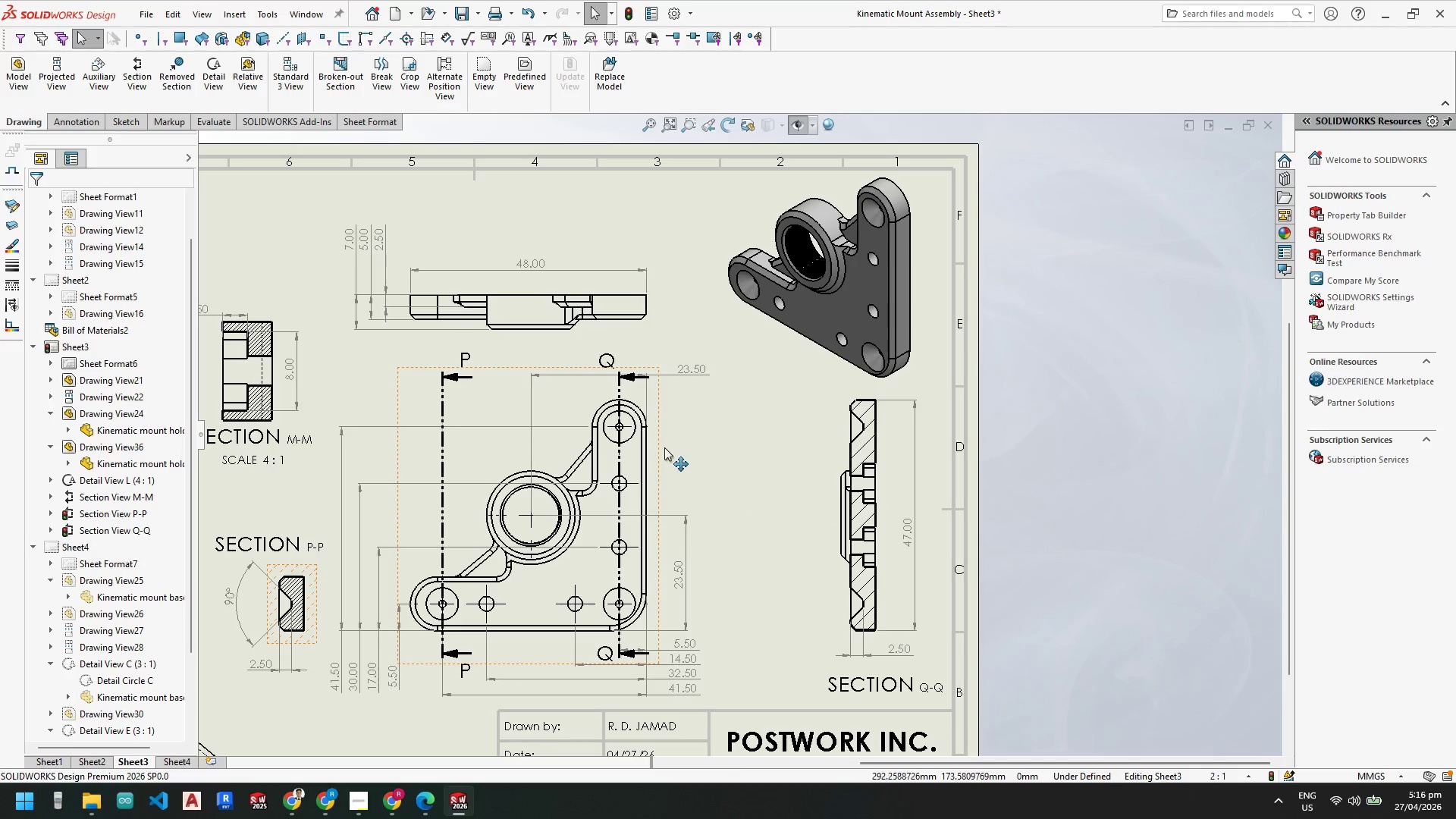 
left_click_drag(start_coordinate=[659, 447], to_coordinate=[713, 448])
 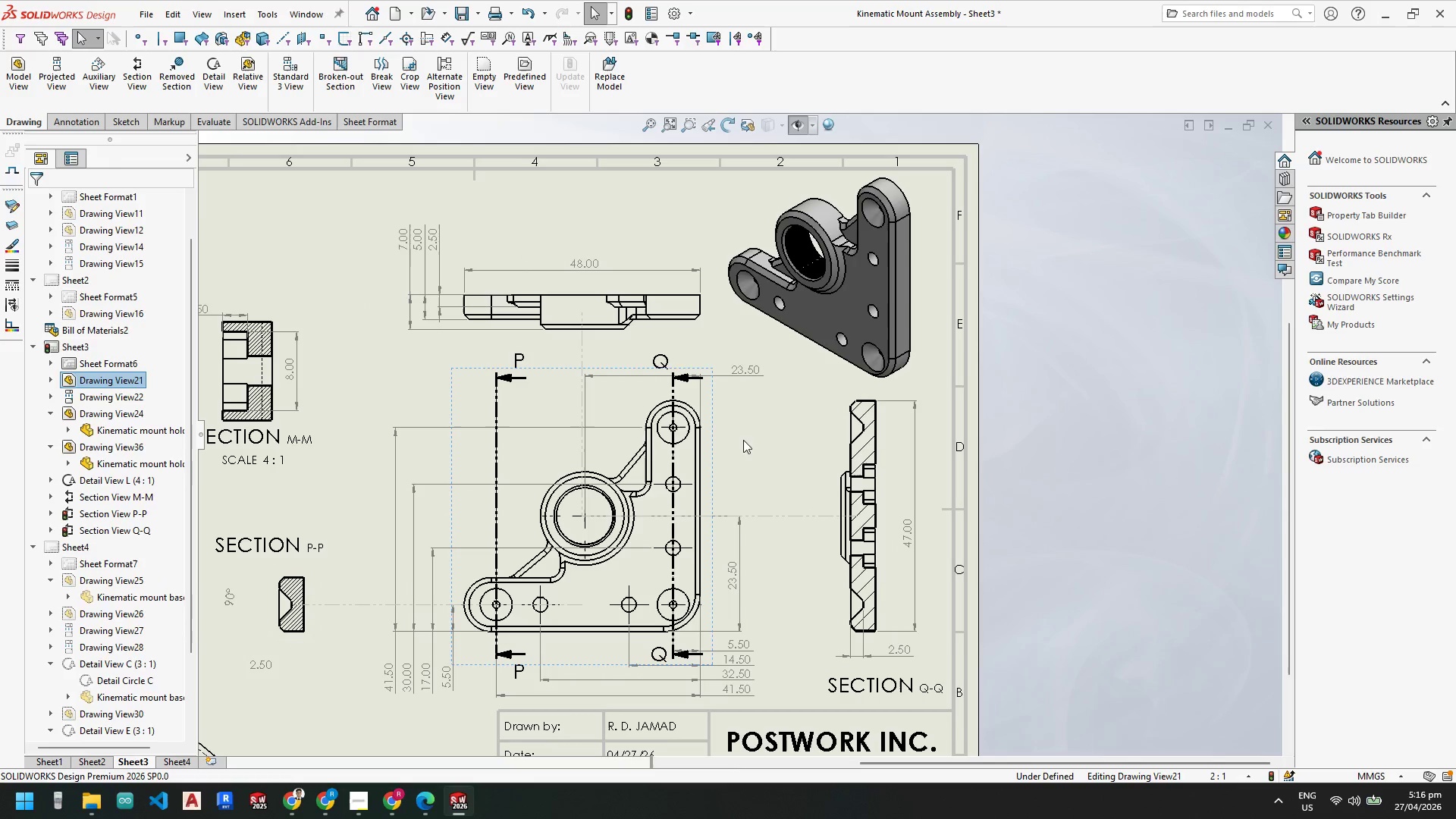 
key(Escape)
 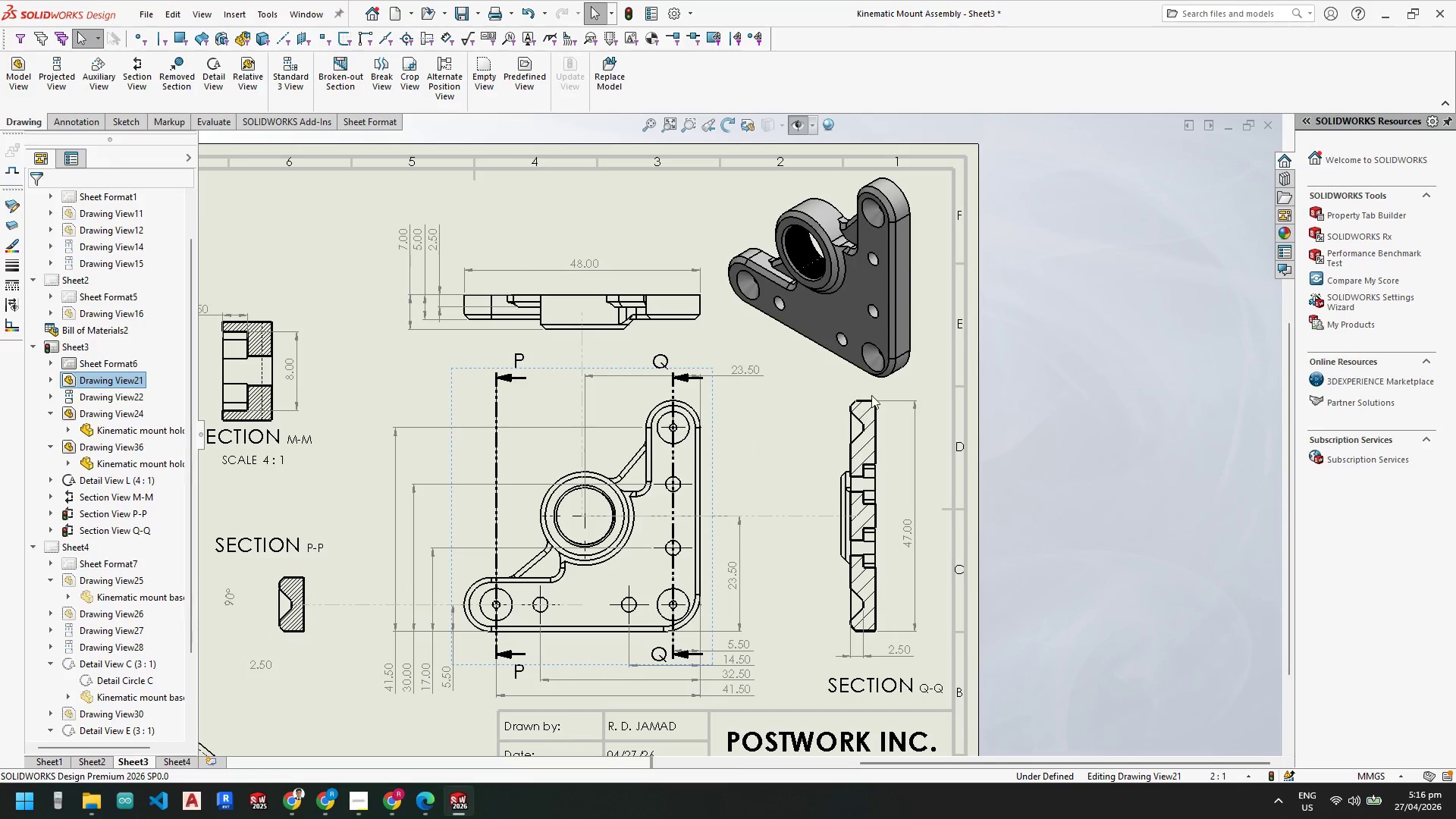 
key(Escape)
 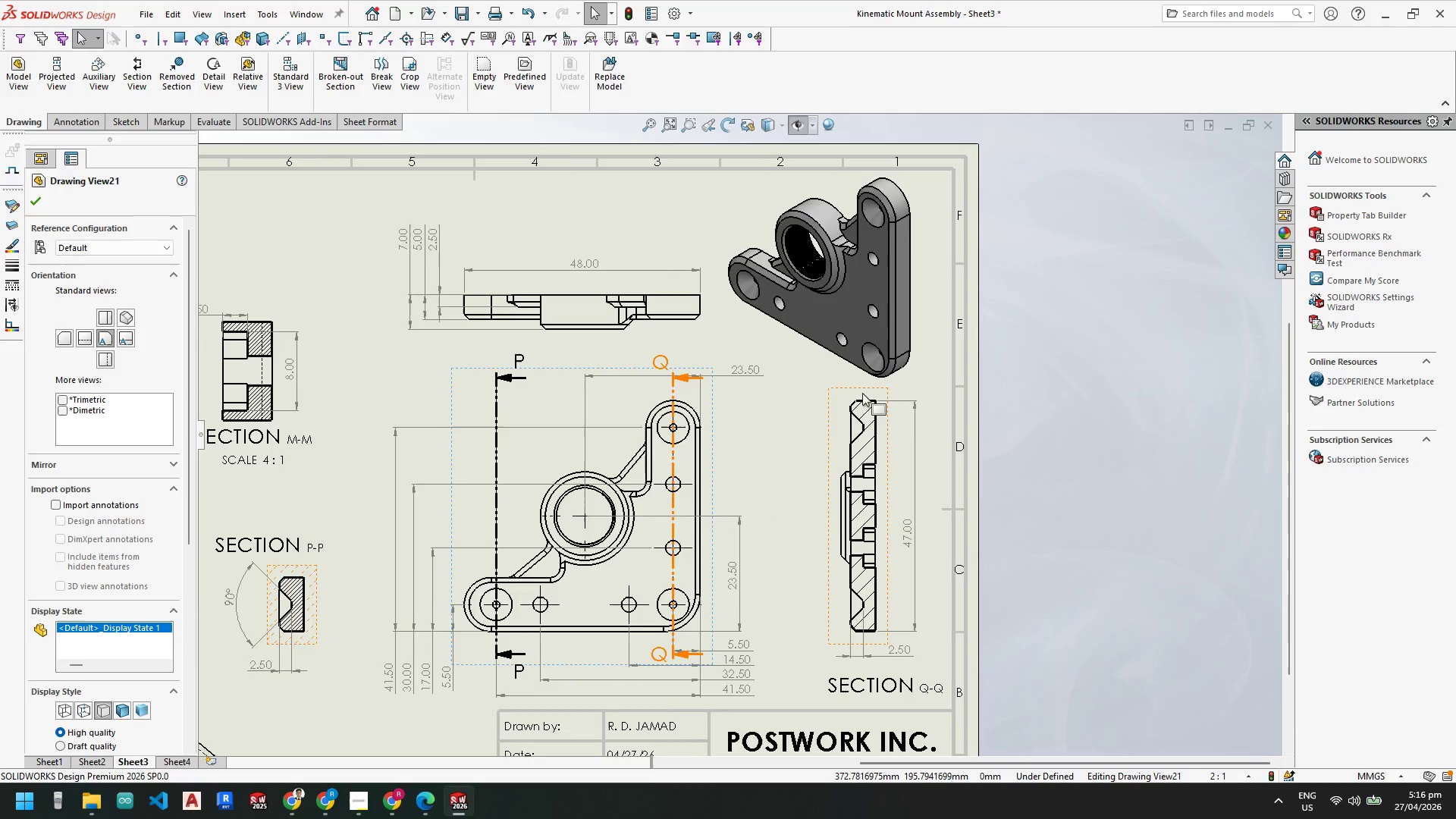 
key(Escape)
 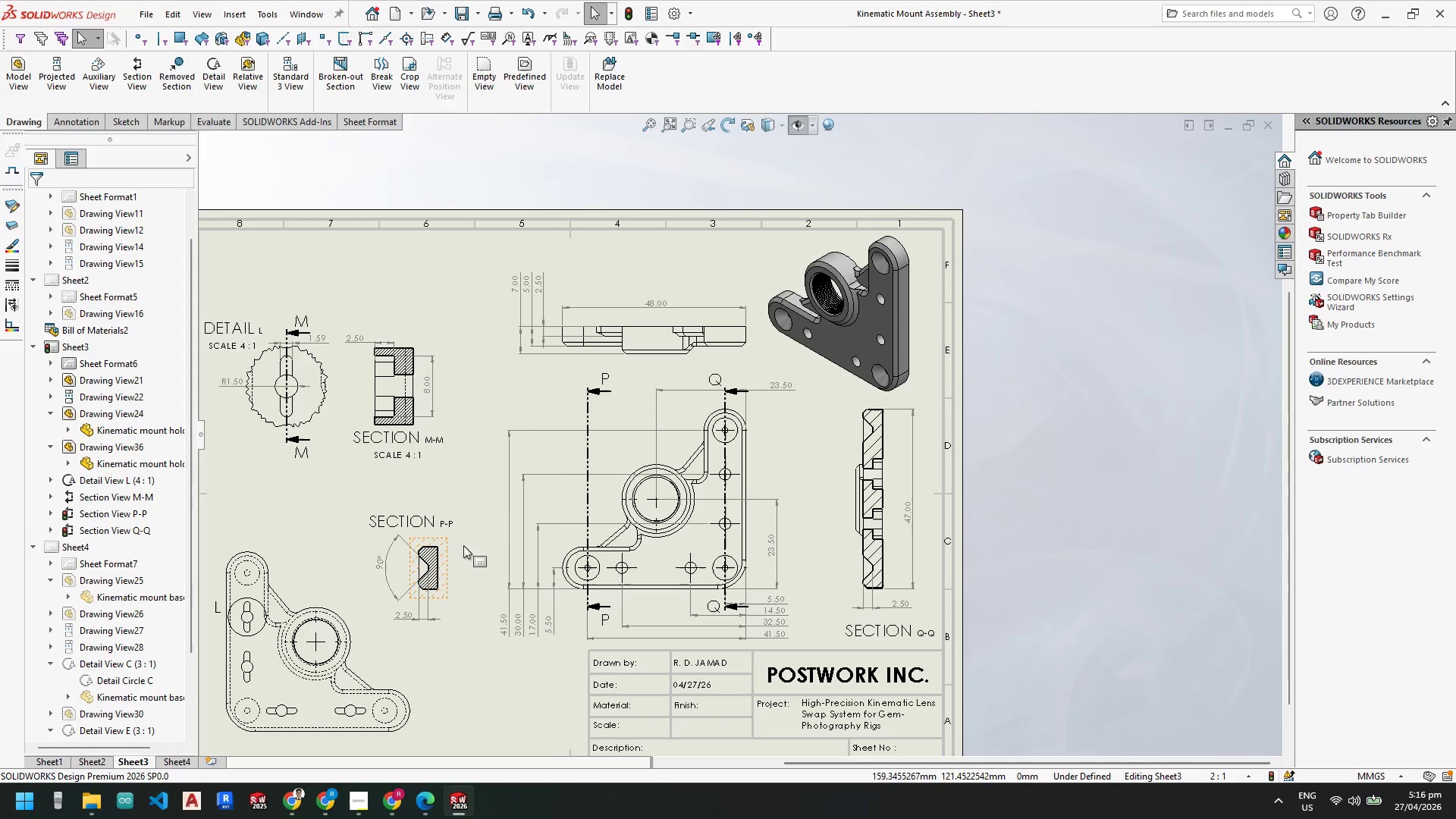 
scroll: coordinate [519, 428], scroll_direction: up, amount: 1.0
 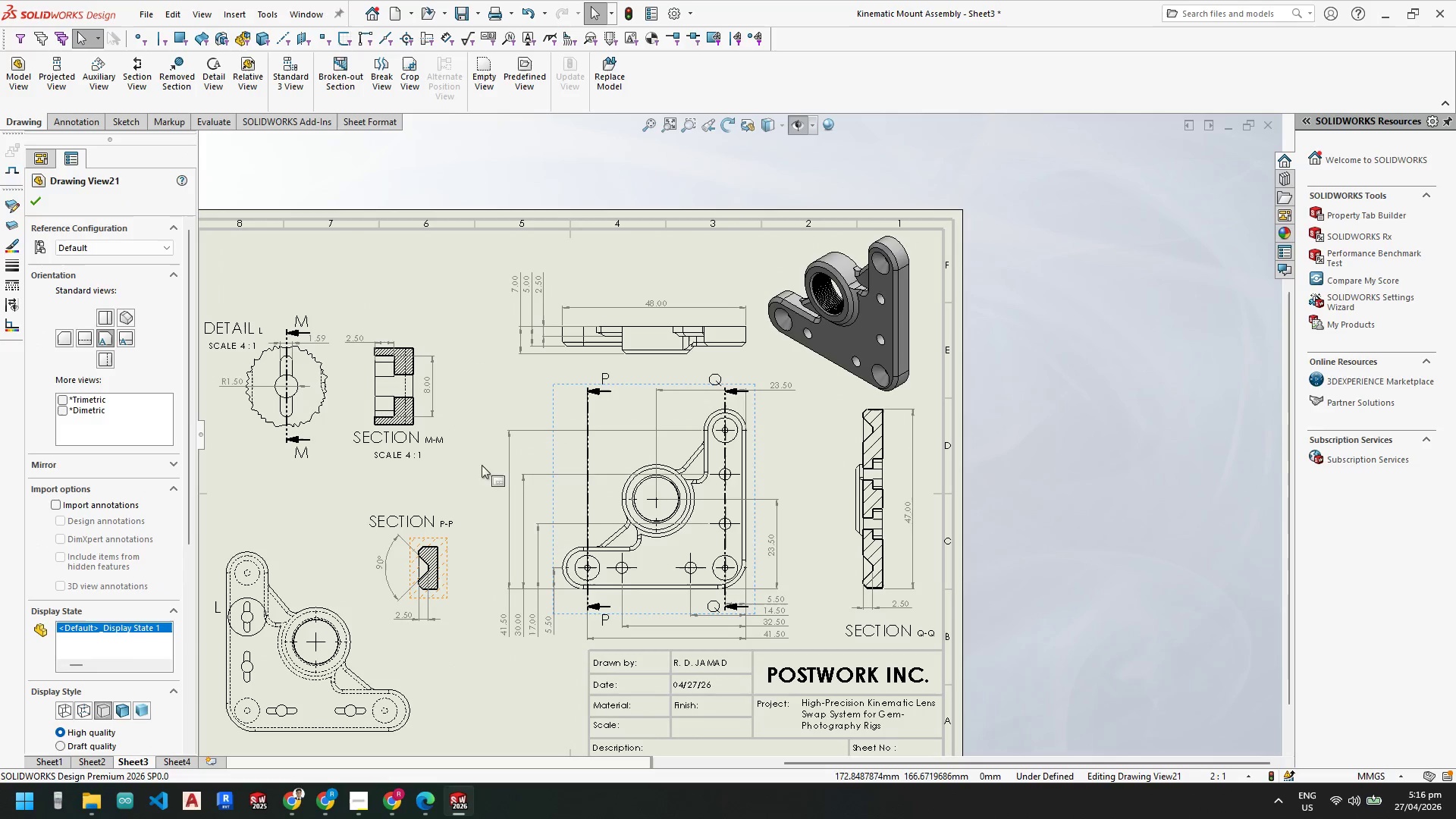 
key(Escape)
 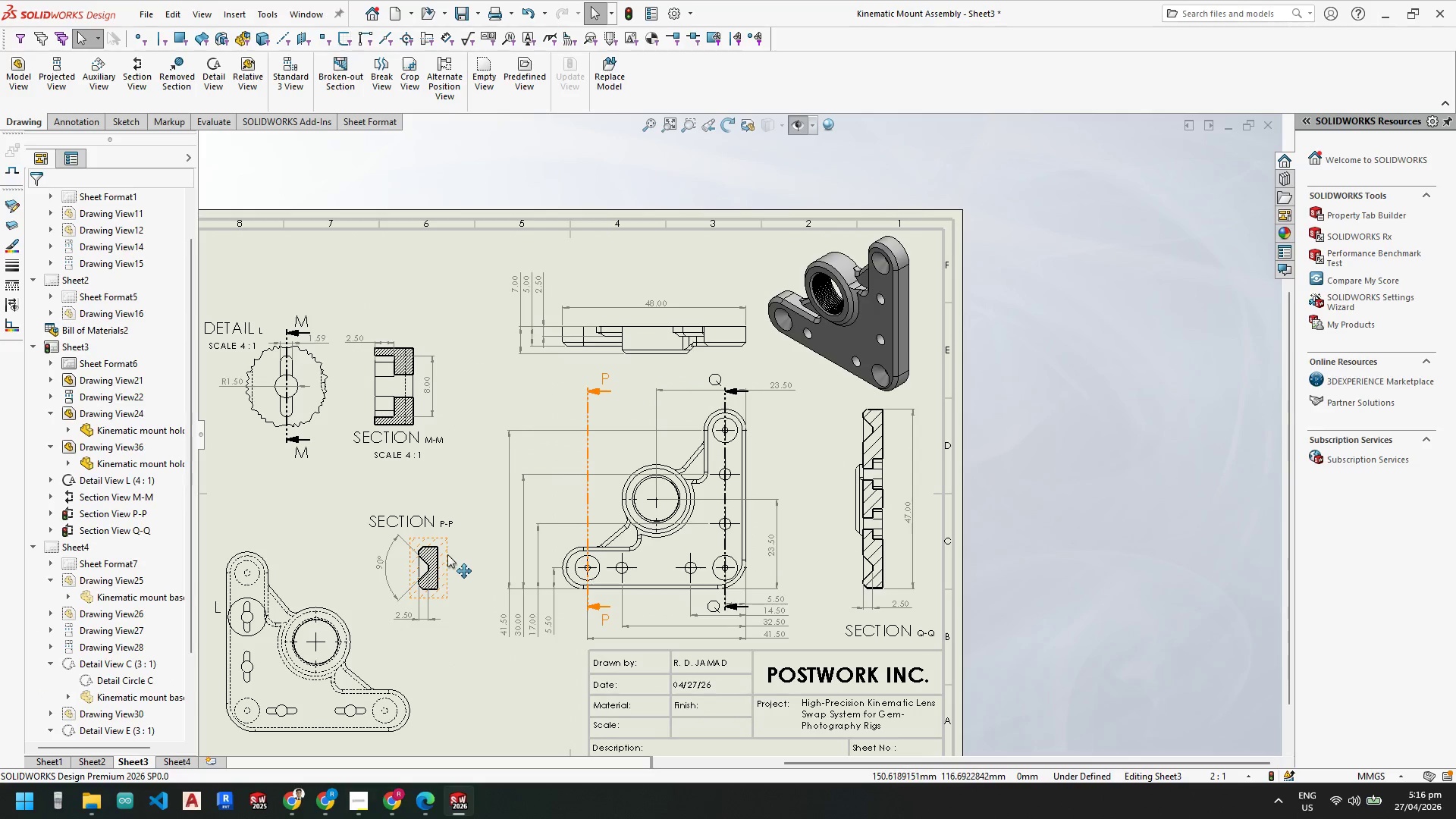 
left_click_drag(start_coordinate=[447, 554], to_coordinate=[485, 557])
 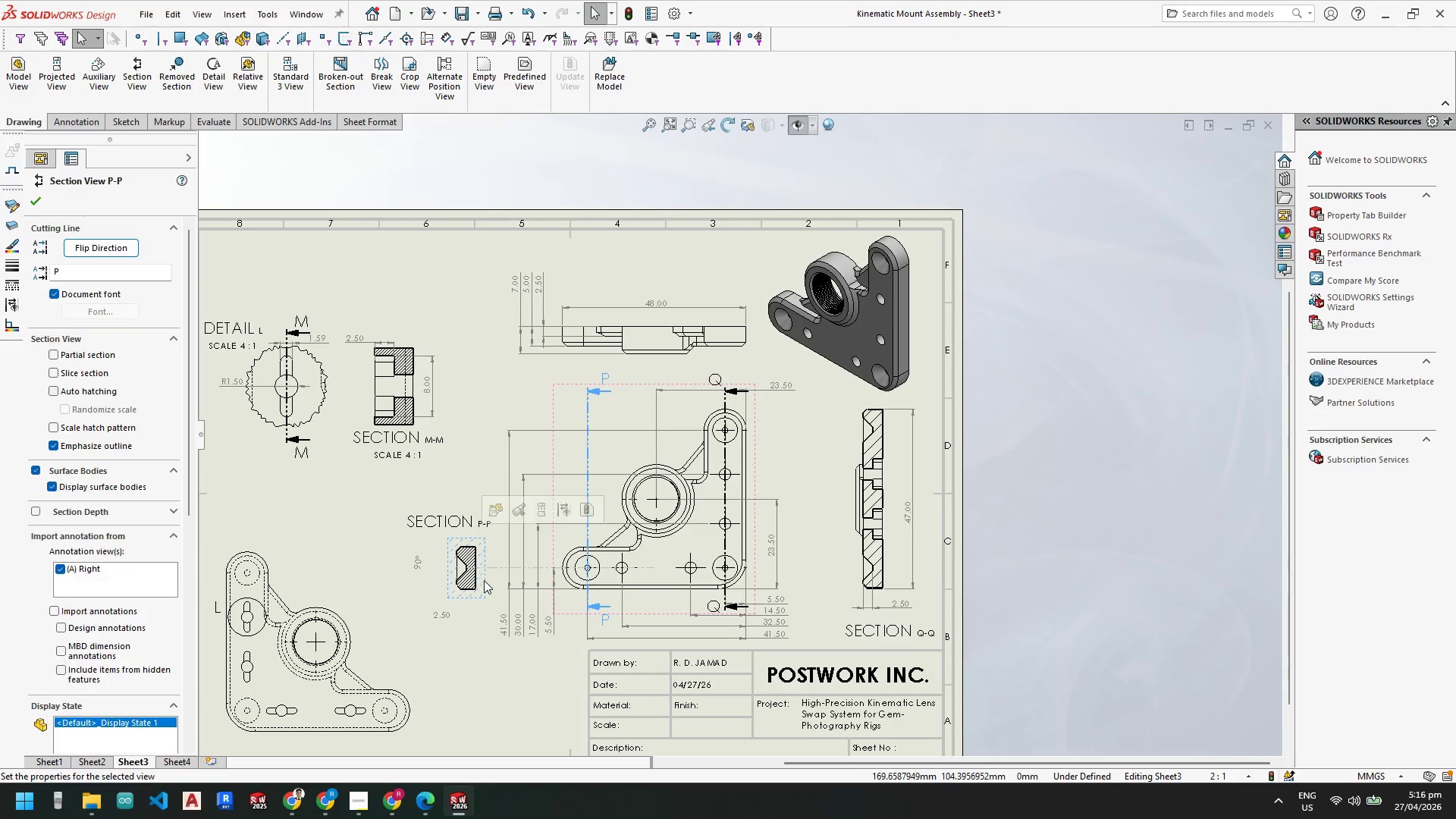 
key(Escape)
 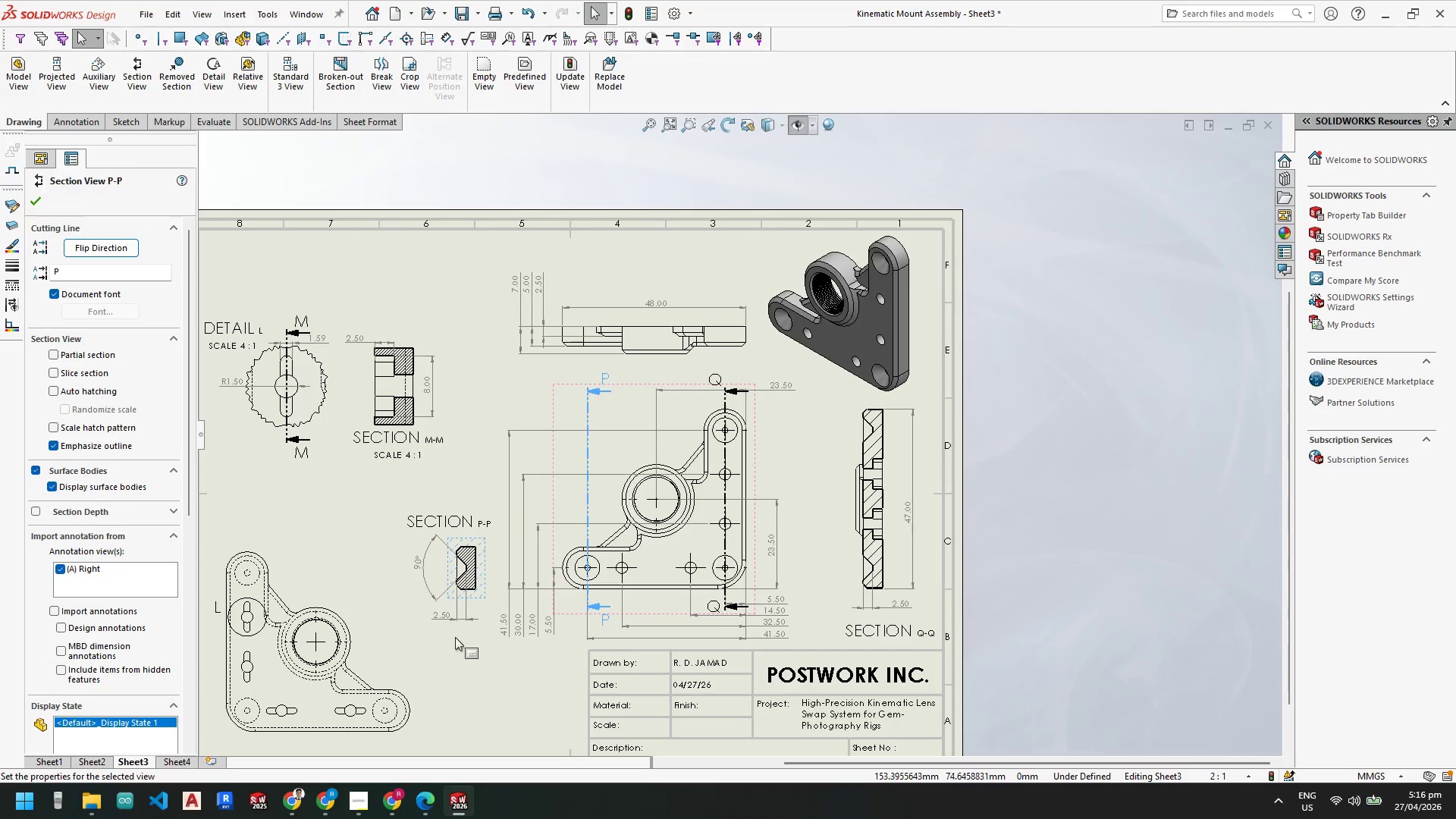 
key(Escape)
 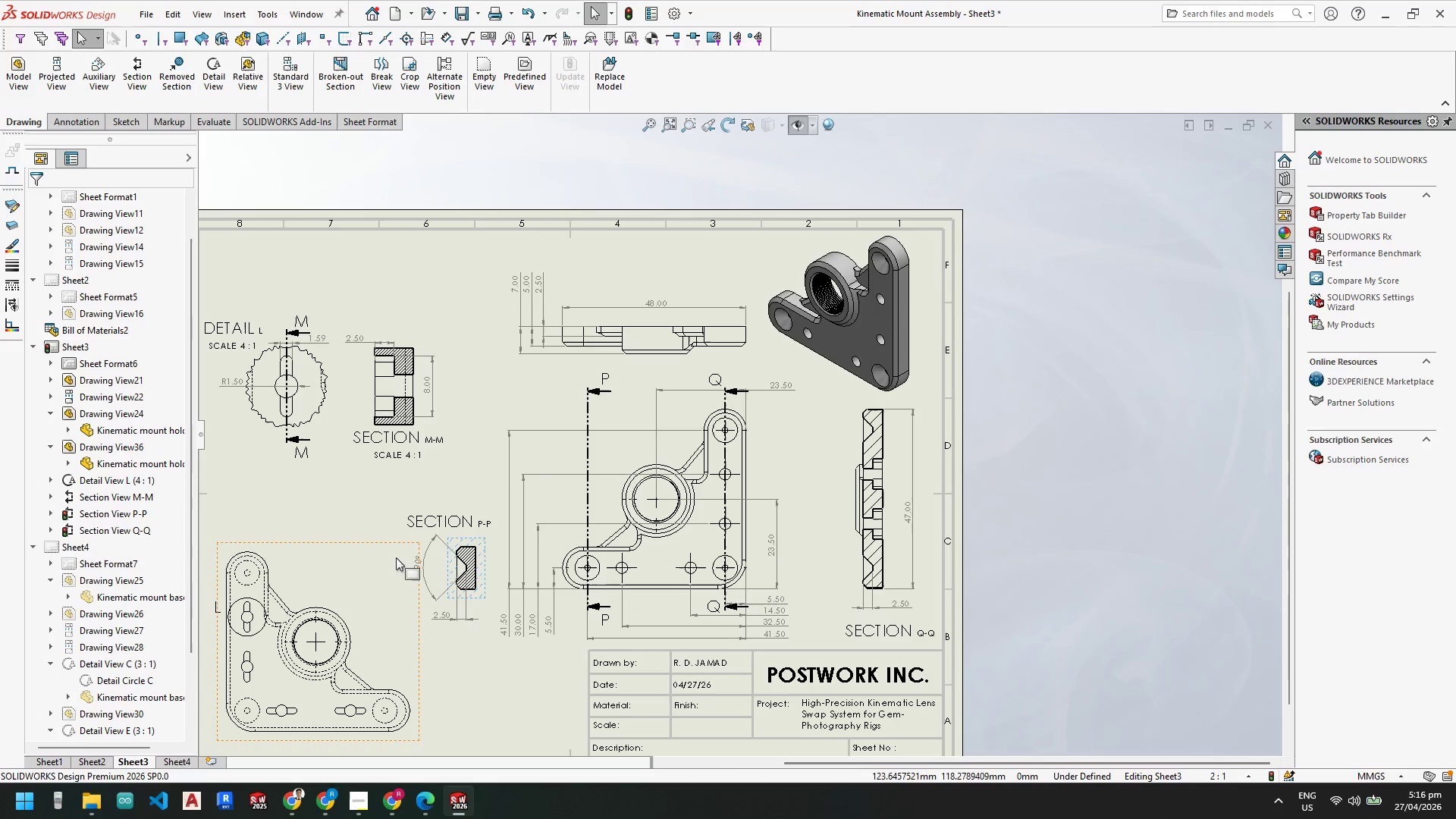 
scroll: coordinate [431, 550], scroll_direction: down, amount: 1.0
 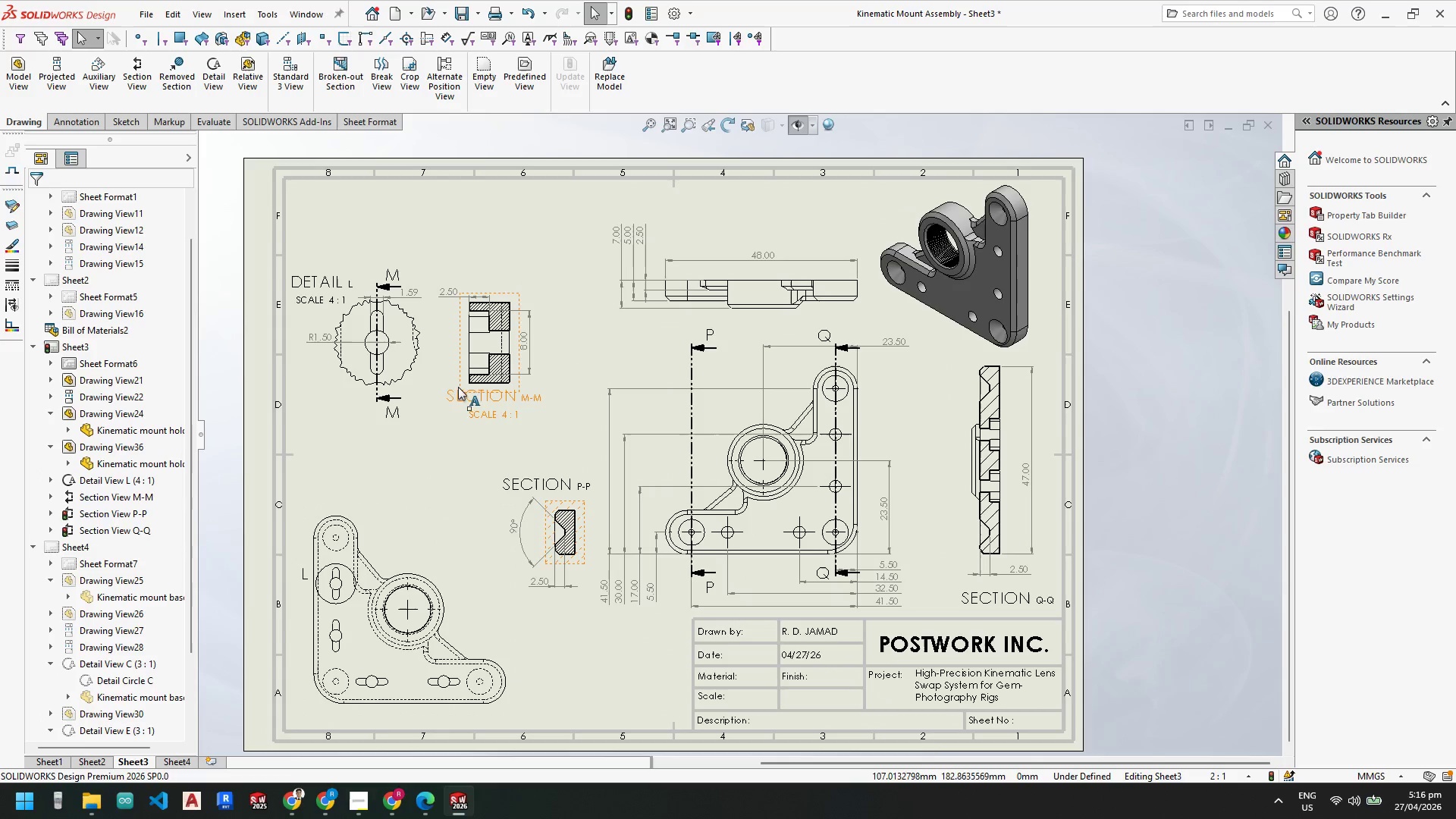 
key(Escape)
 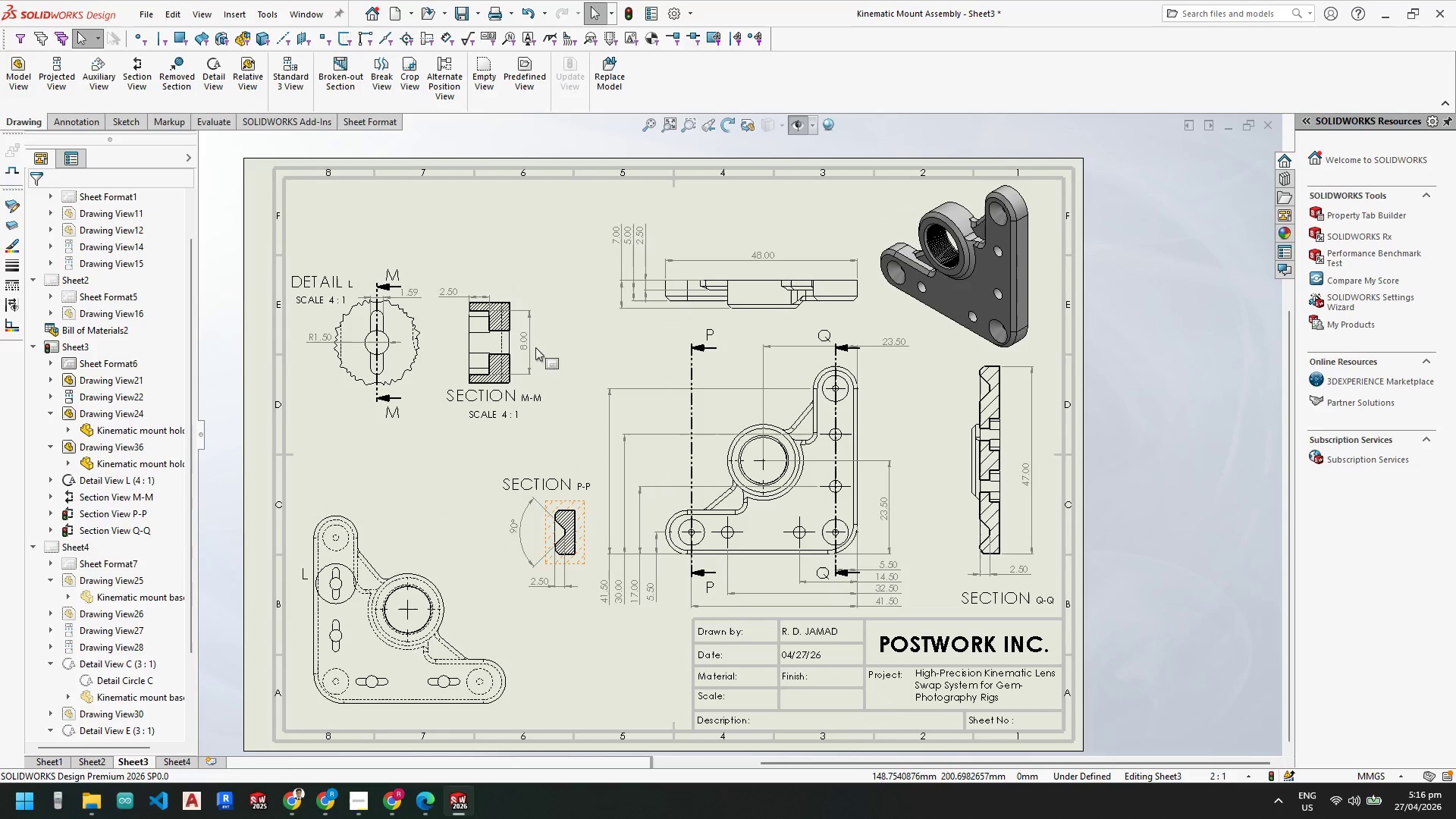 
left_click([528, 343])
 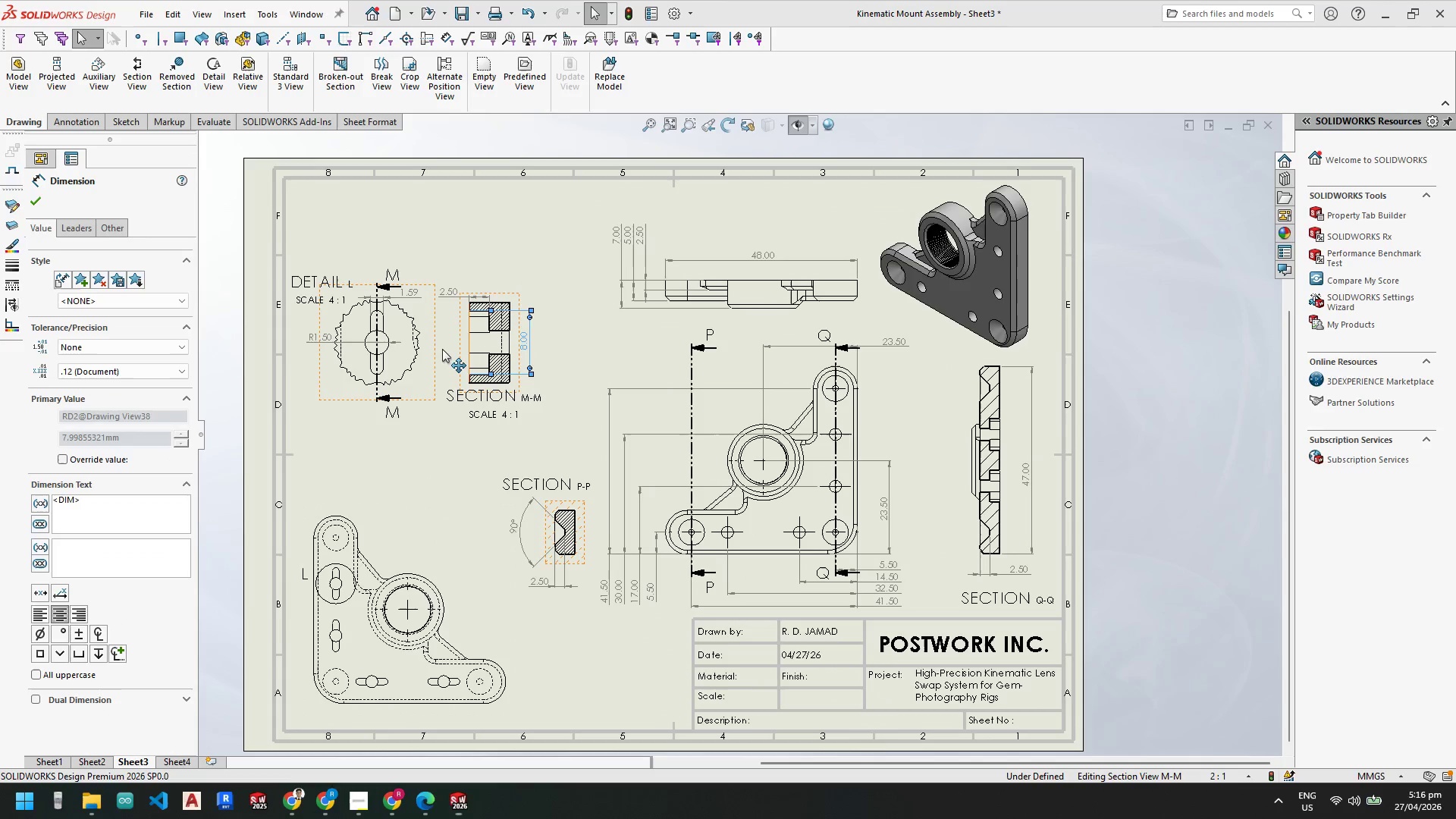 
hold_key(key=ControlLeft, duration=0.33)
left_click([435, 350])
 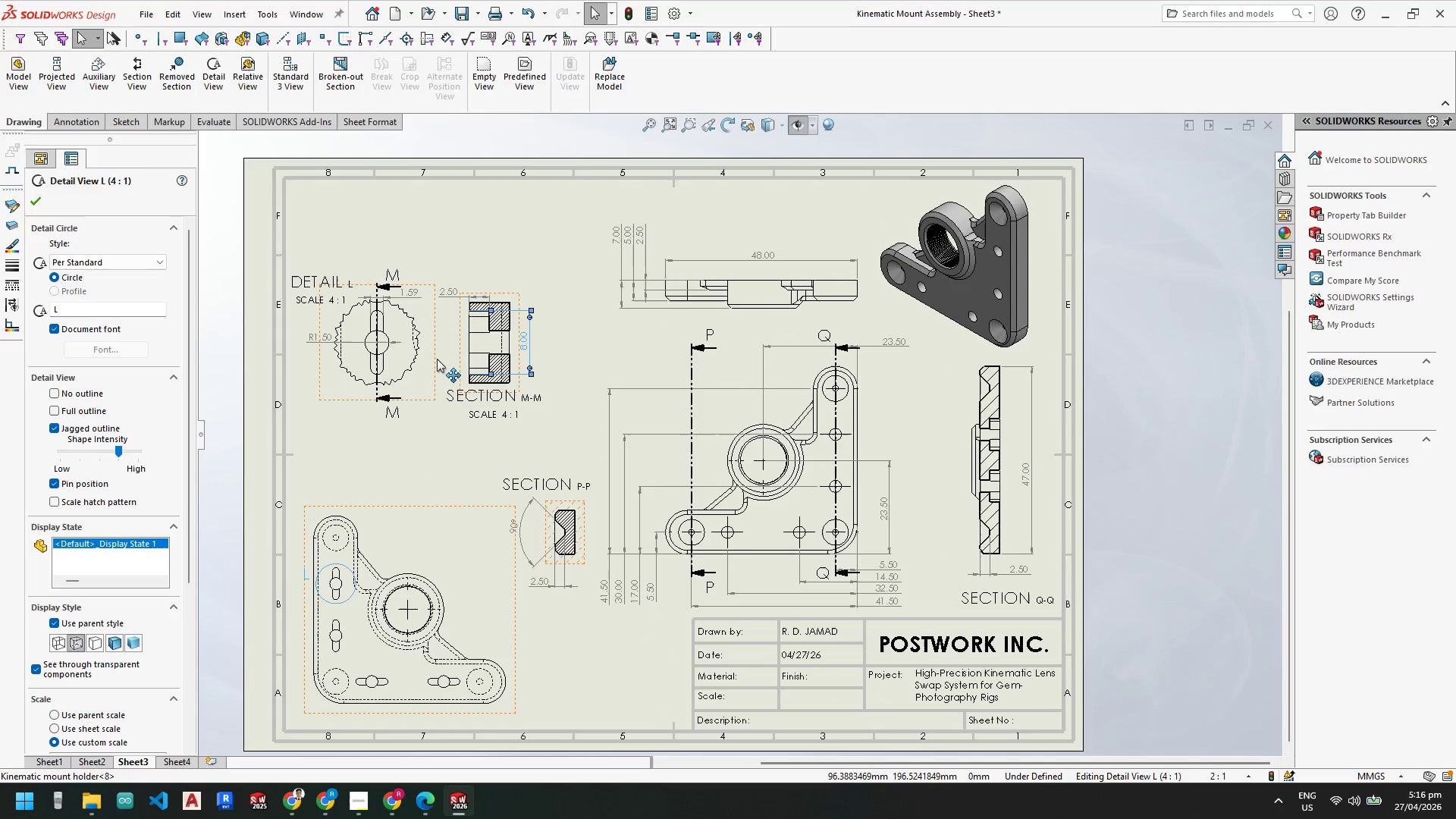 
left_click_drag(start_coordinate=[435, 356], to_coordinate=[436, 397])
 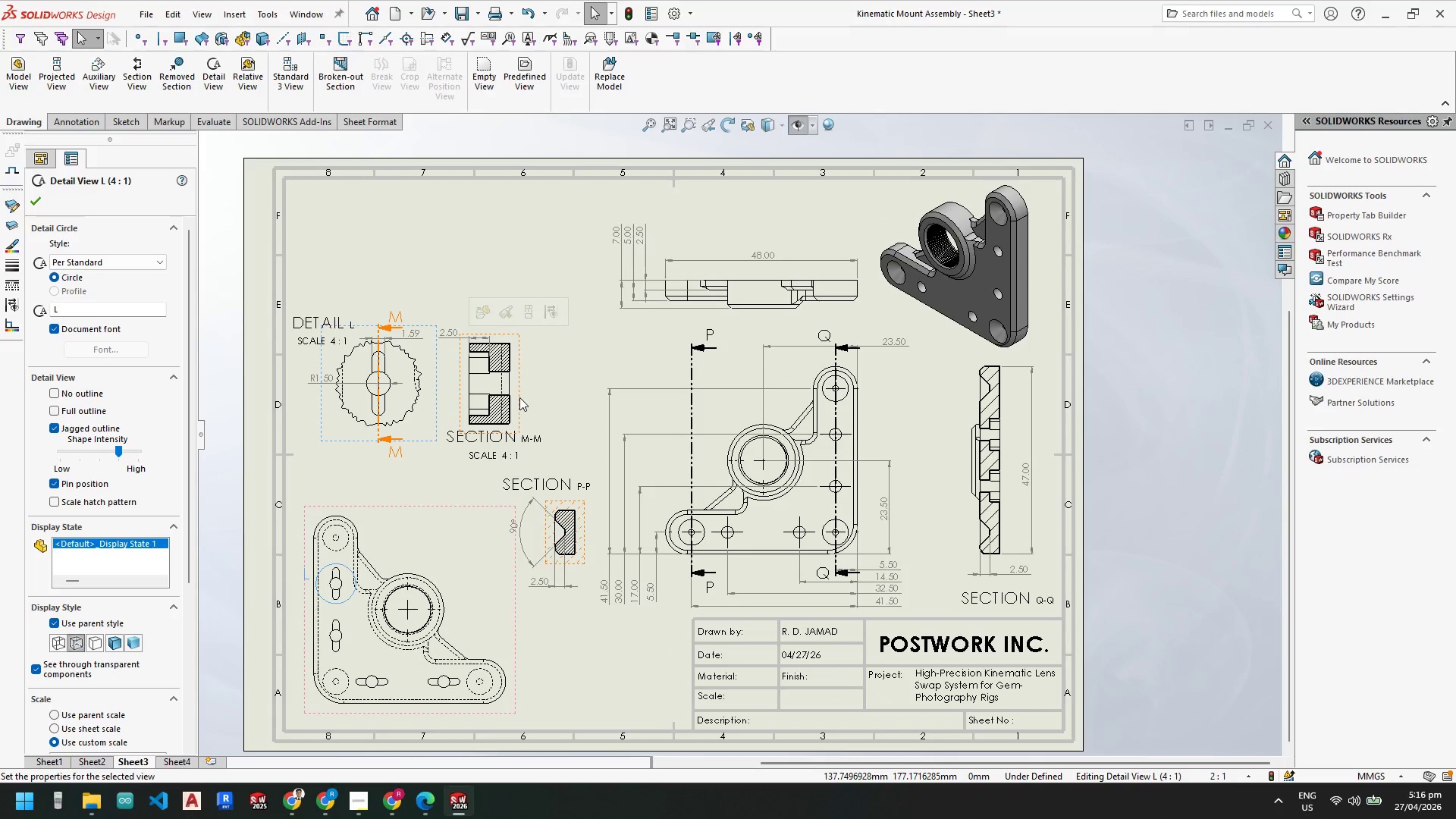 
left_click_drag(start_coordinate=[522, 397], to_coordinate=[557, 387])
 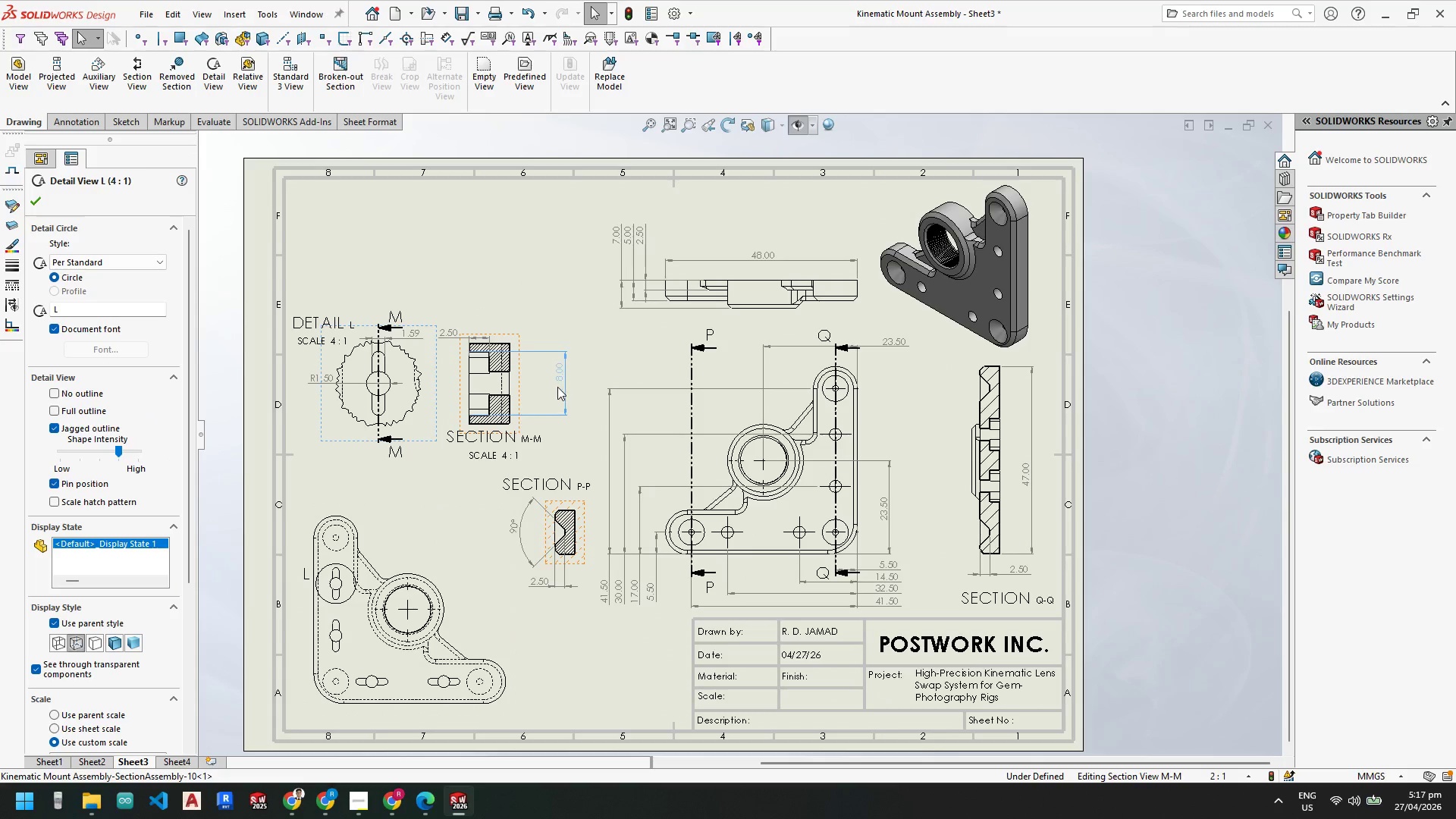 
key(Escape)
 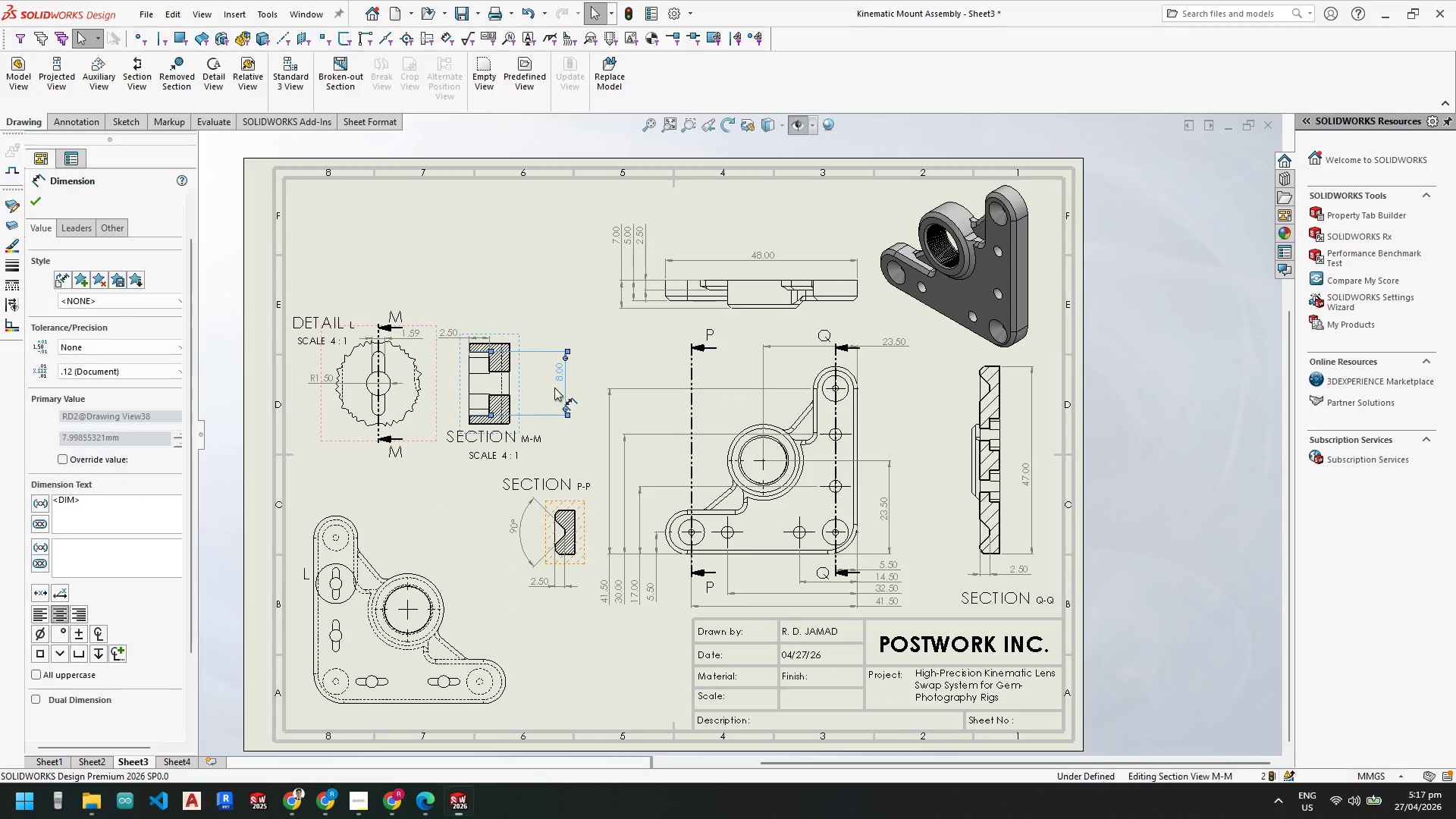 
key(Control+Z)
 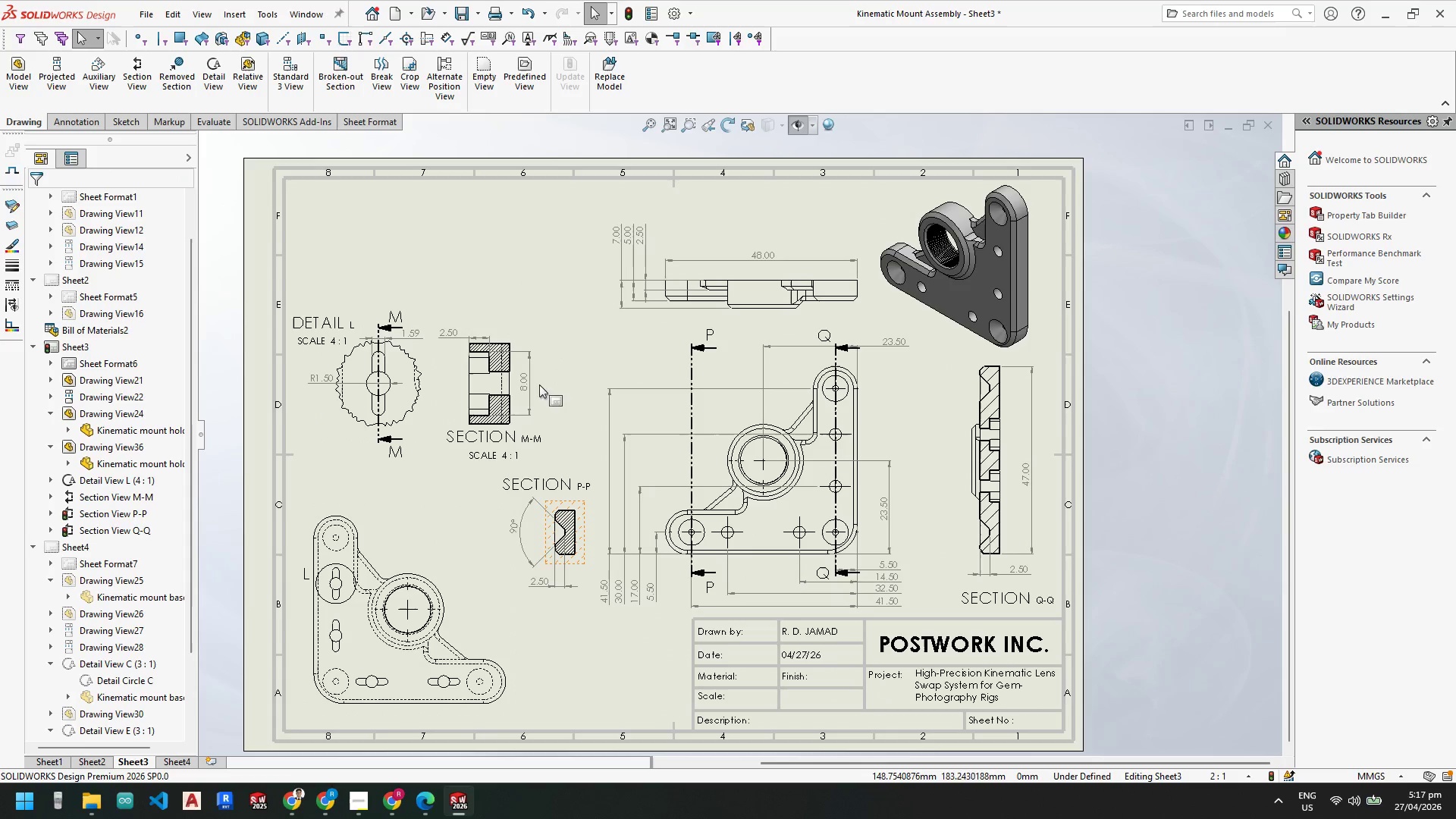 
key(Escape)
 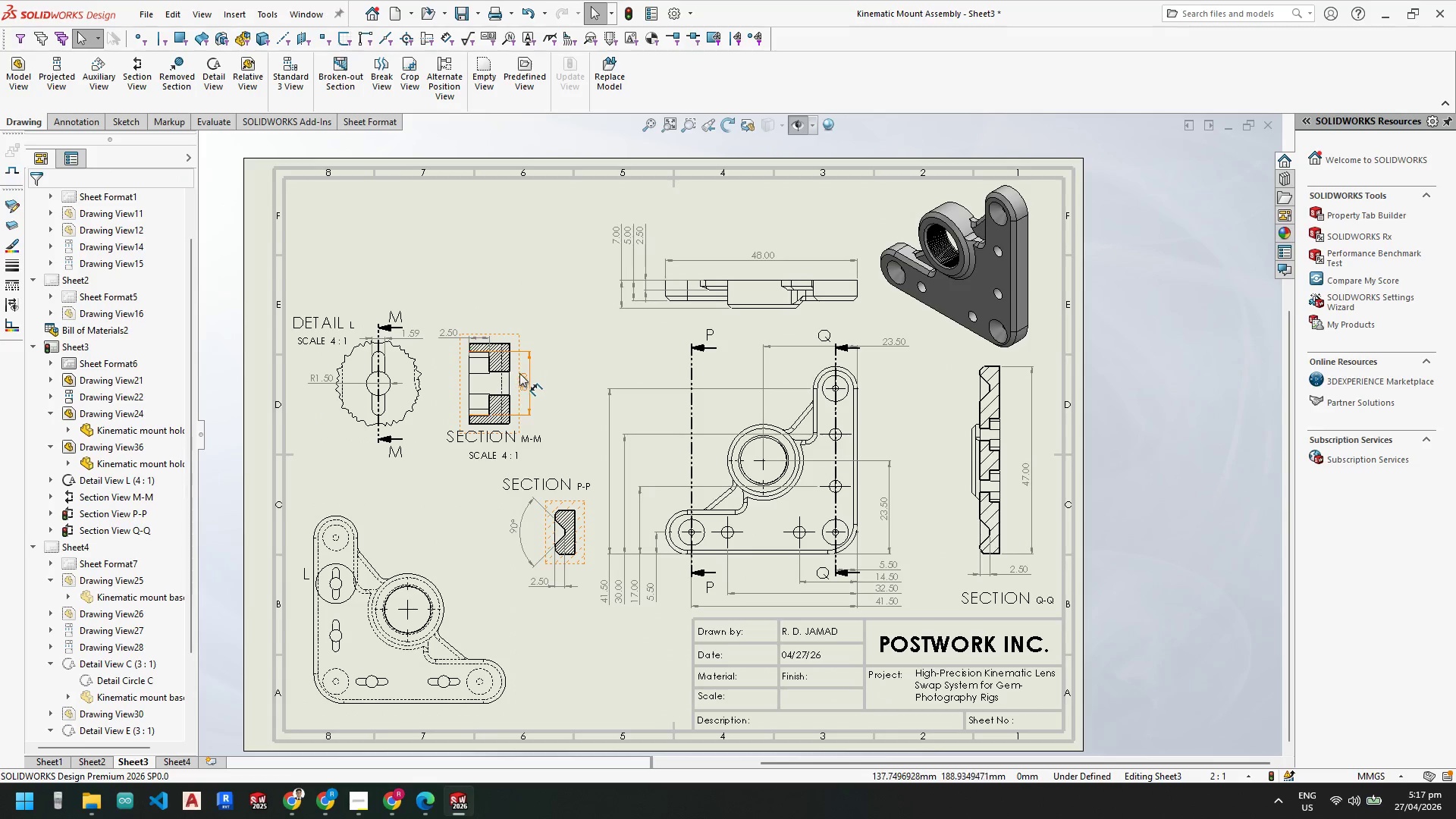 
key(Escape)
 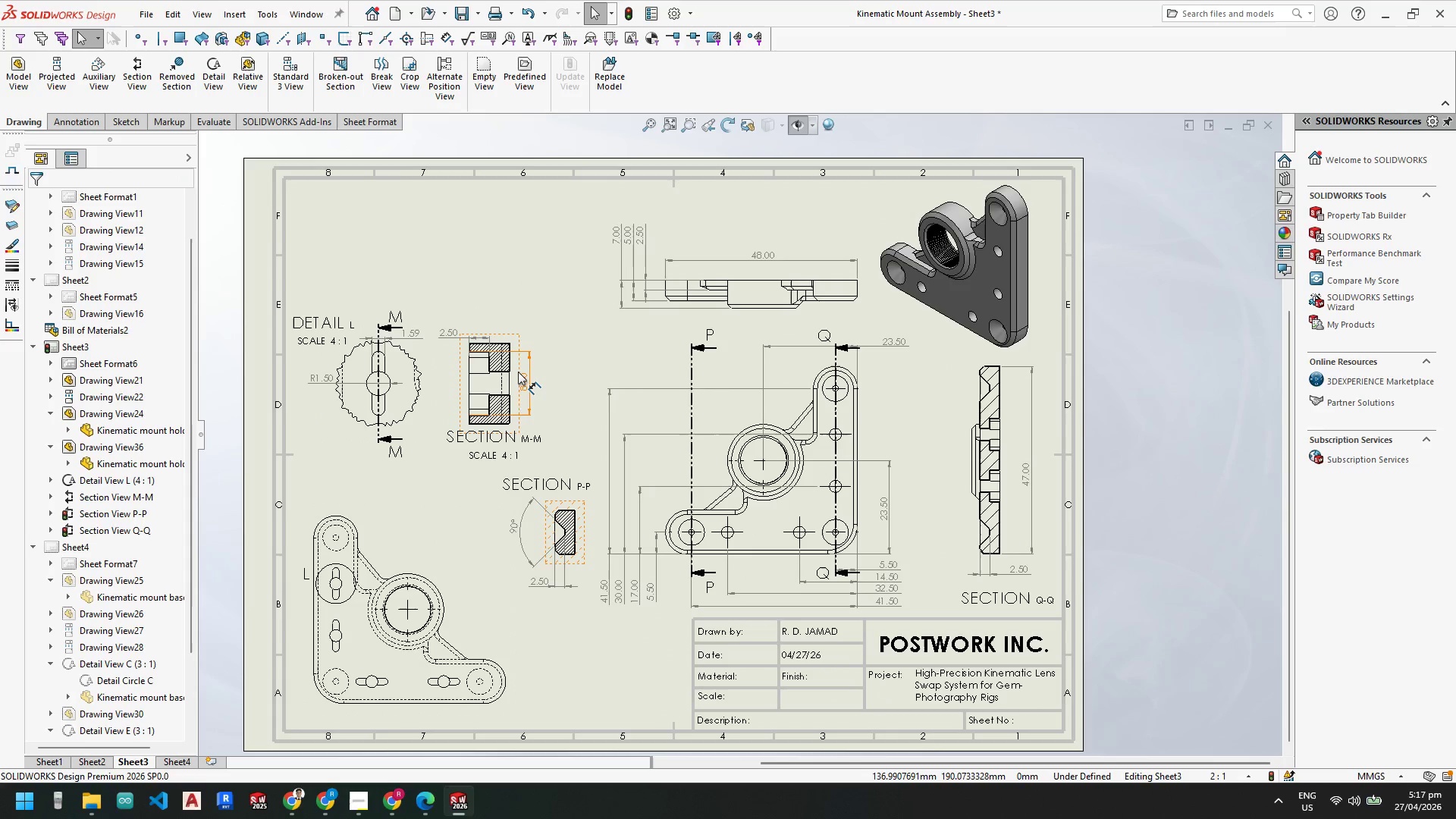 
left_click_drag(start_coordinate=[518, 371], to_coordinate=[541, 374])
 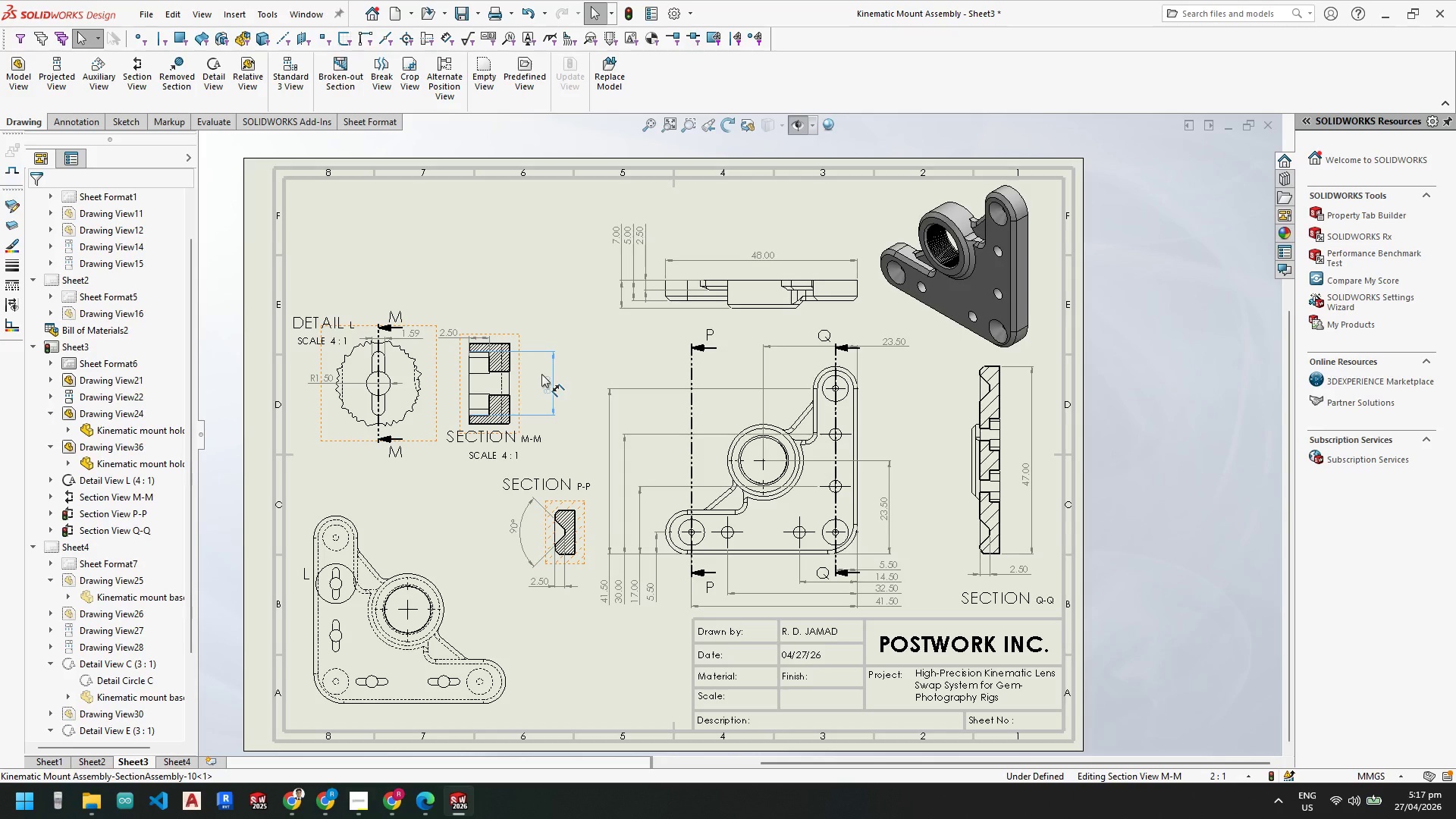 
key(Escape)
 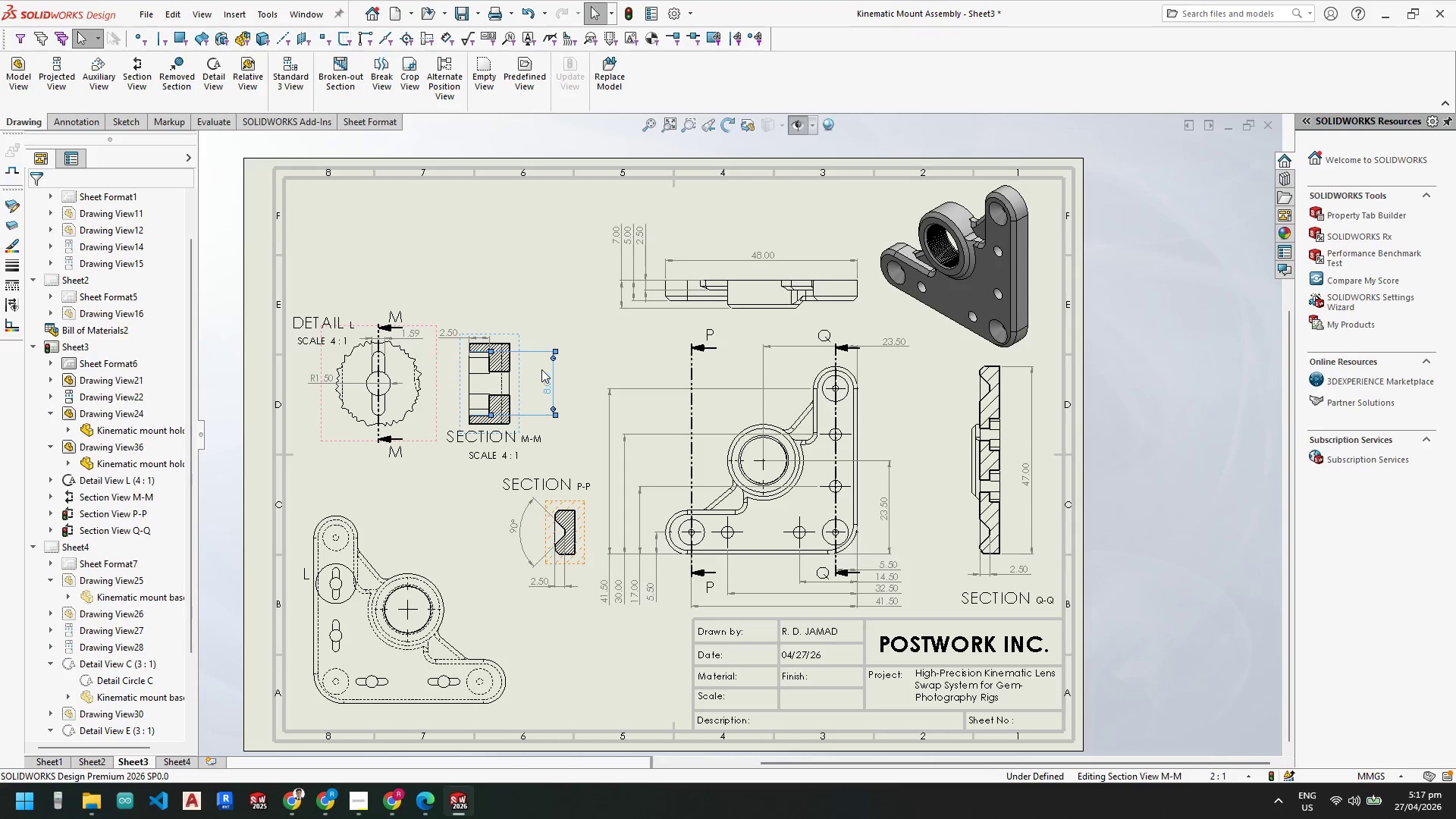 
key(Control+Z)
 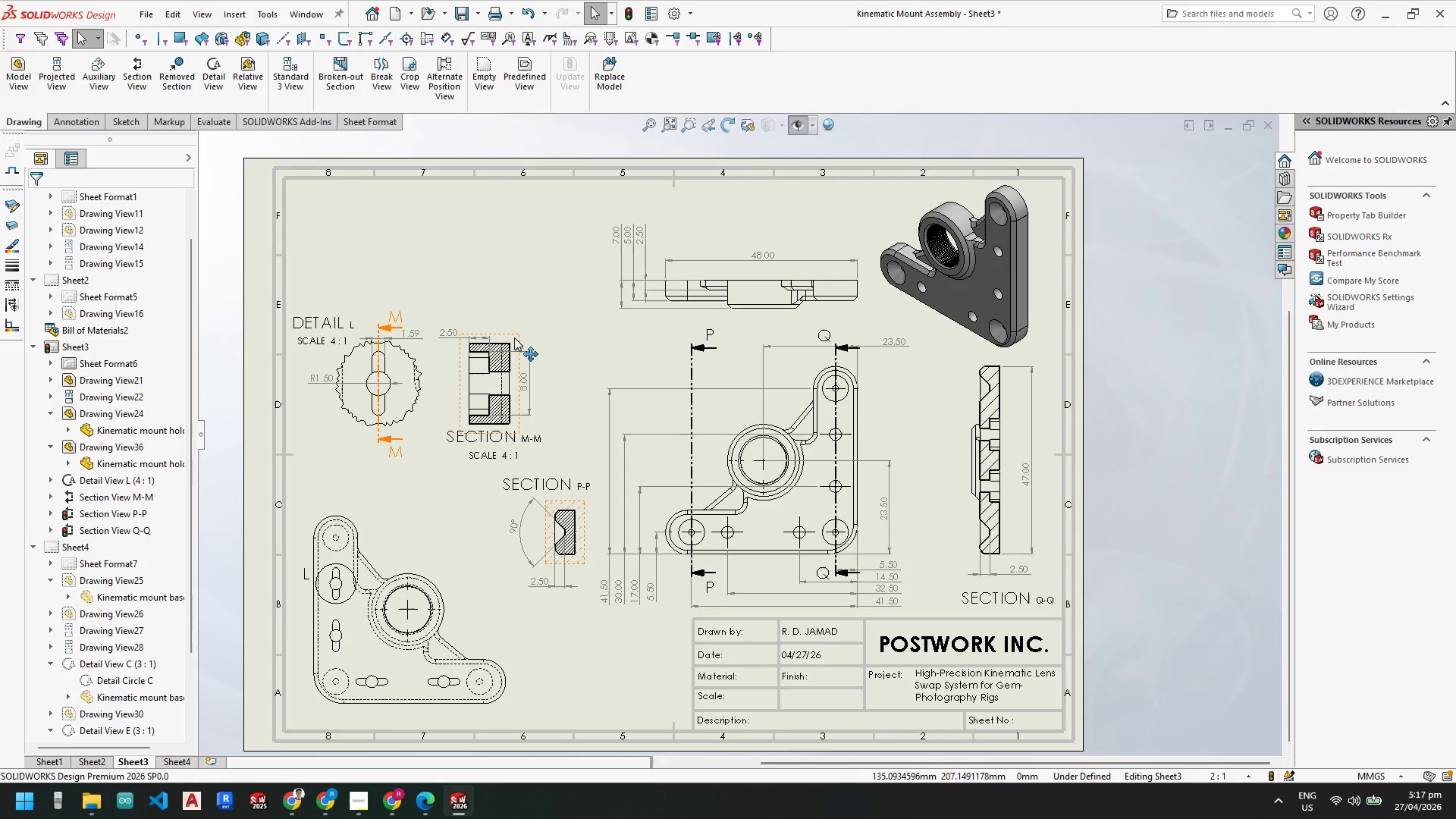 
left_click_drag(start_coordinate=[513, 335], to_coordinate=[552, 334])
 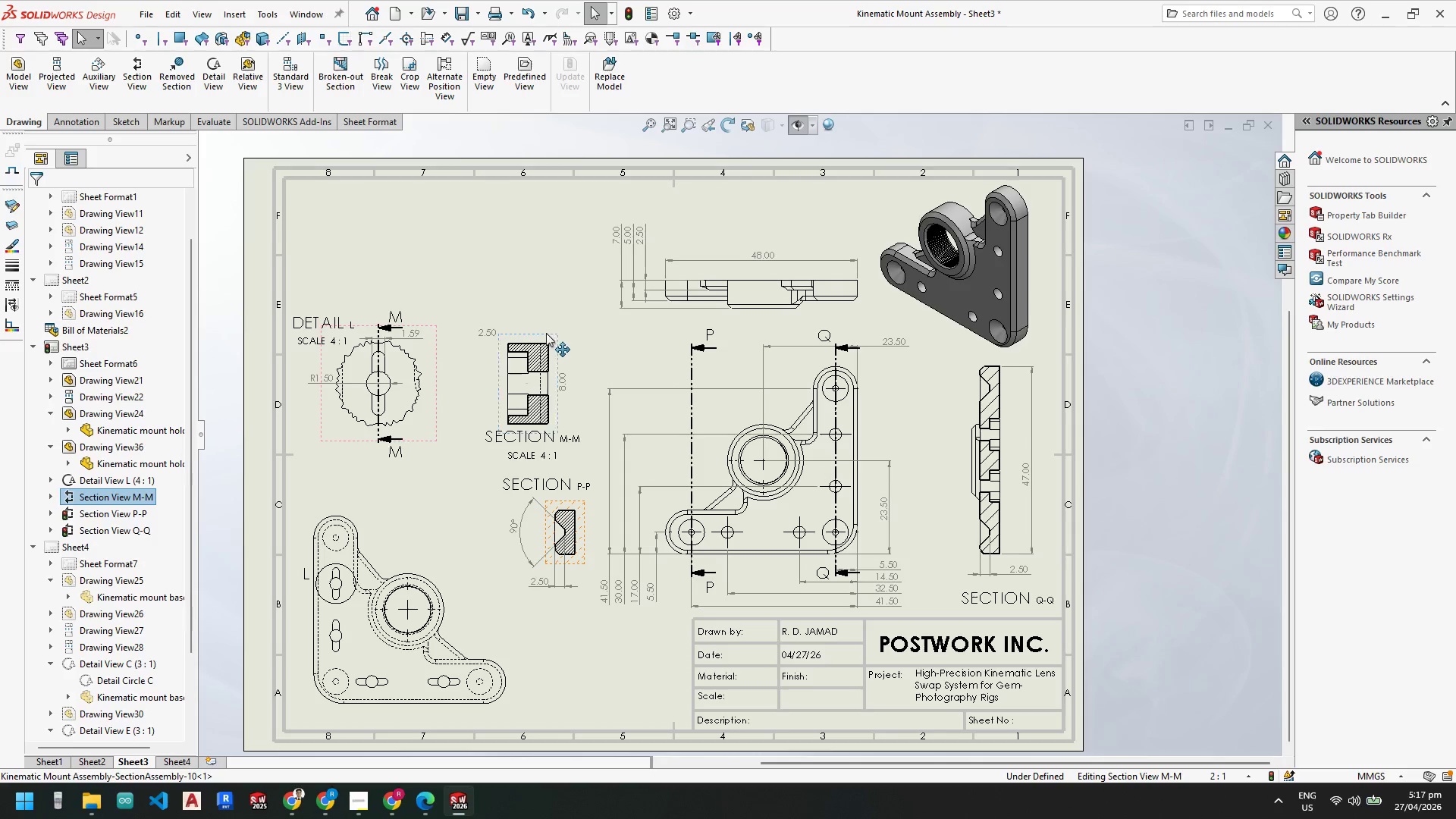 
key(Escape)
 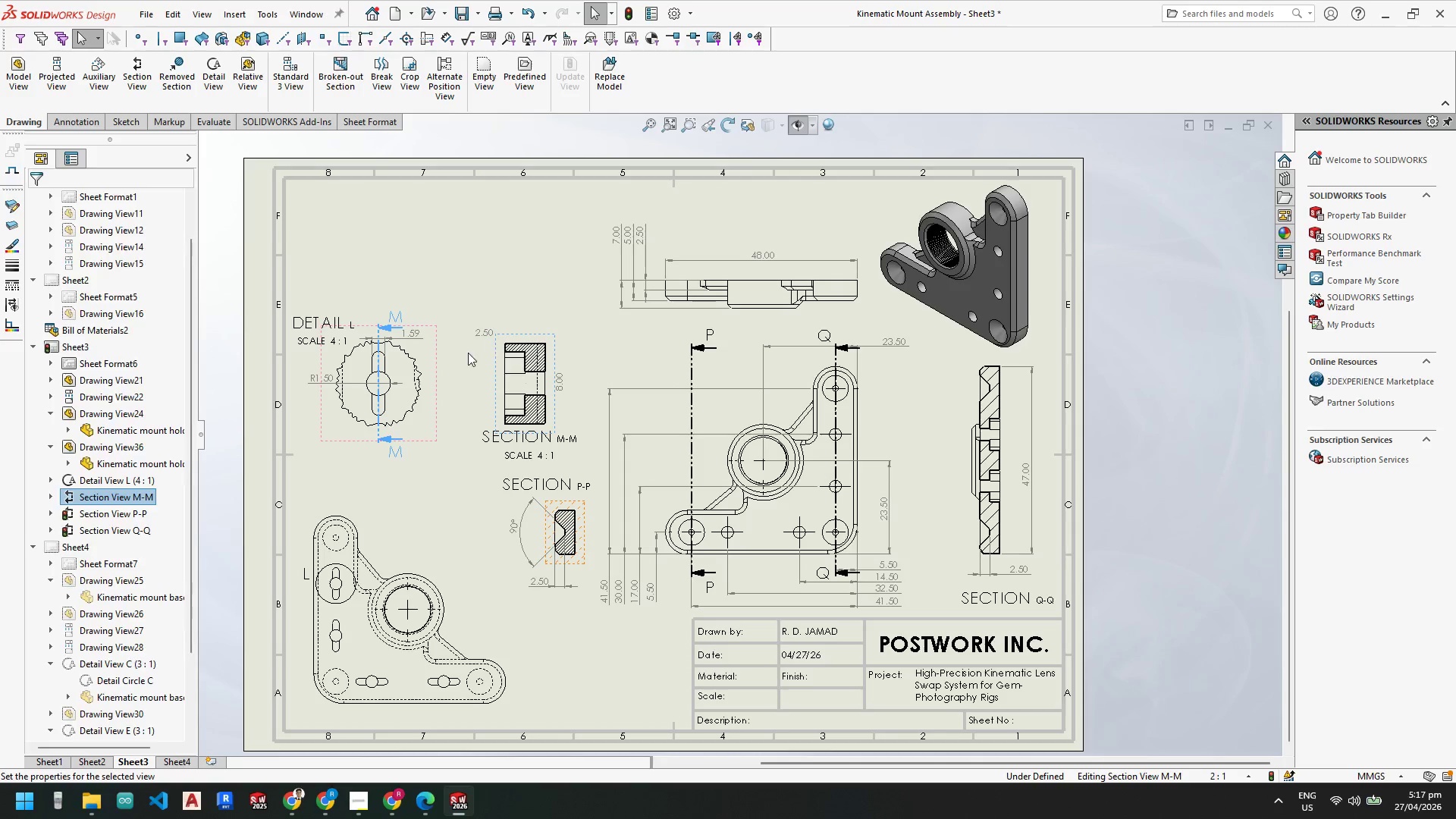 
key(Escape)
 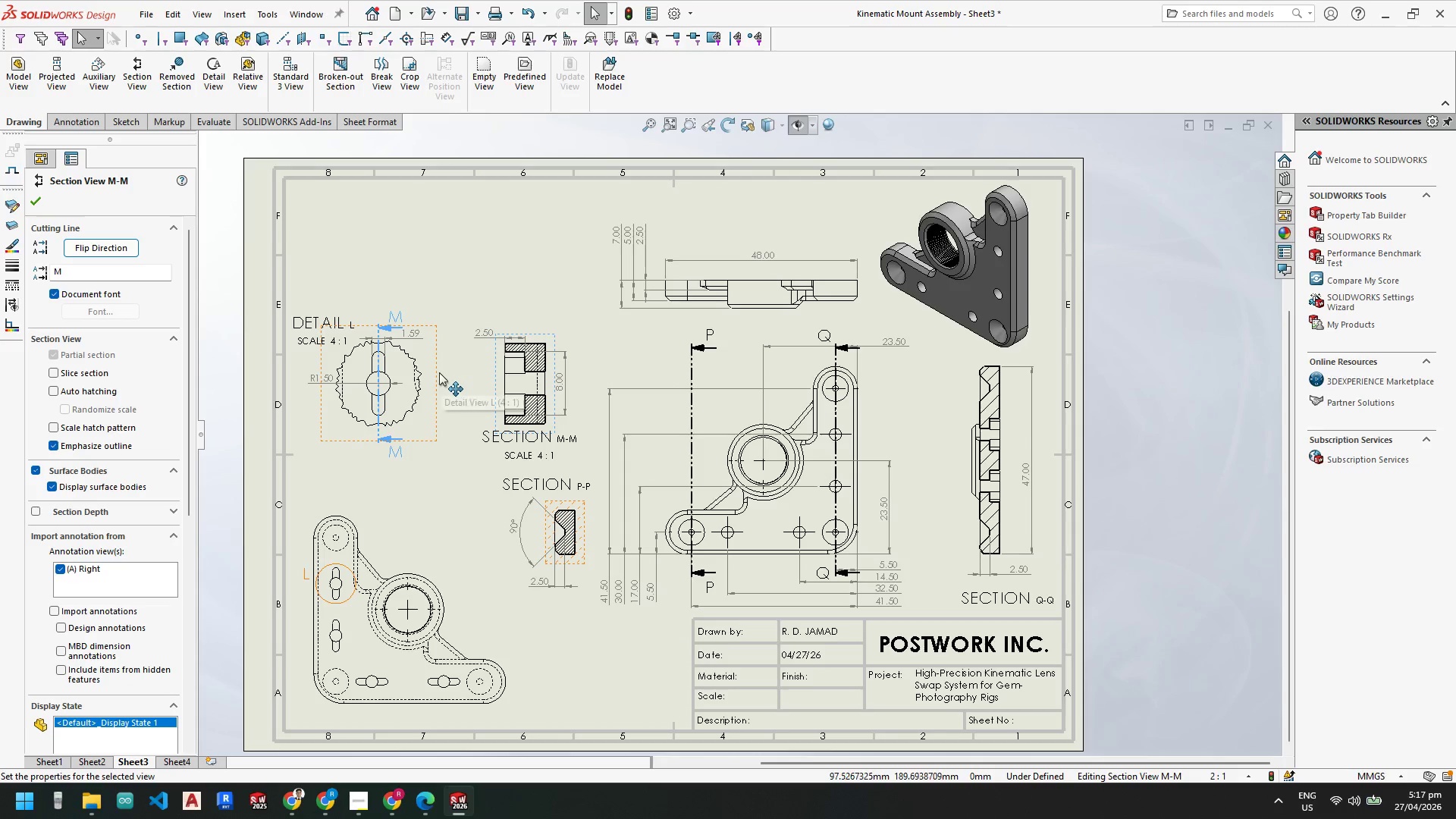 
left_click_drag(start_coordinate=[437, 374], to_coordinate=[450, 374])
 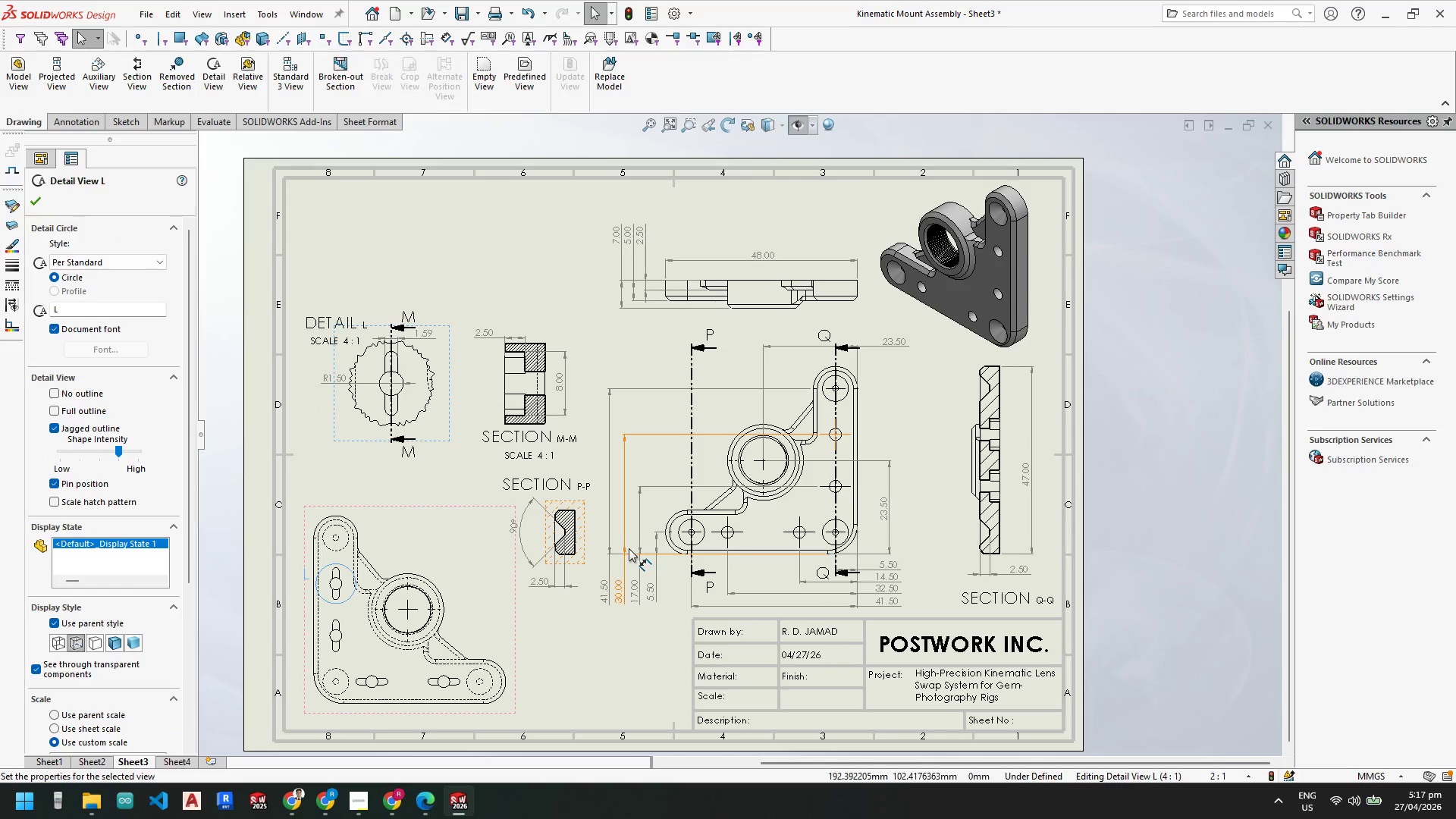 
key(Escape)
 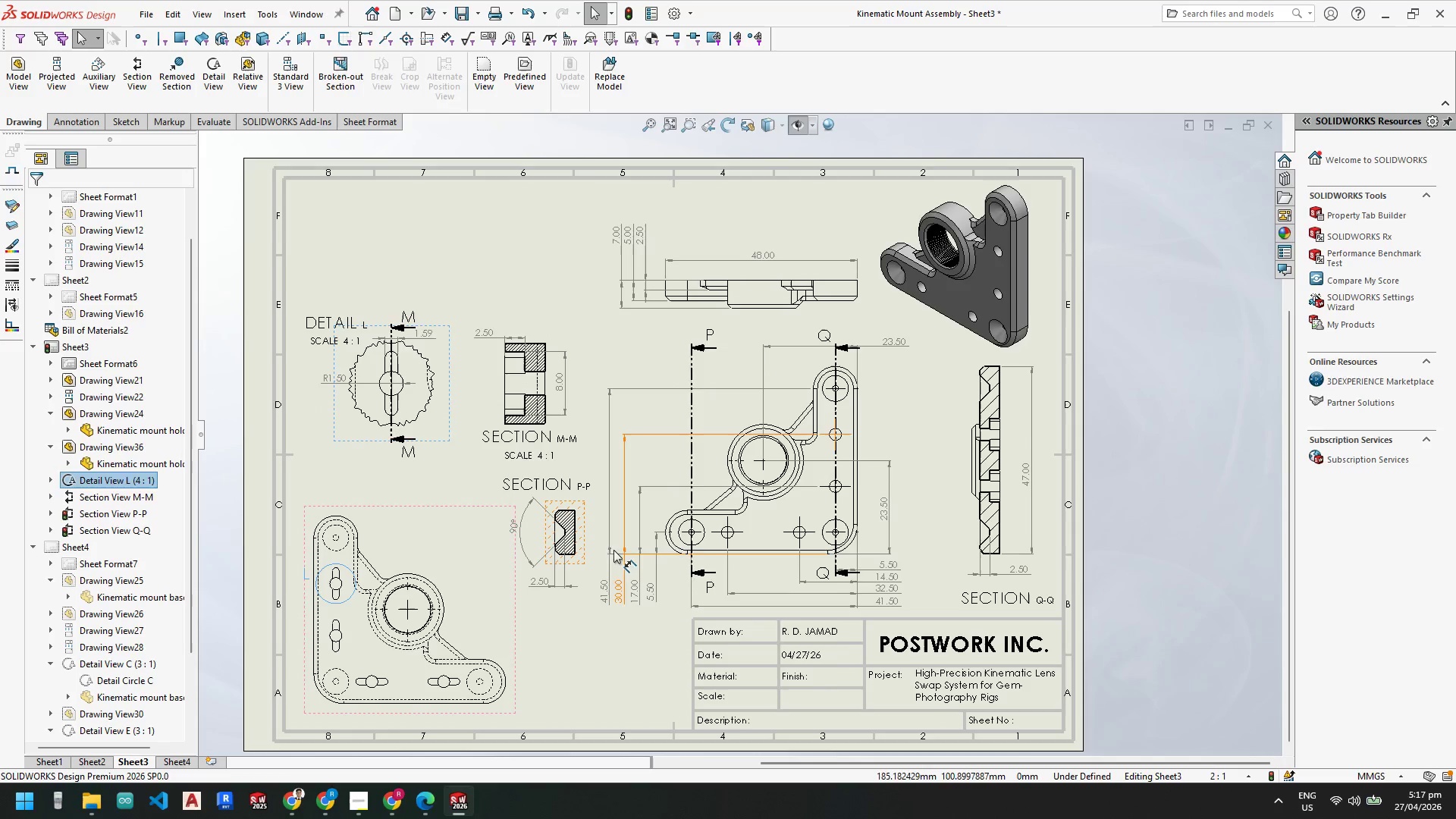 
key(Escape)
 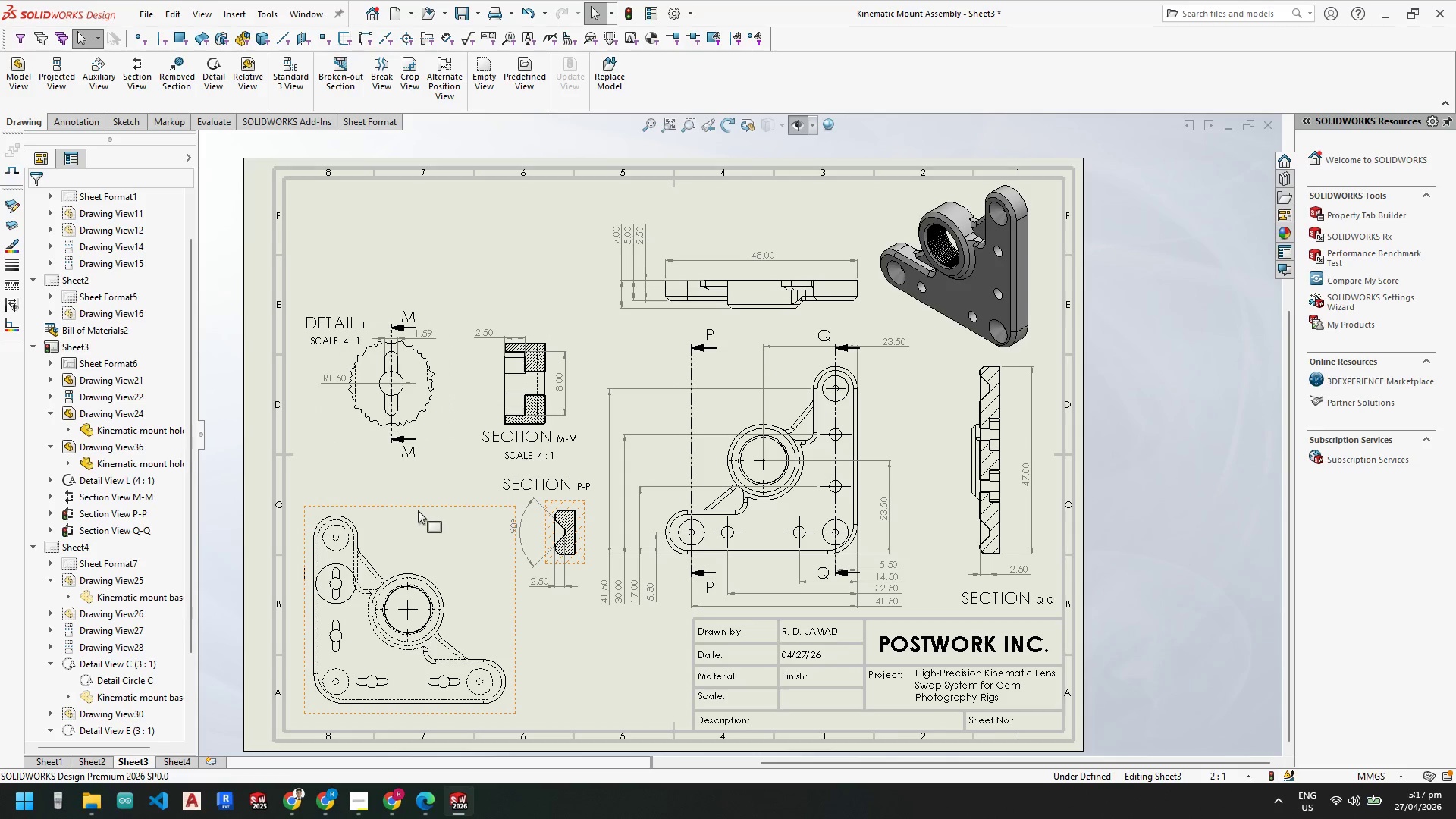 
left_click_drag(start_coordinate=[416, 507], to_coordinate=[431, 467])
 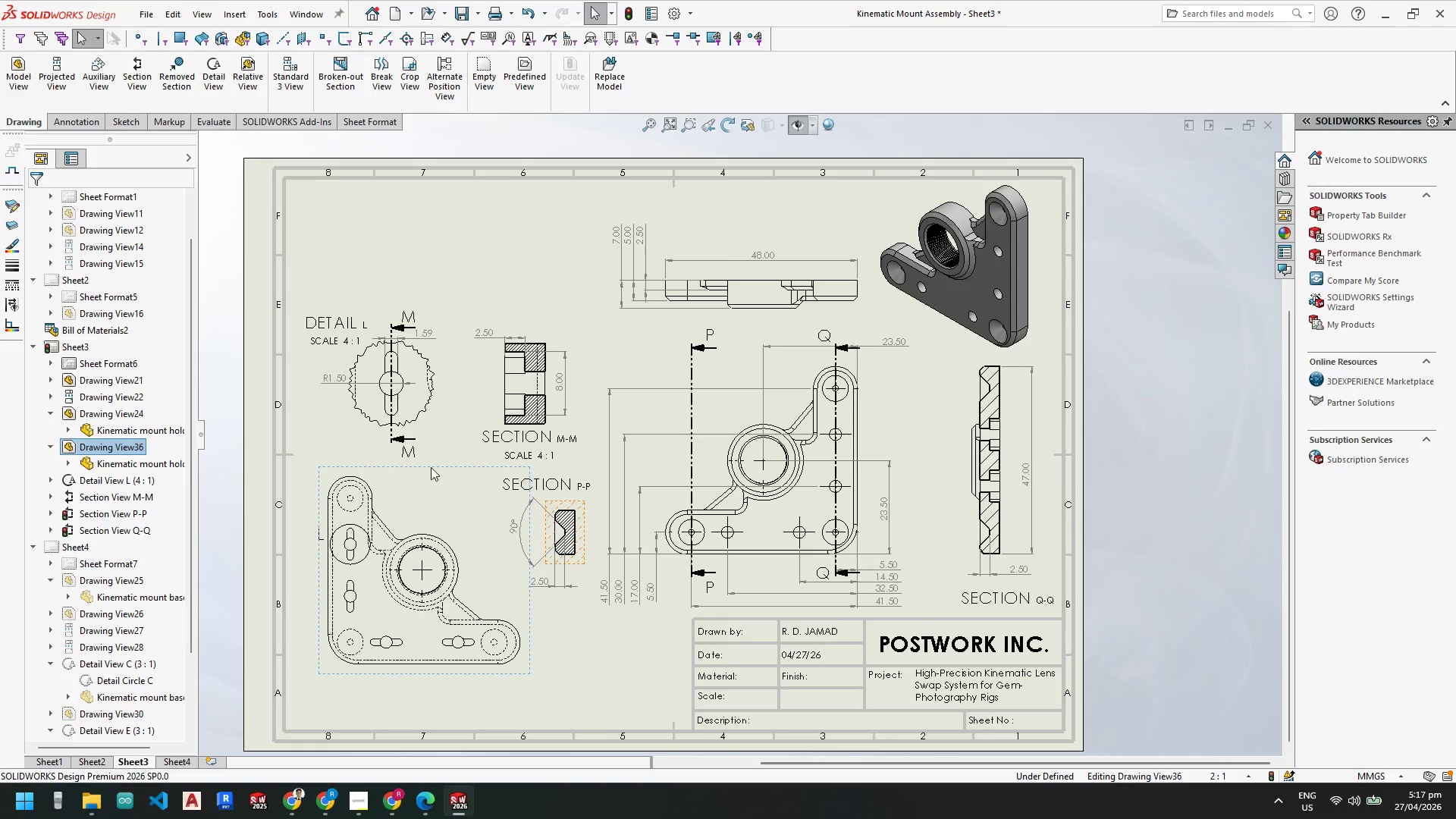 
key(Escape)
 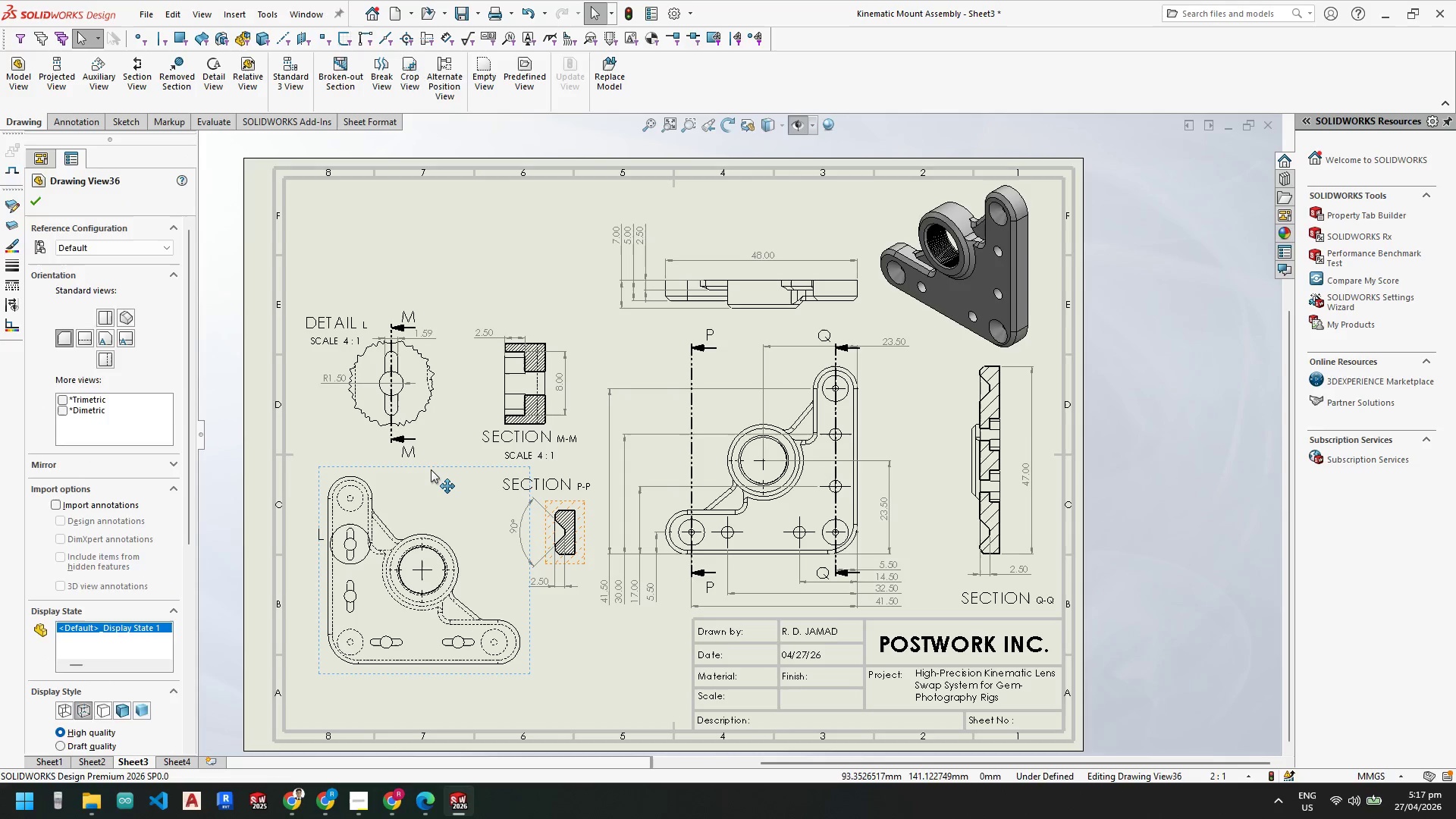 
key(Escape)
 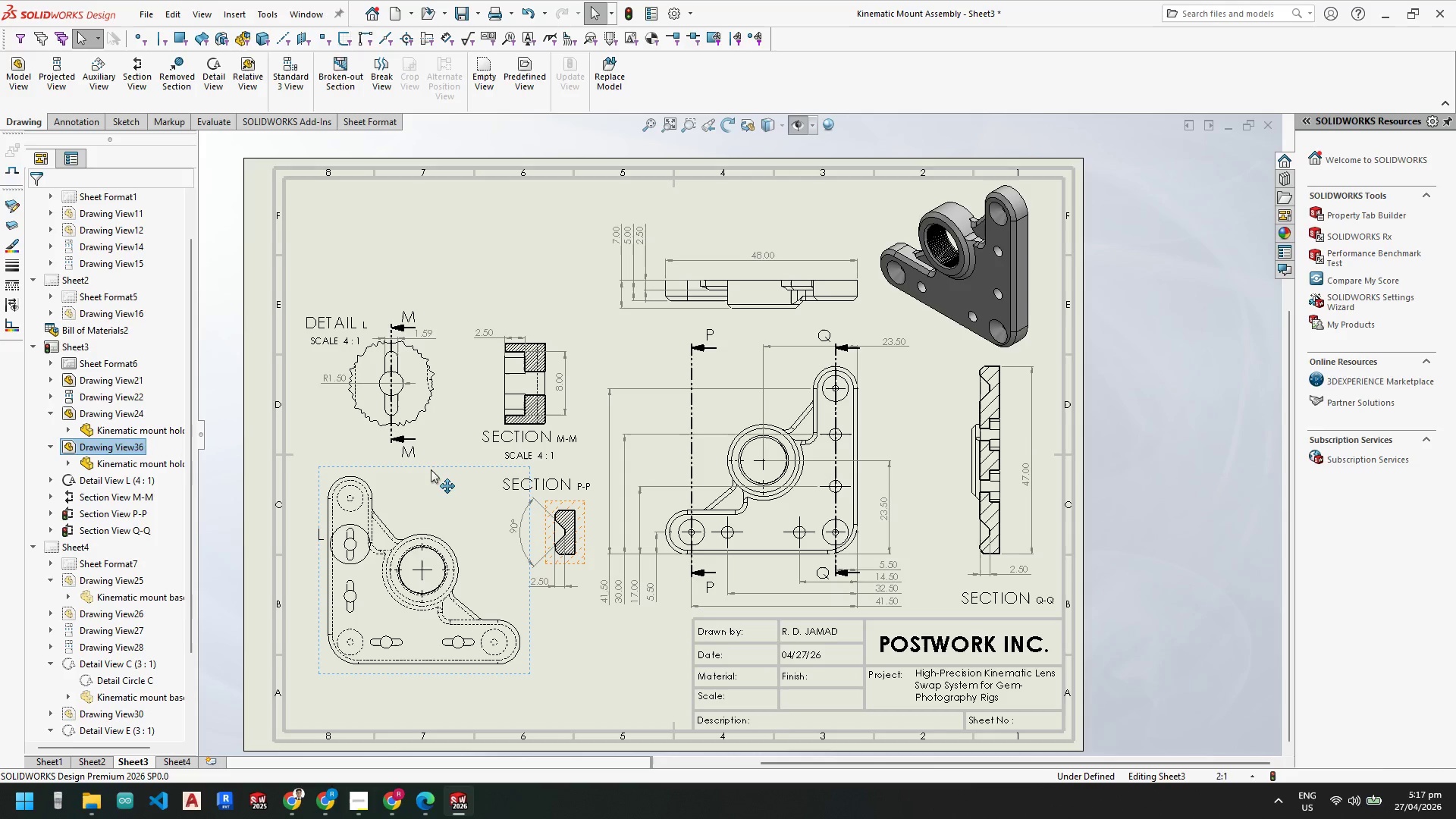 
key(Escape)
 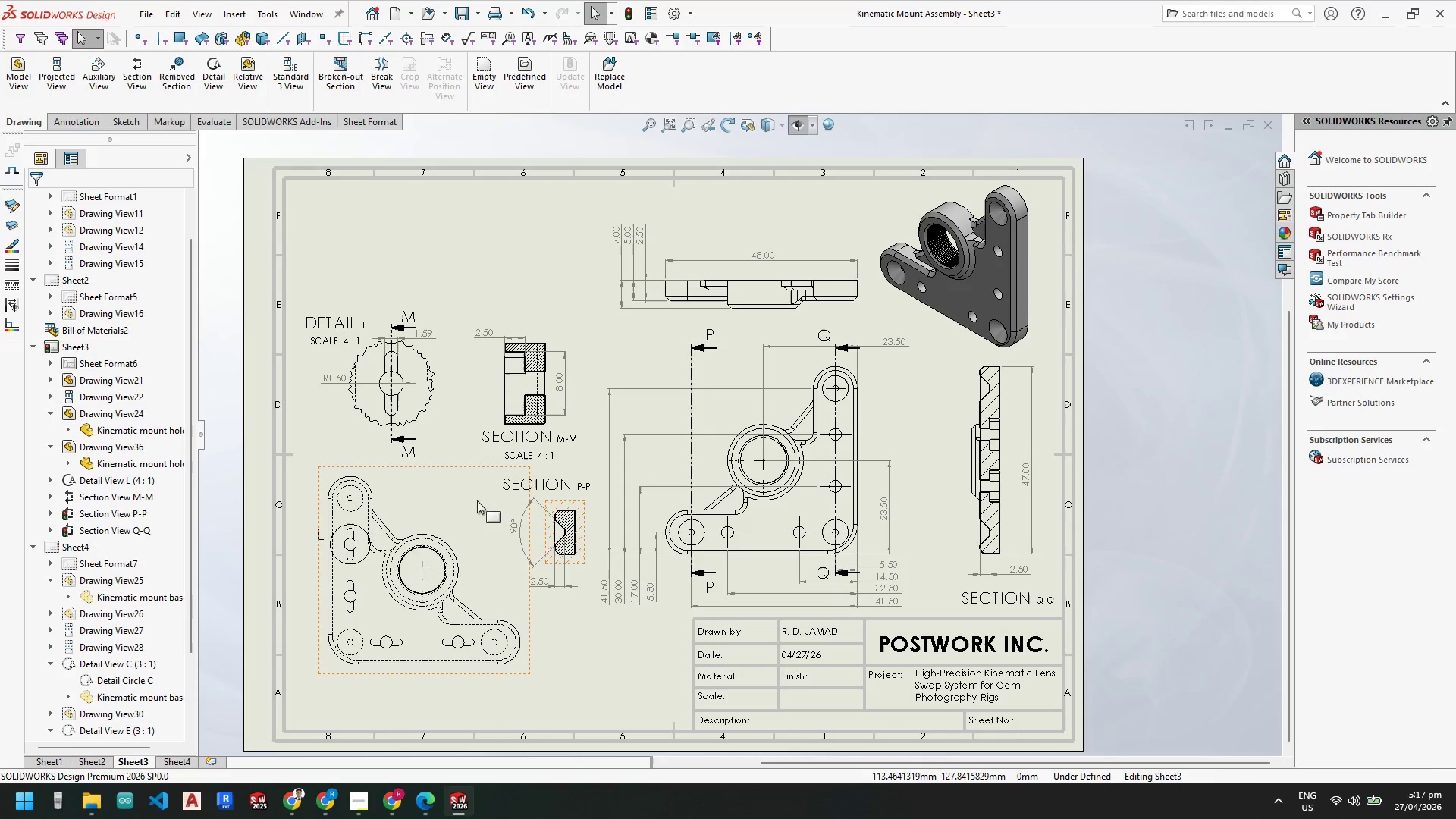 
key(Escape)
 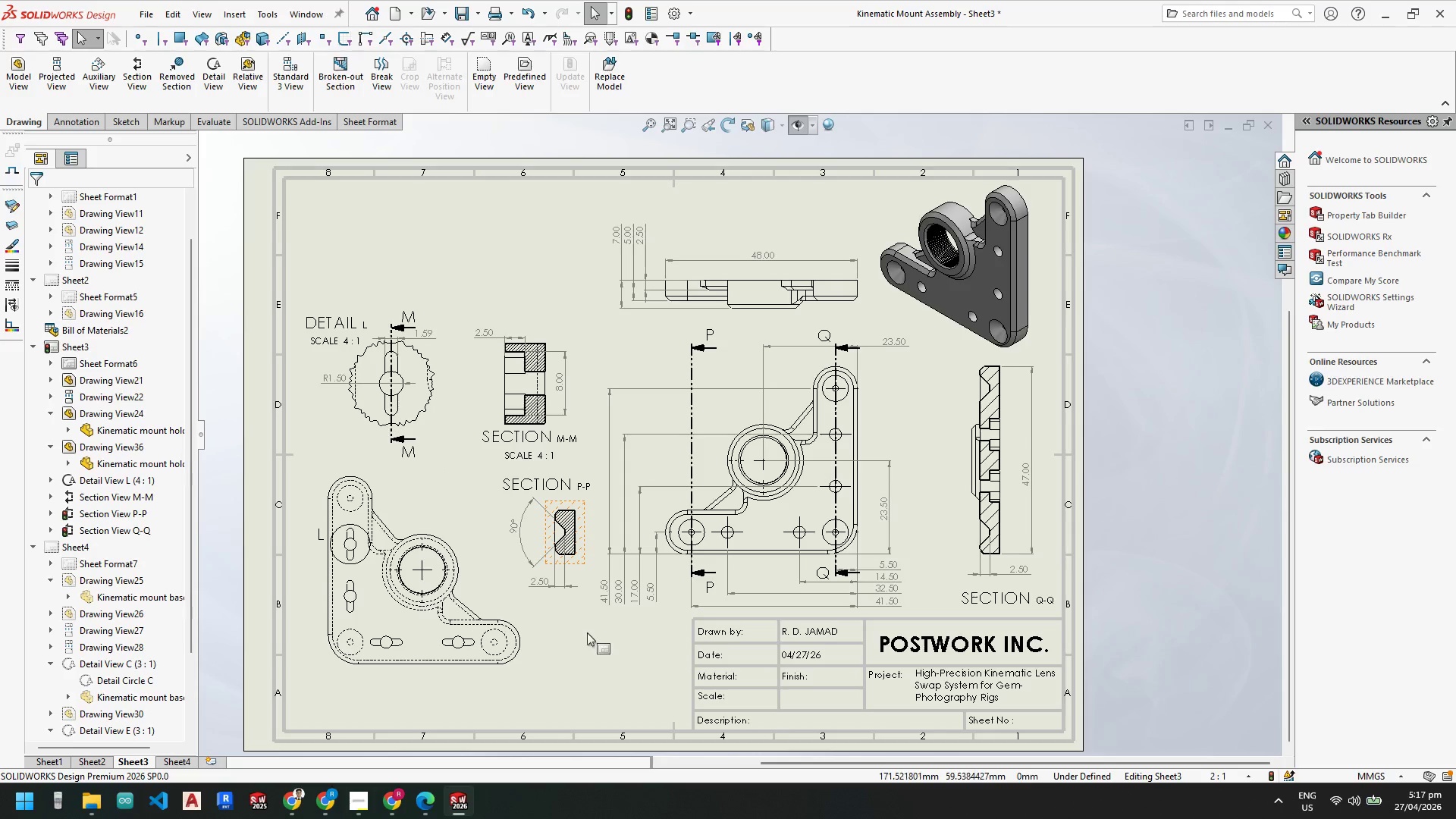 
left_click([588, 639])
 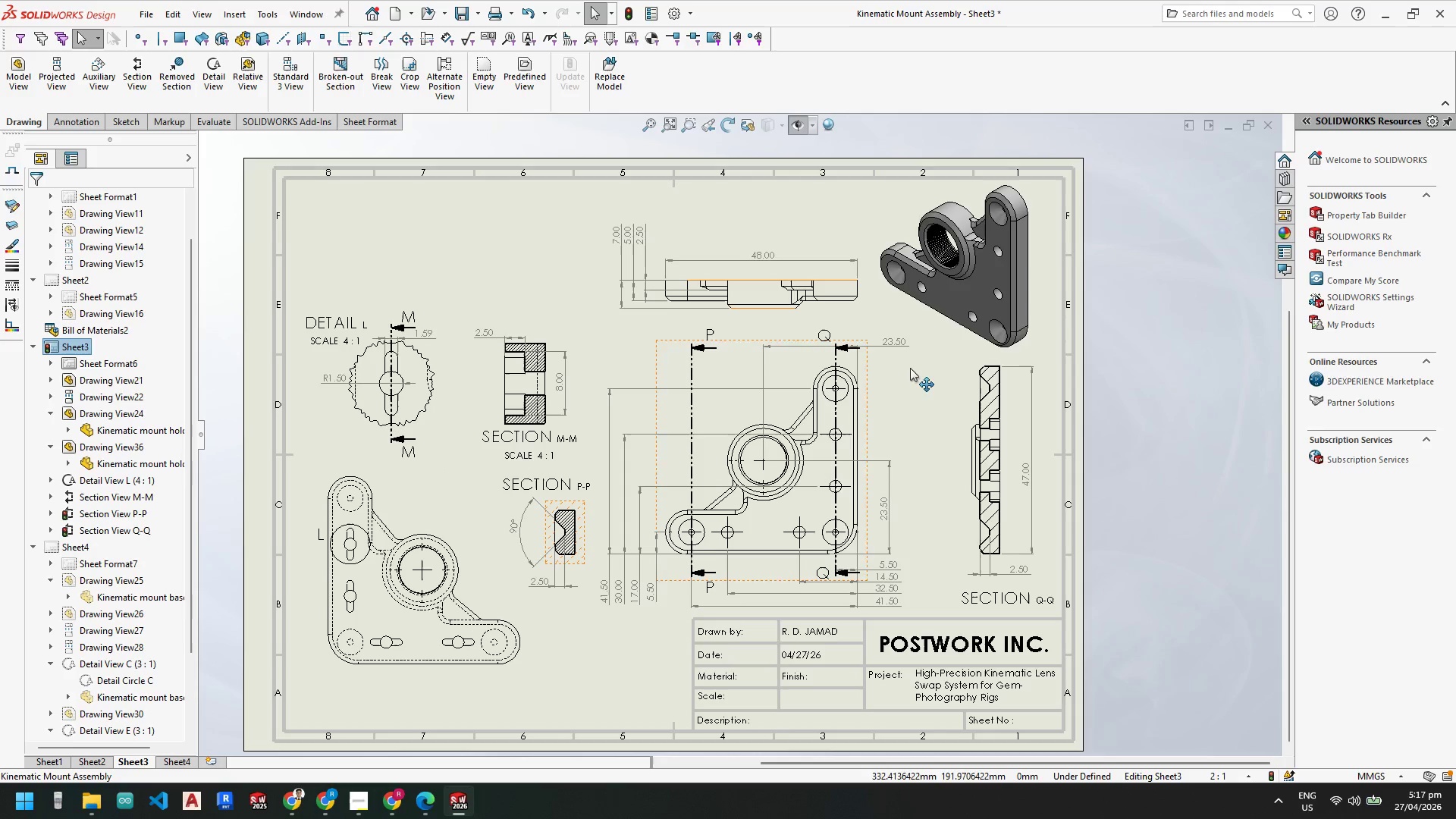 
left_click_drag(start_coordinate=[770, 272], to_coordinate=[768, 259])
 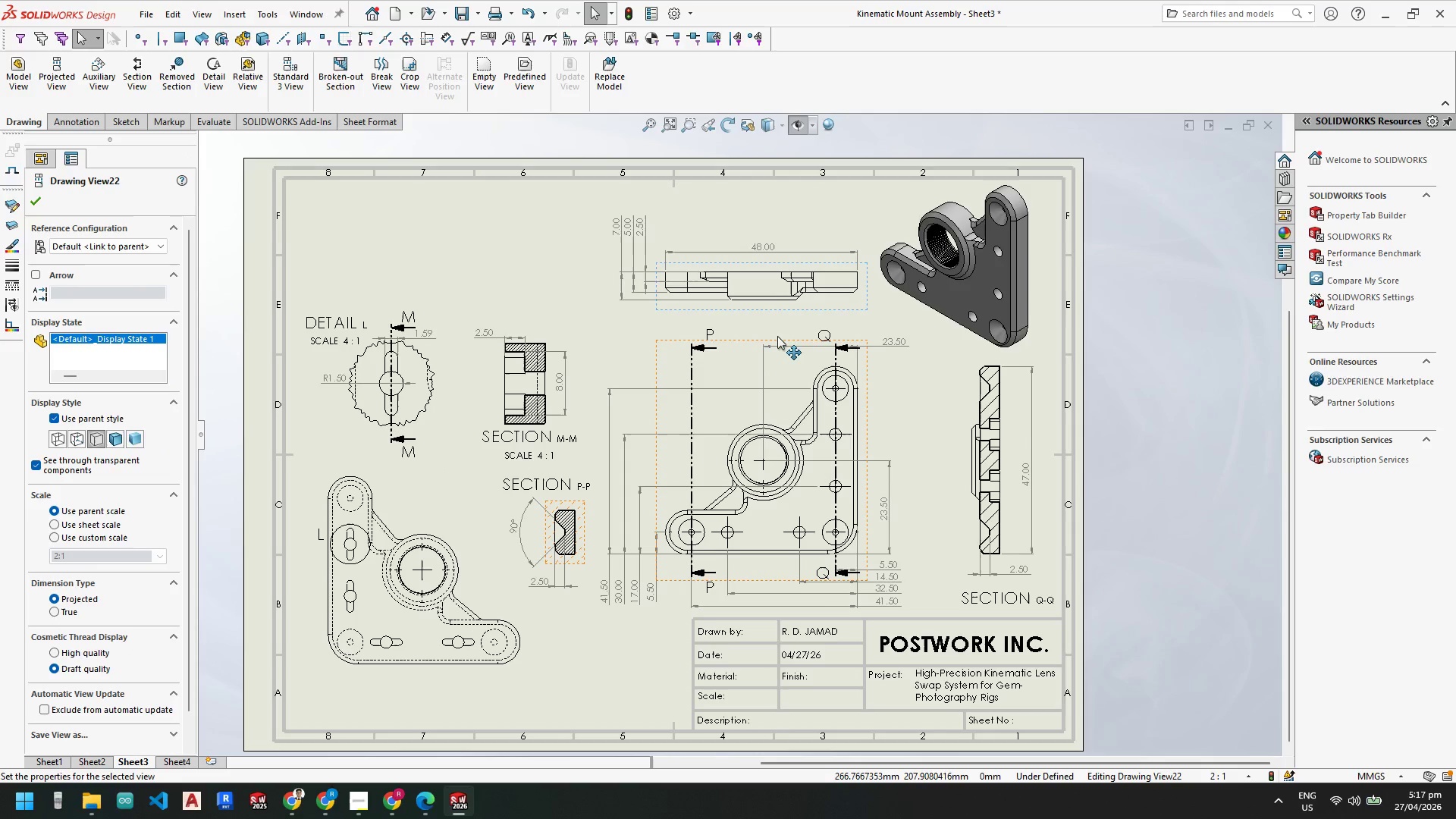 
left_click_drag(start_coordinate=[777, 338], to_coordinate=[776, 330])
 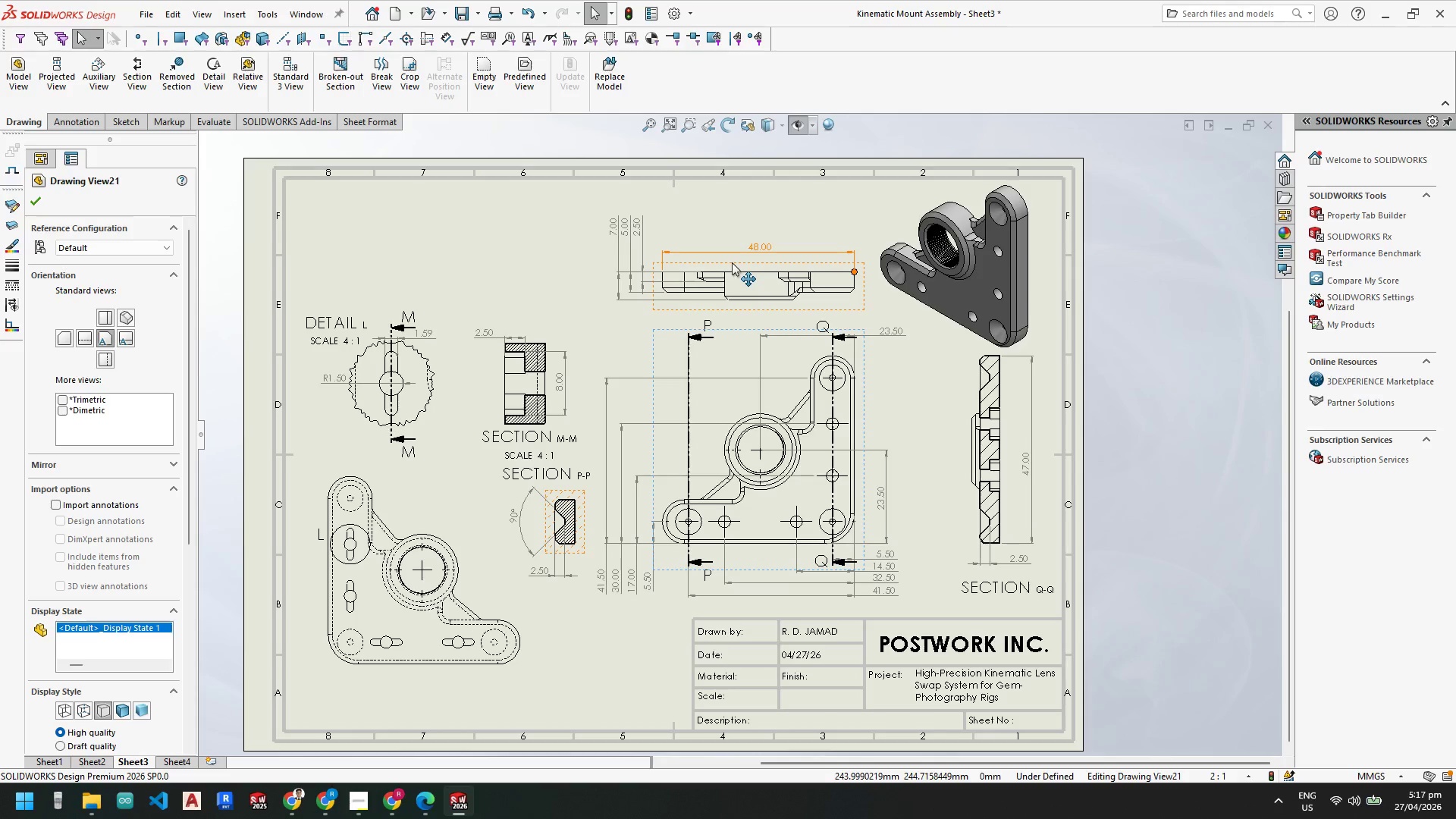 
left_click_drag(start_coordinate=[732, 262], to_coordinate=[731, 249])
 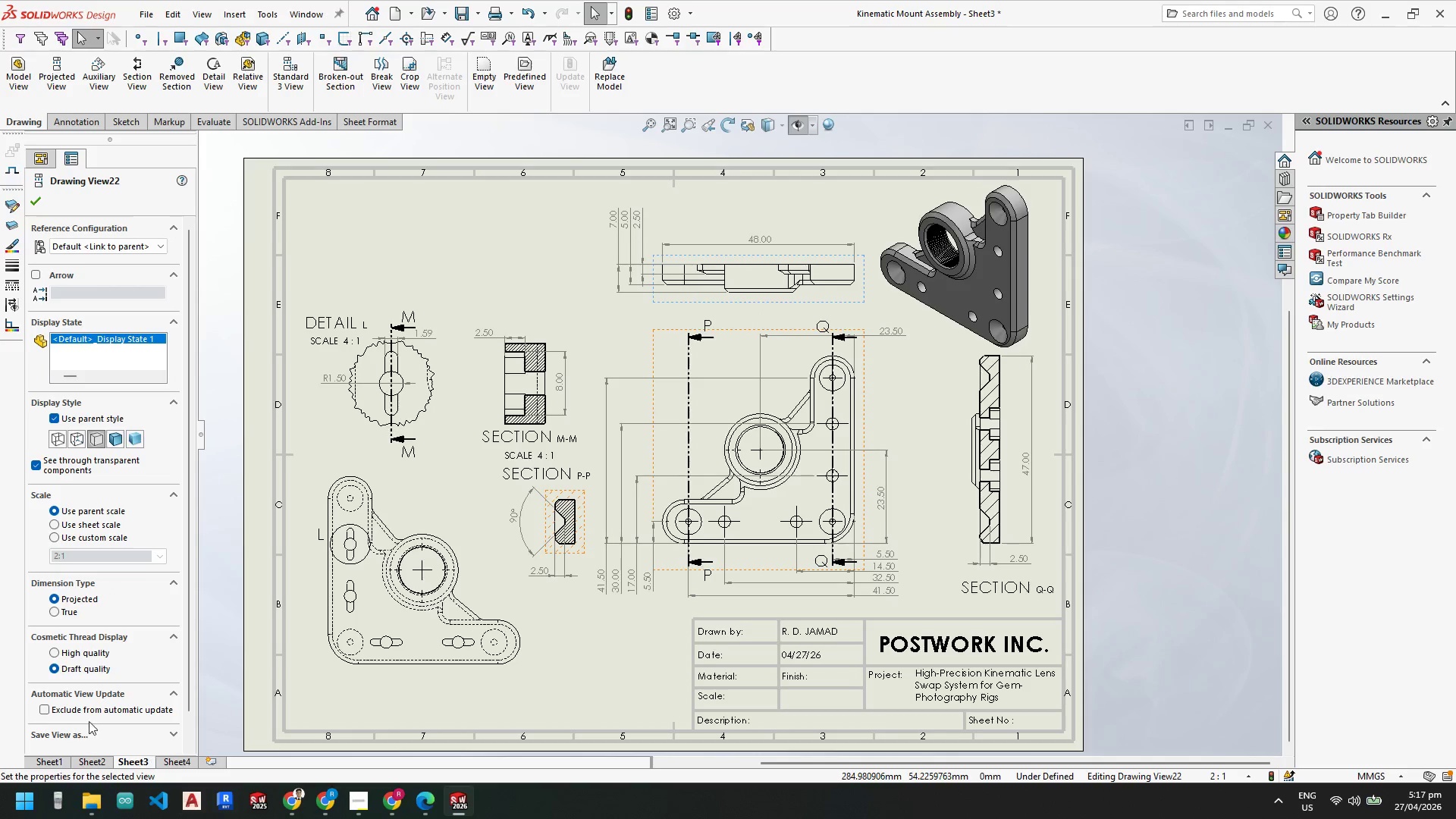 
scroll: coordinate [595, 503], scroll_direction: down, amount: 10.0
 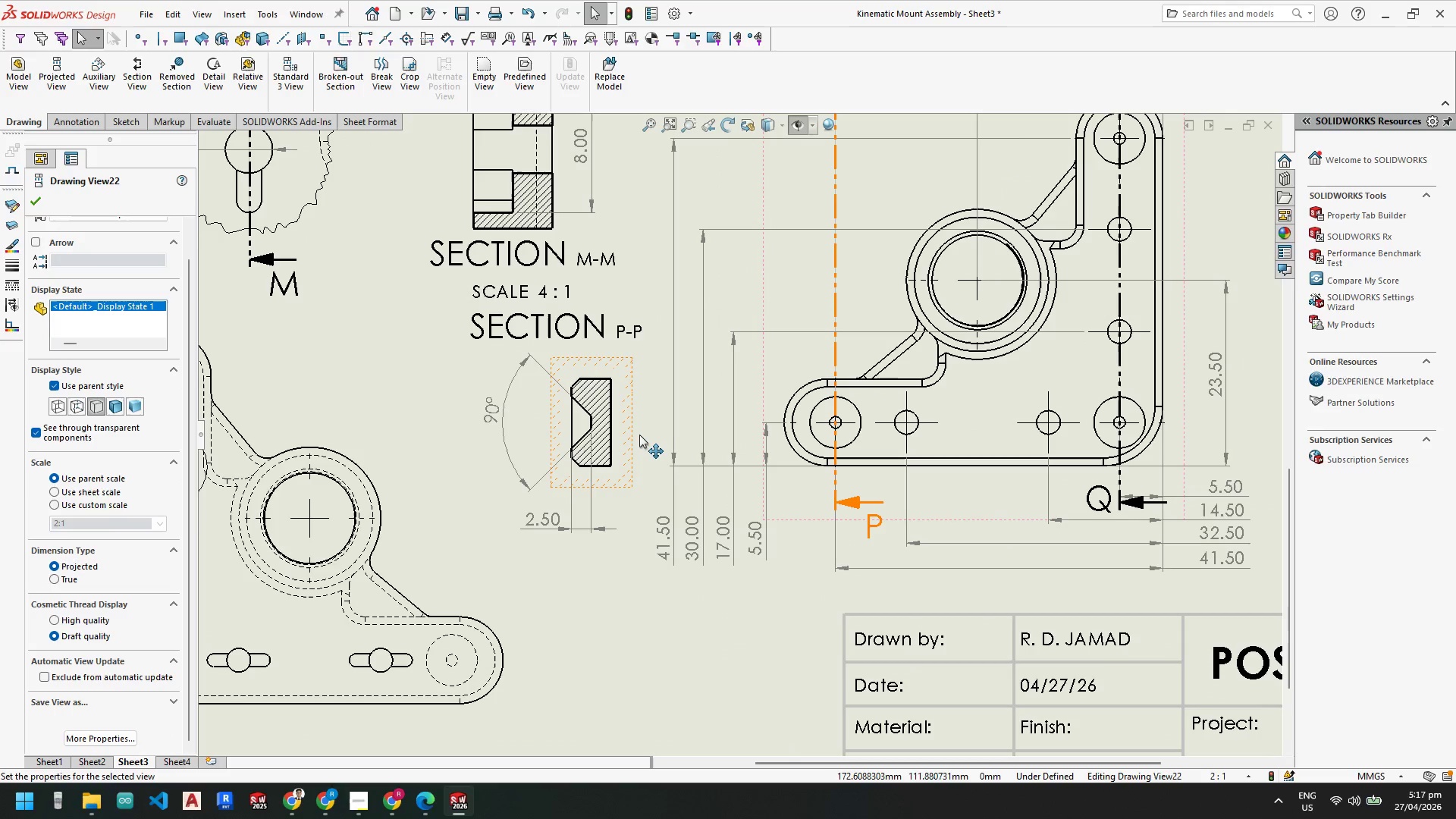 
left_click_drag(start_coordinate=[629, 433], to_coordinate=[612, 438])
 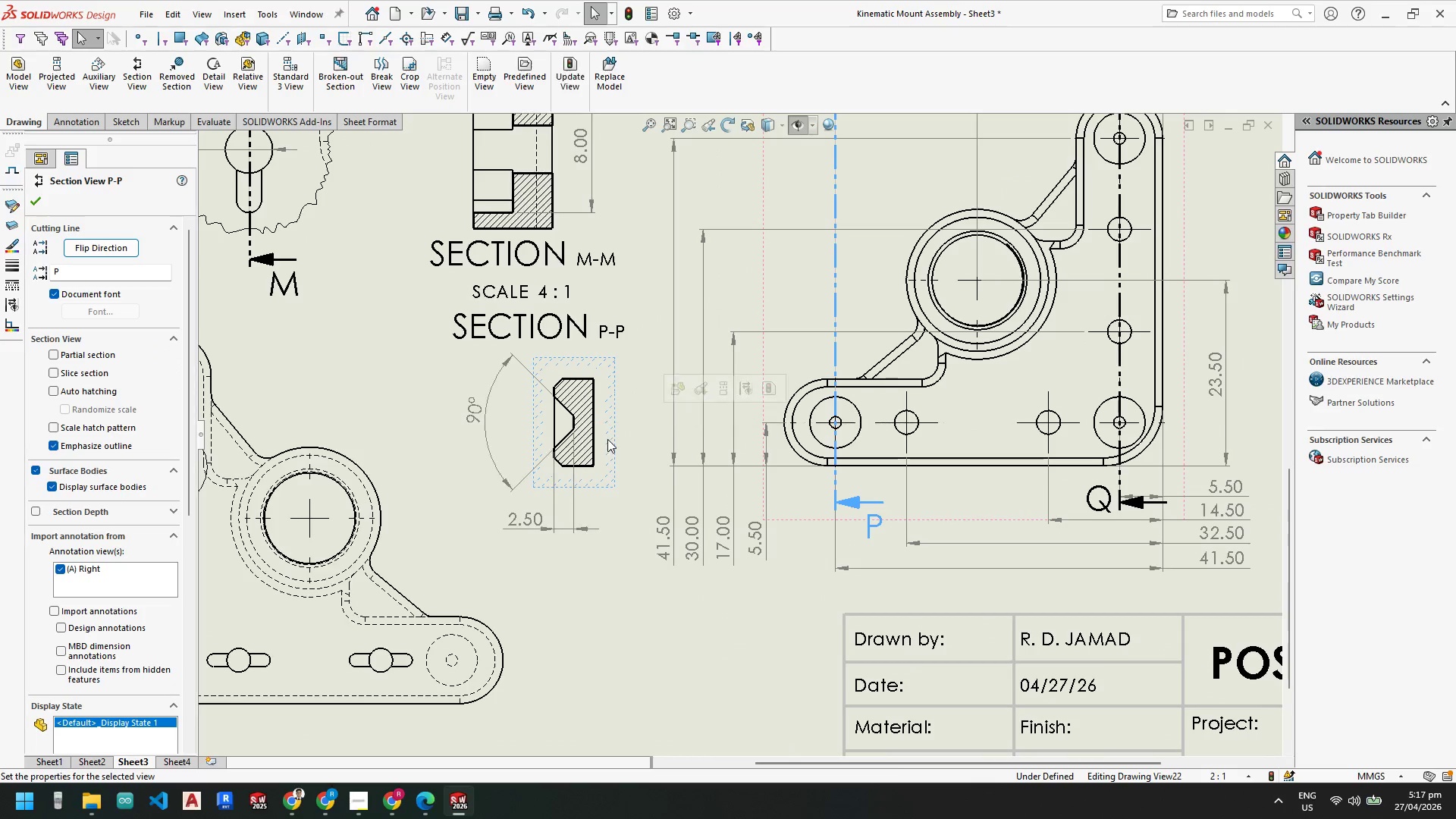 
scroll: coordinate [674, 328], scroll_direction: none, amount: 0.0
 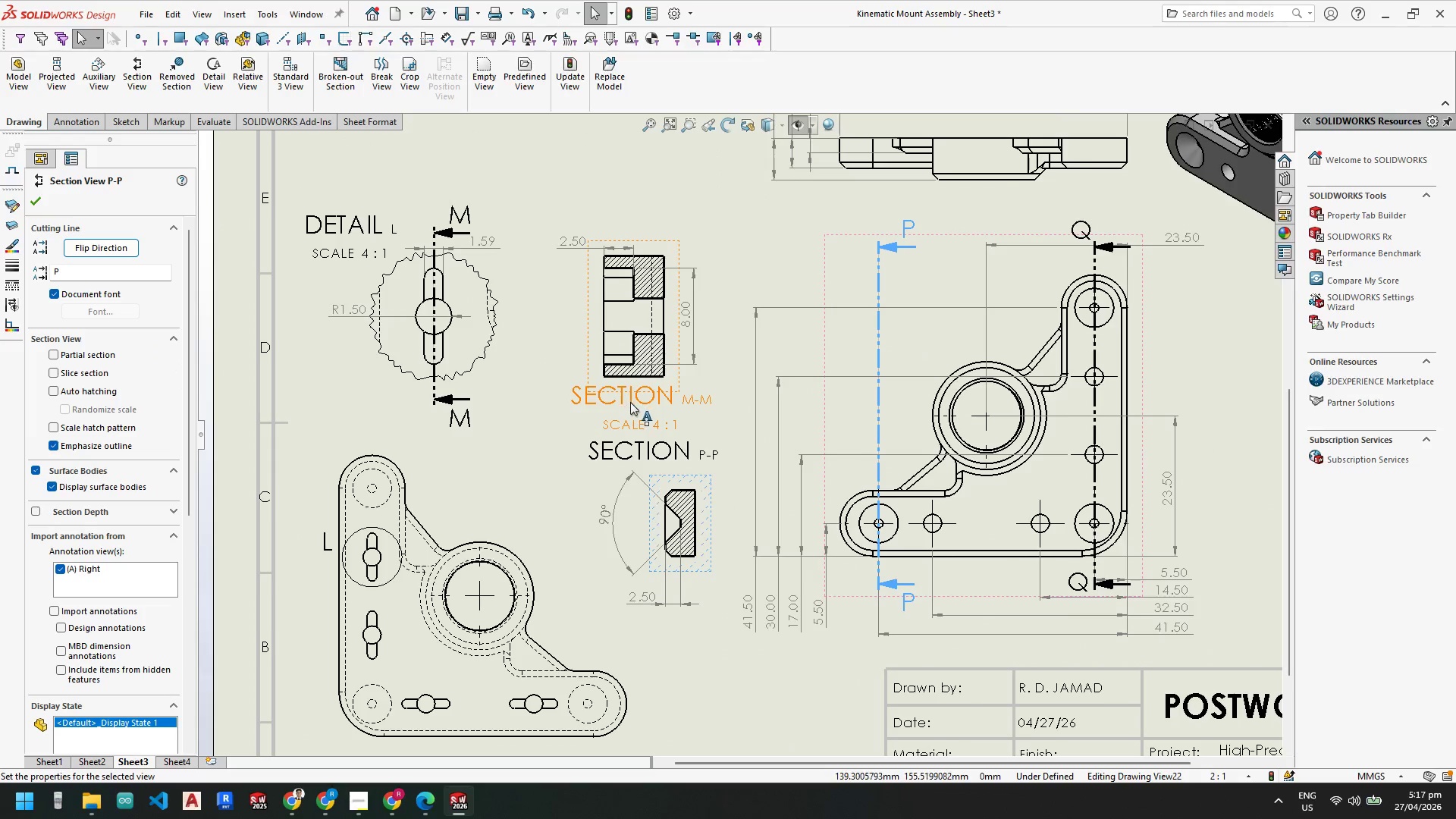 
left_click_drag(start_coordinate=[630, 402], to_coordinate=[635, 202])
 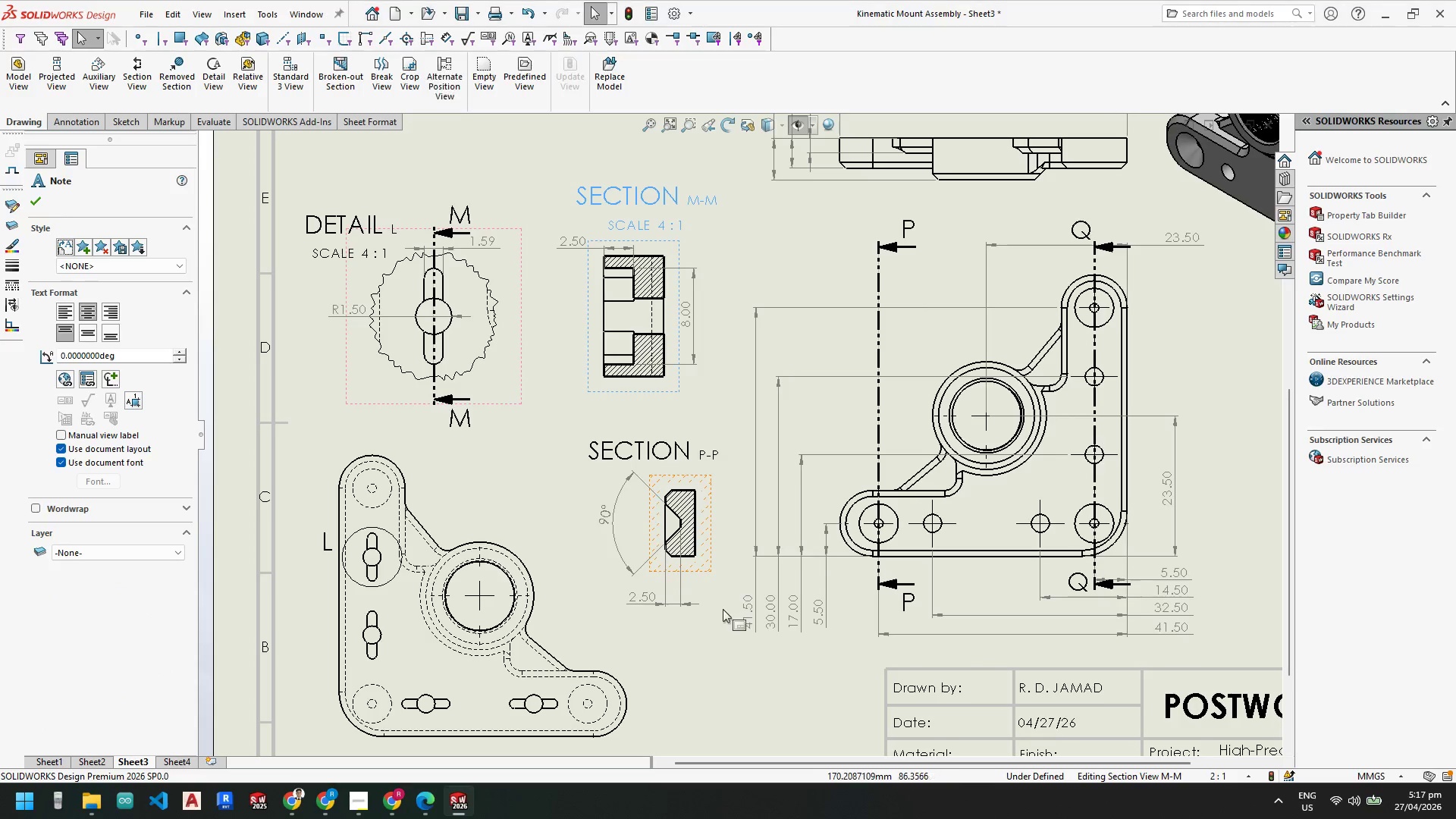 
left_click([714, 665])
 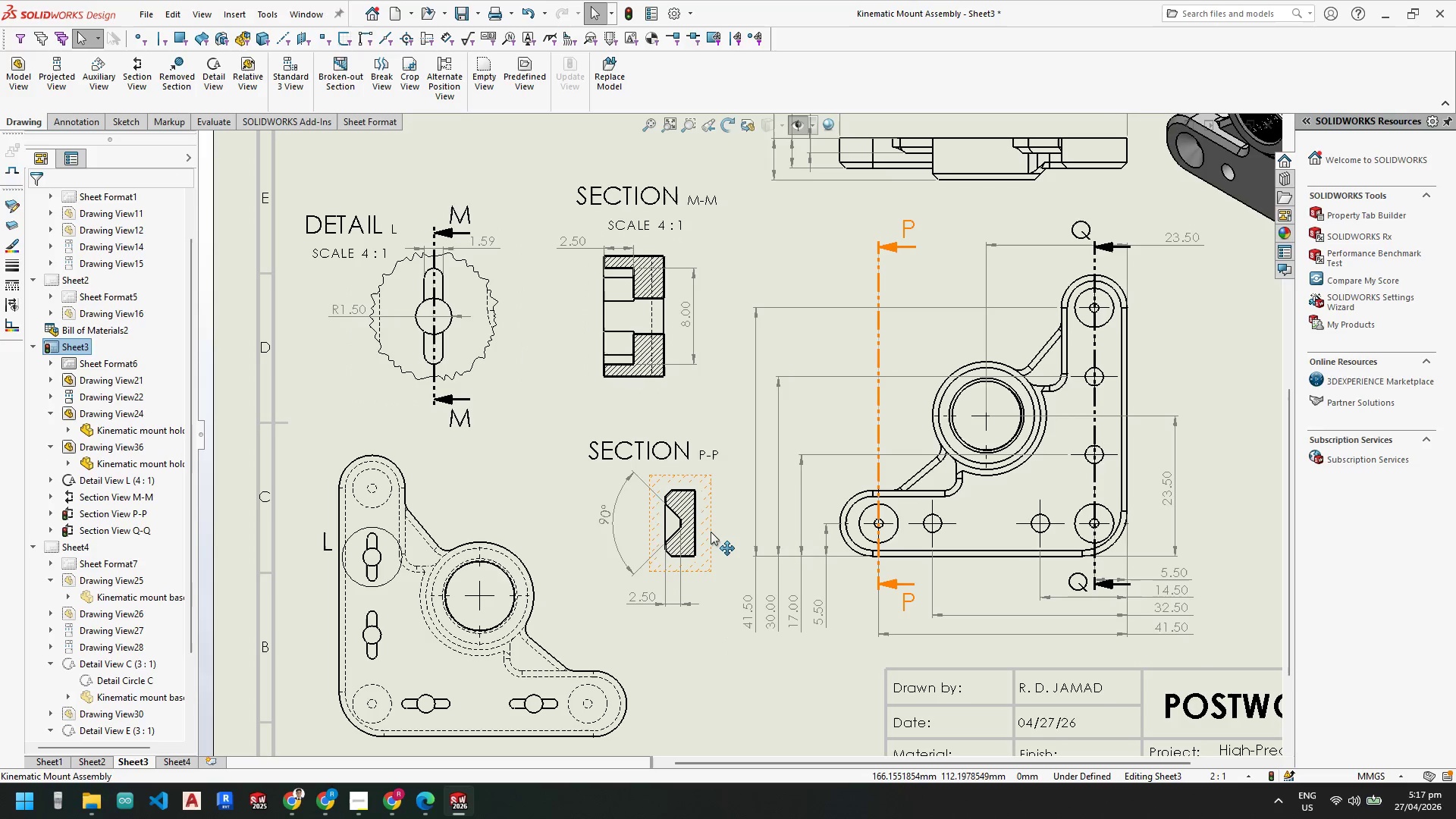 
left_click_drag(start_coordinate=[711, 531], to_coordinate=[701, 531])
 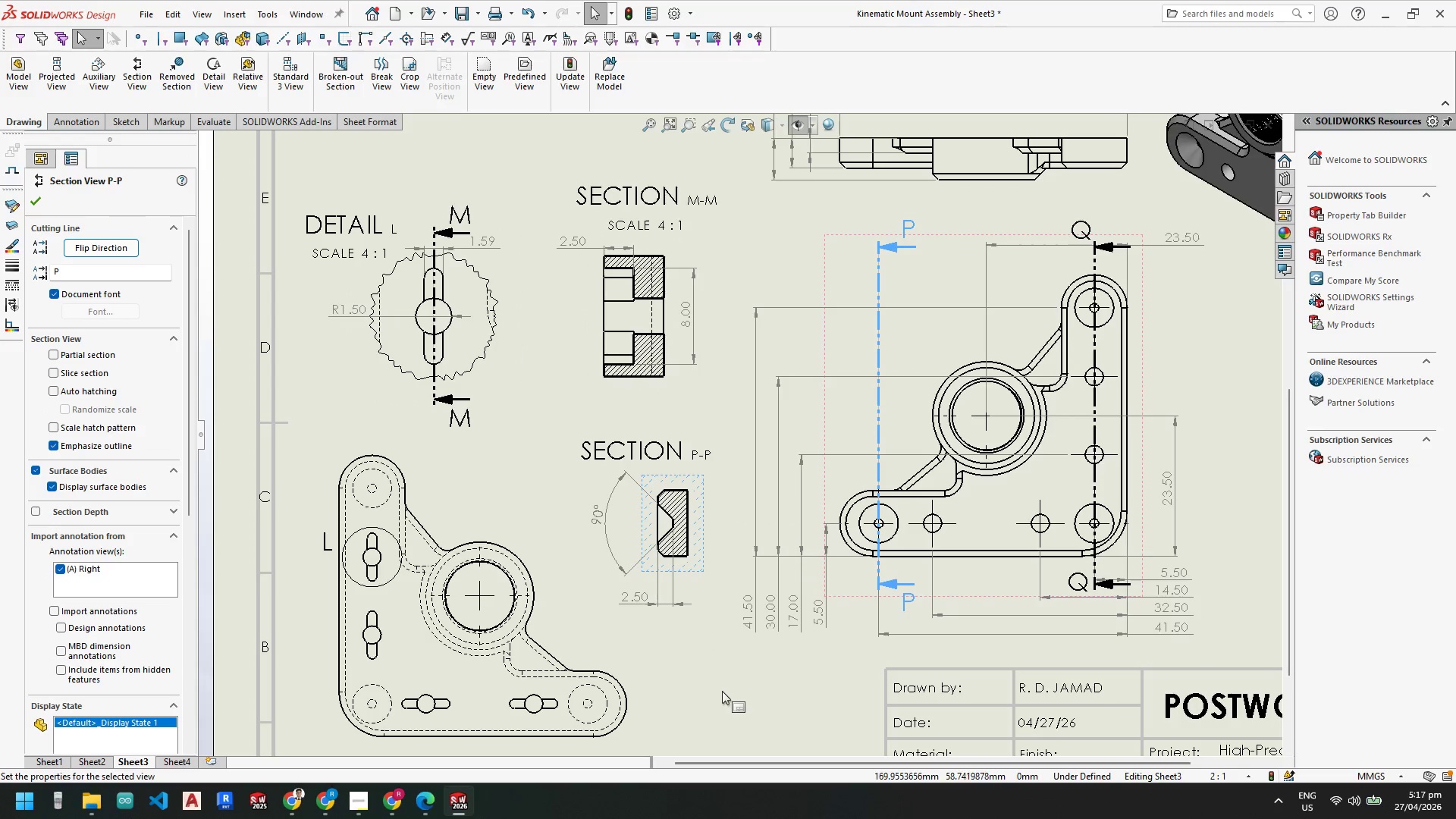 
left_click([722, 691])
 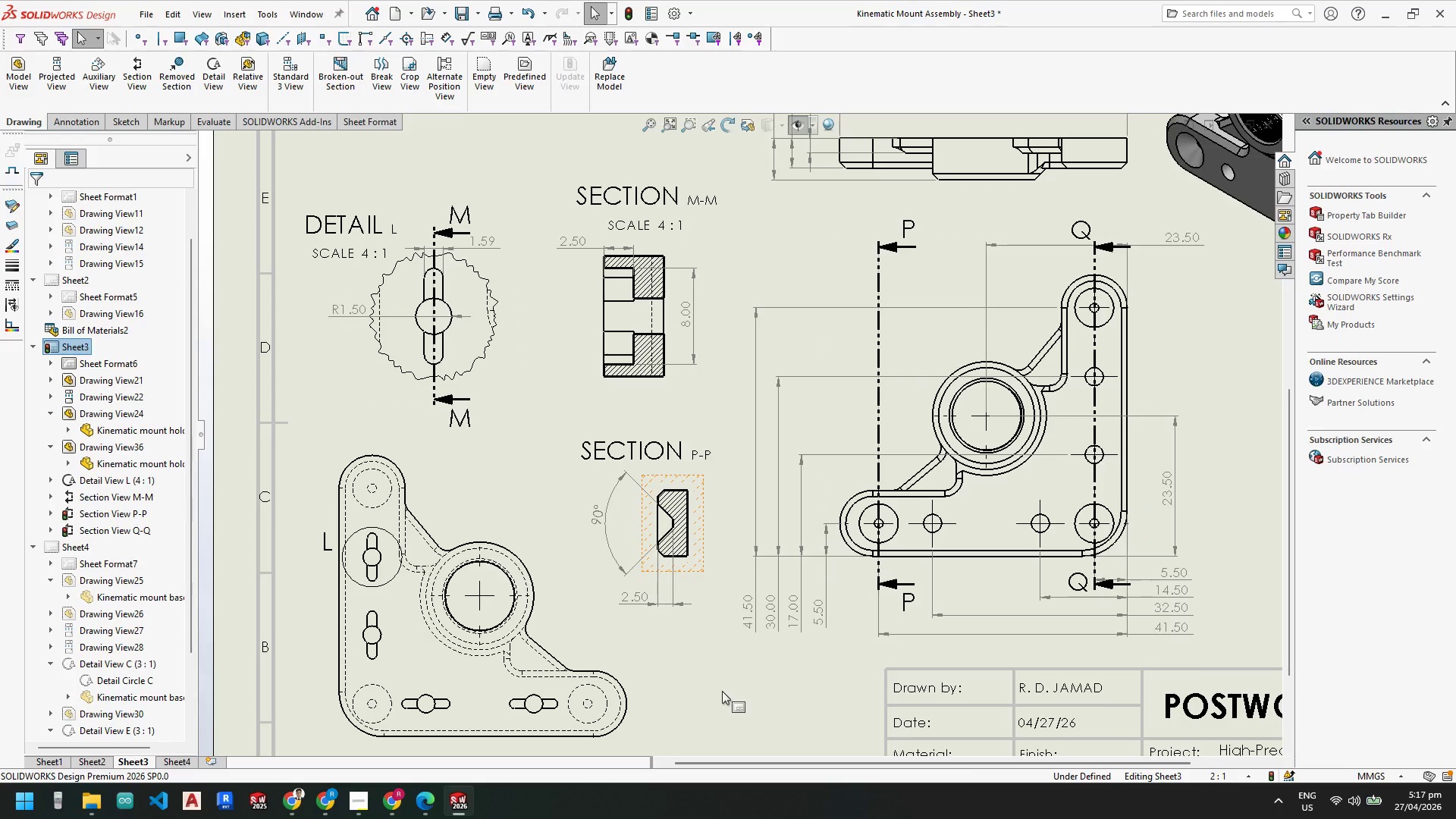 
key(Escape)
 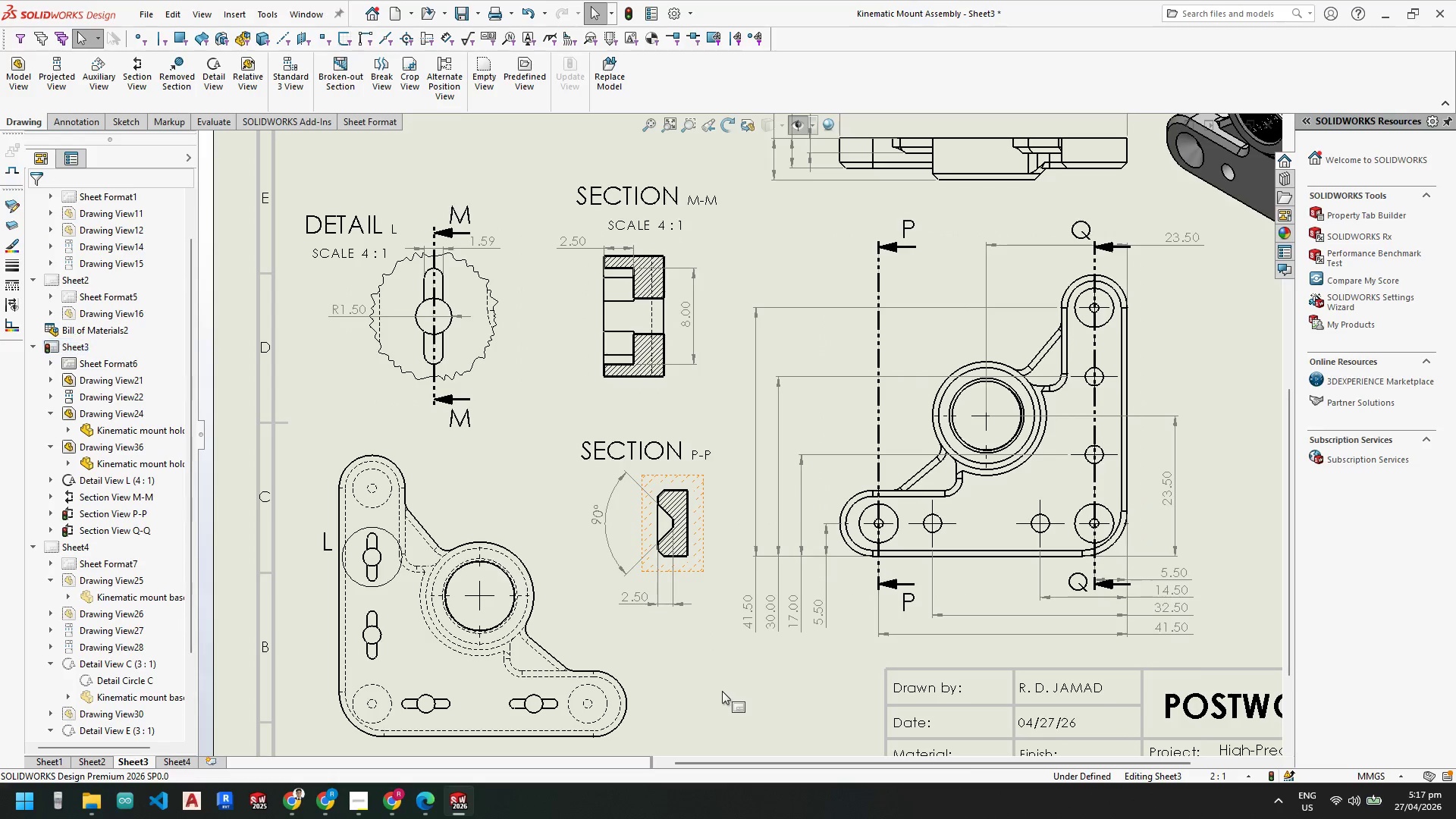 
key(Escape)
 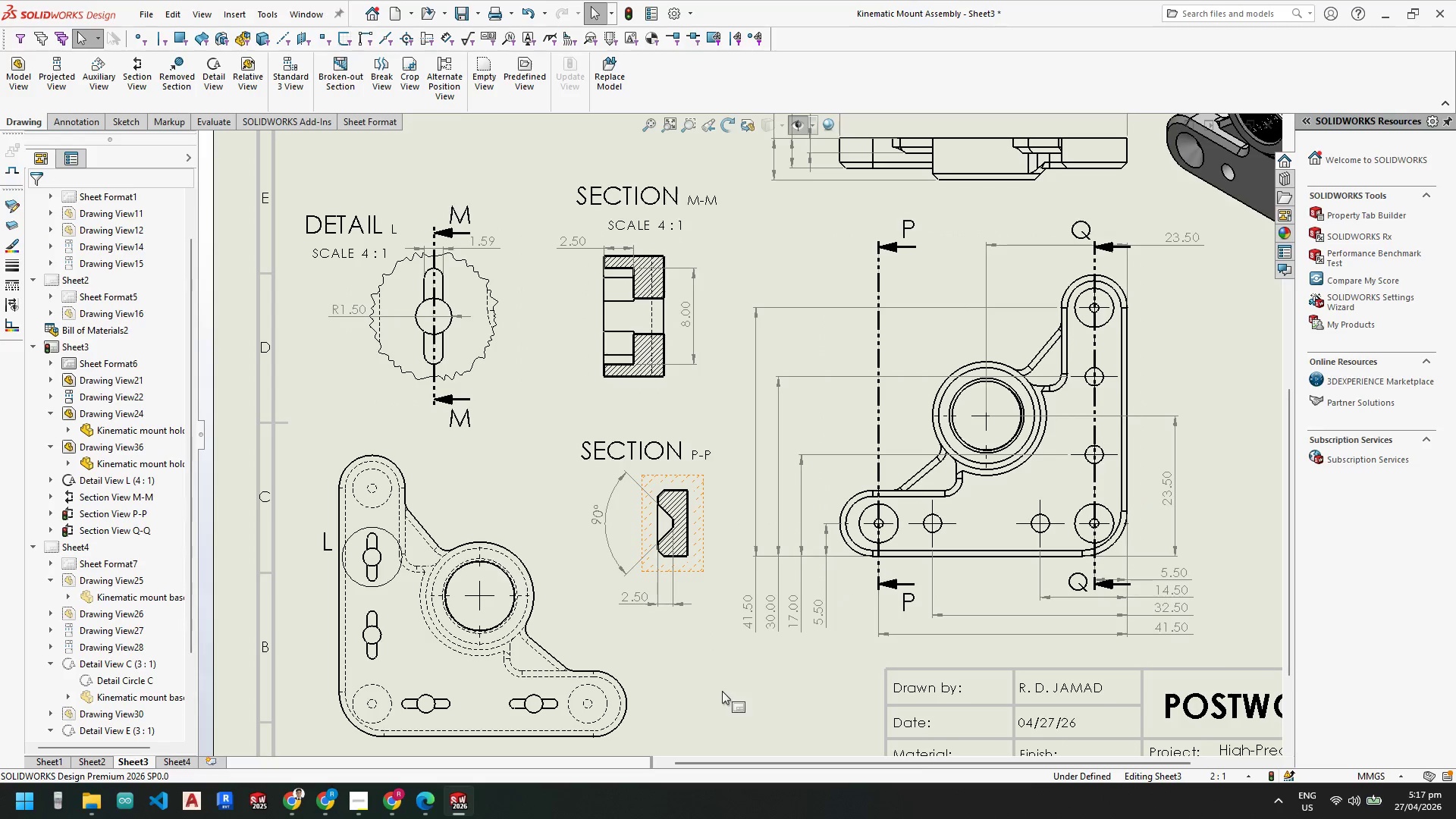 
key(Escape)
 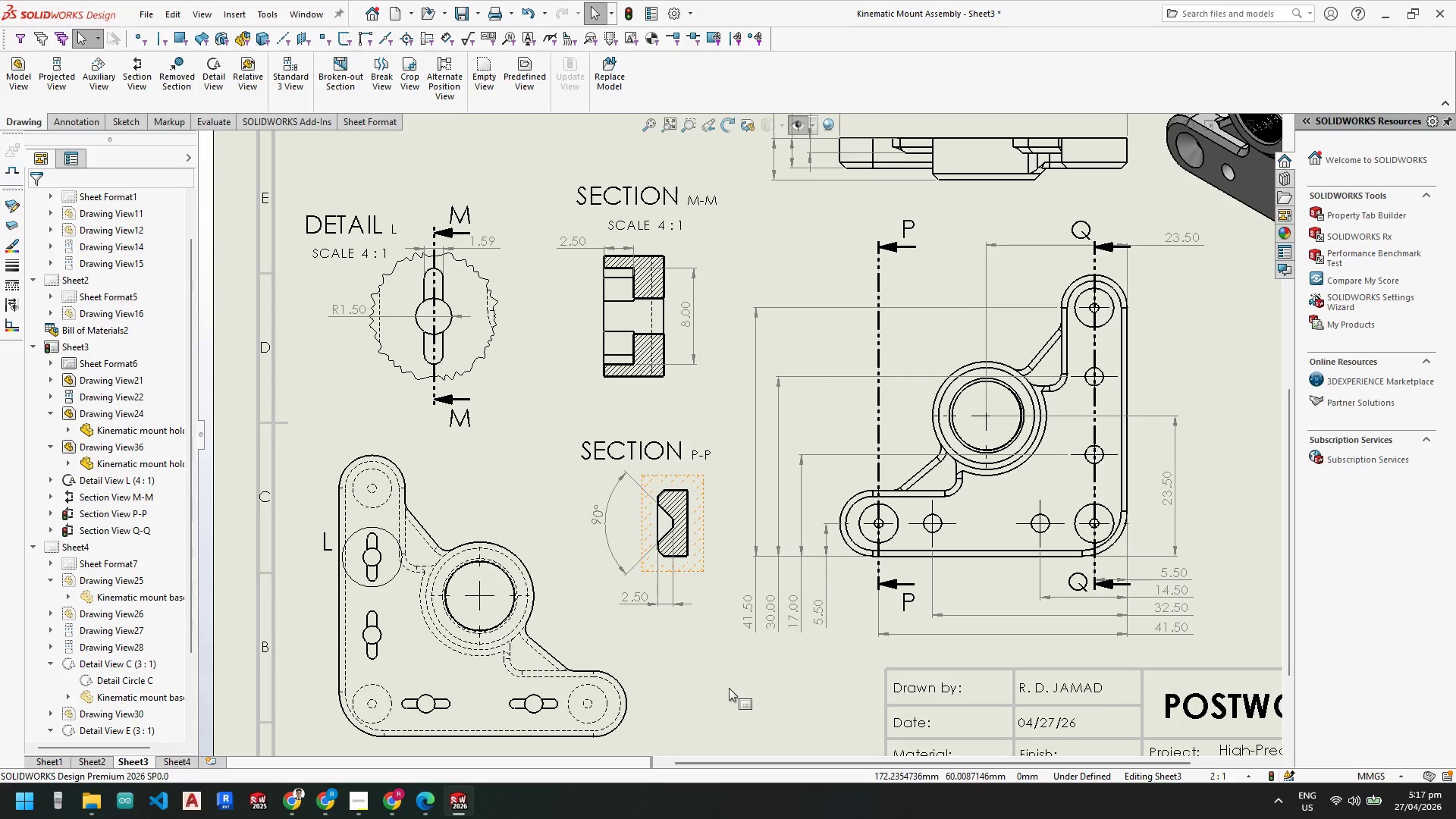 
key(Escape)
 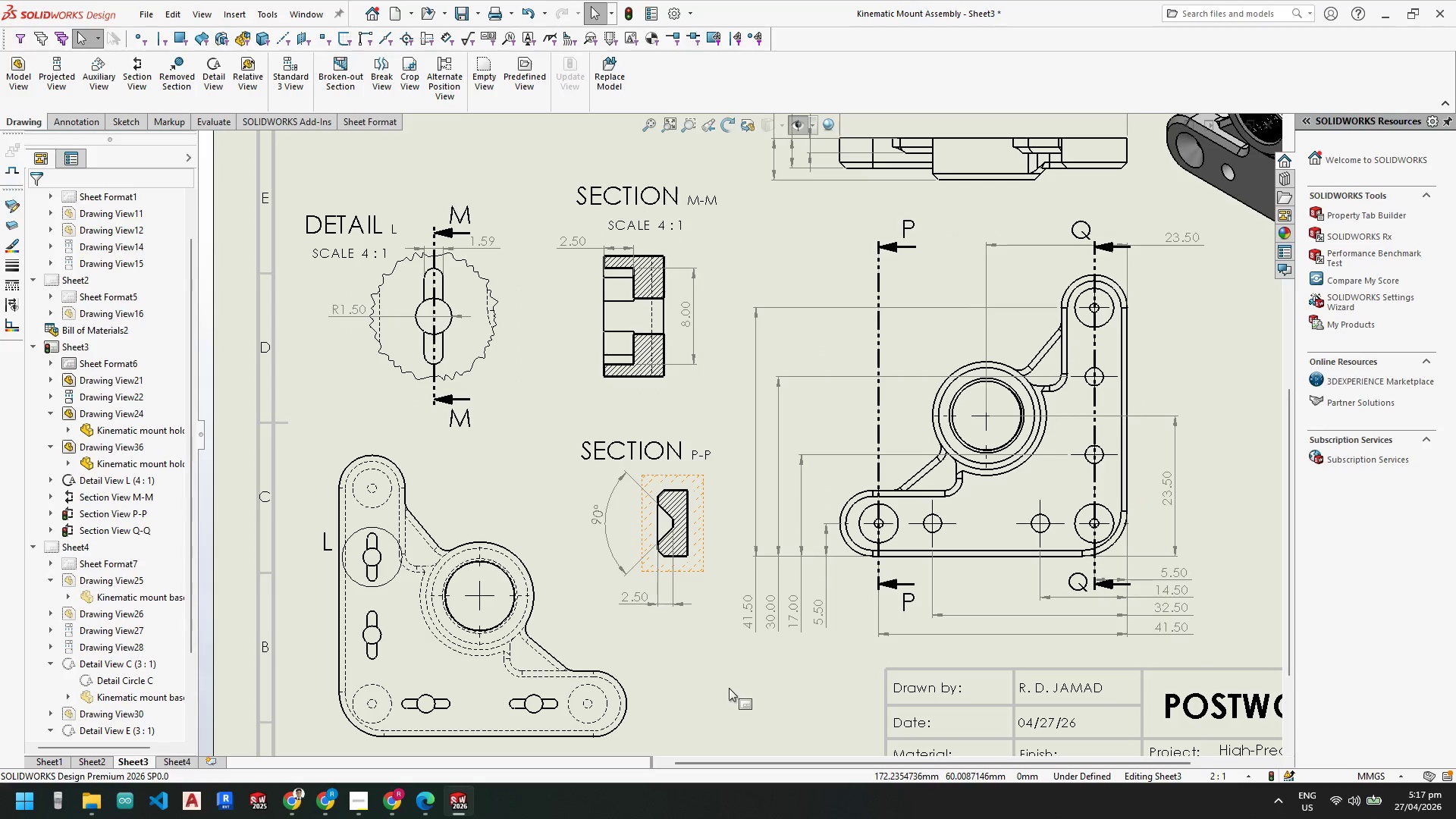 
key(Escape)
 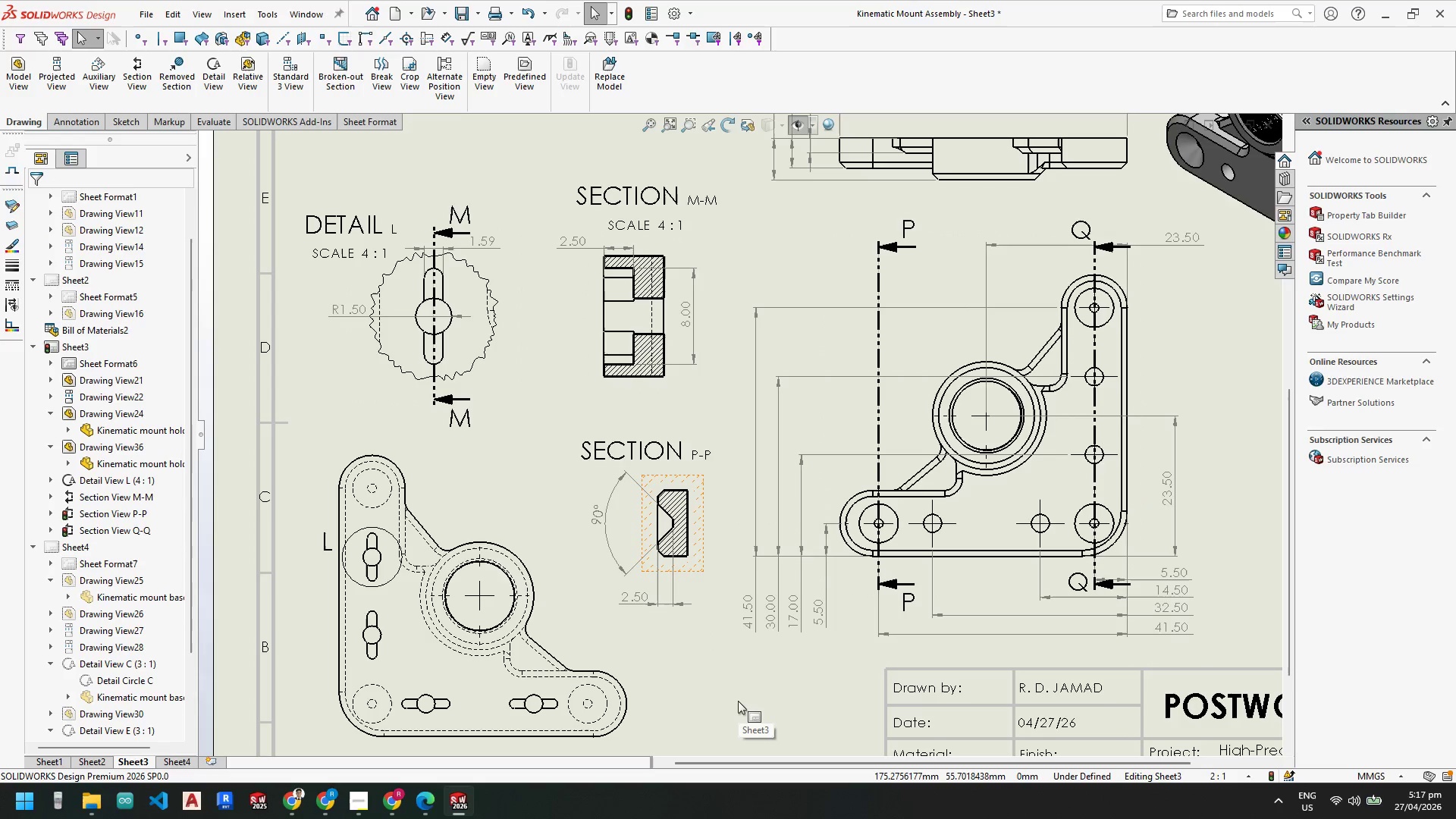 
scroll: coordinate [734, 609], scroll_direction: down, amount: 1.0
 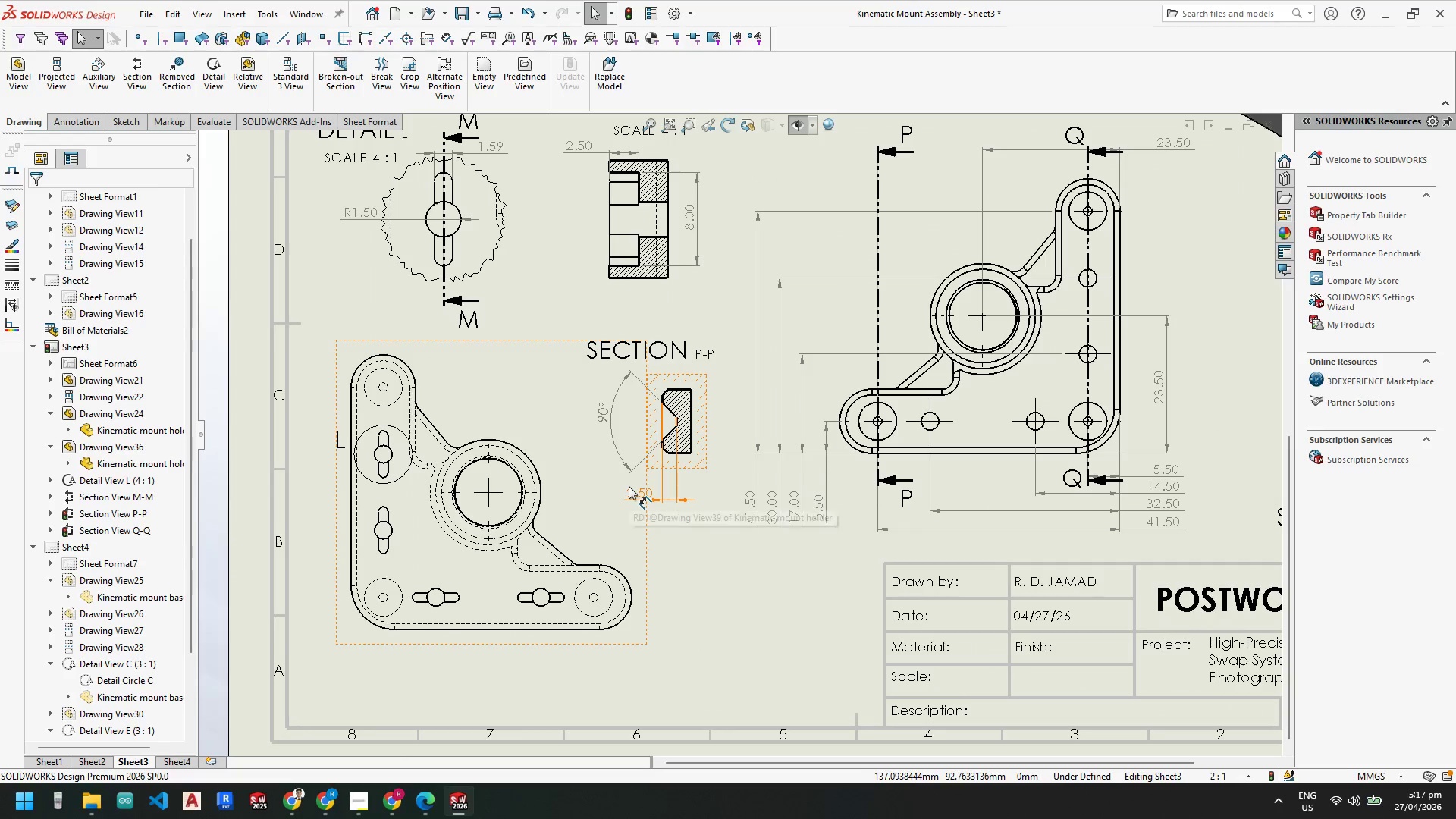 
key(Escape)
 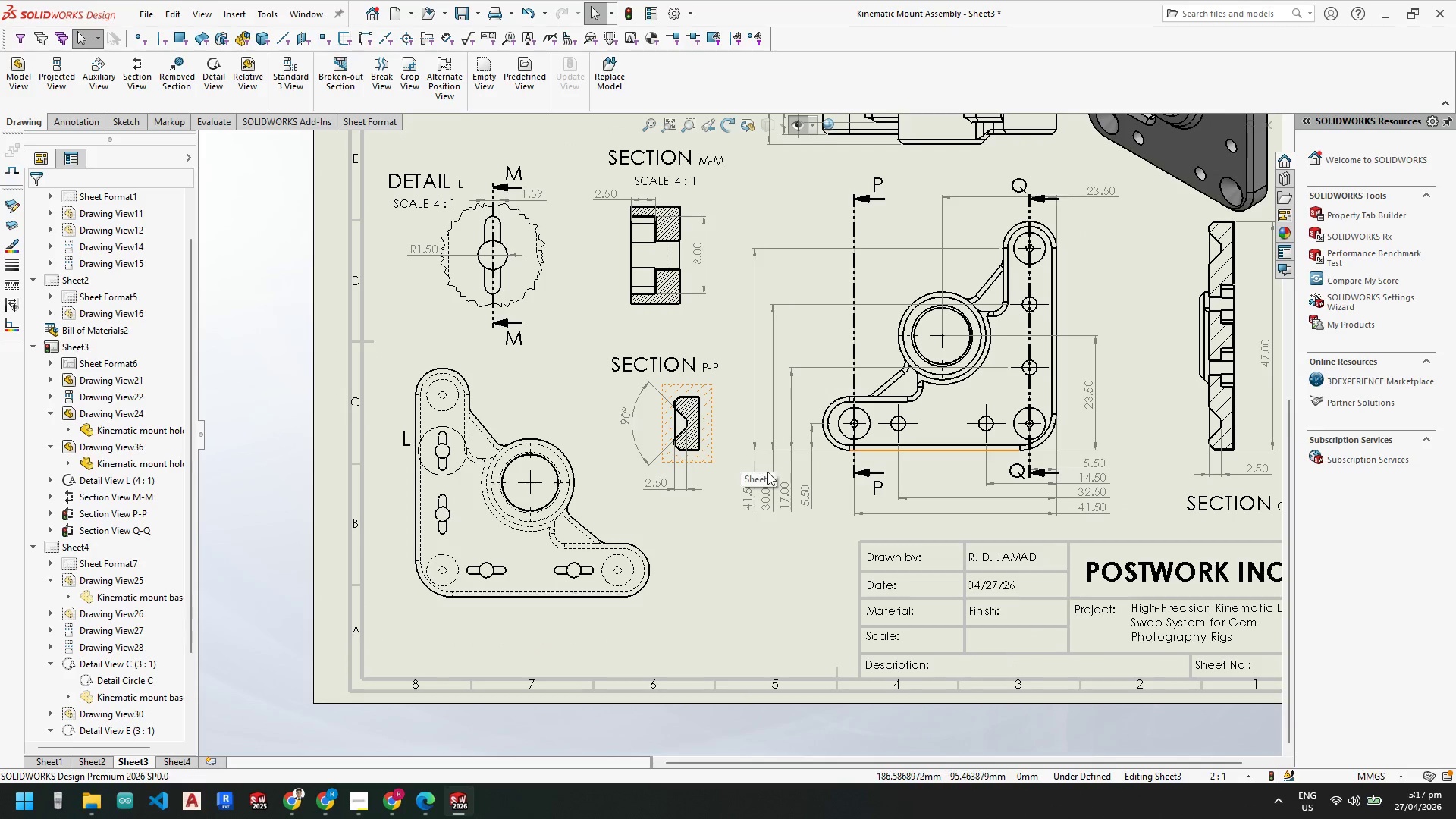 
key(Escape)
 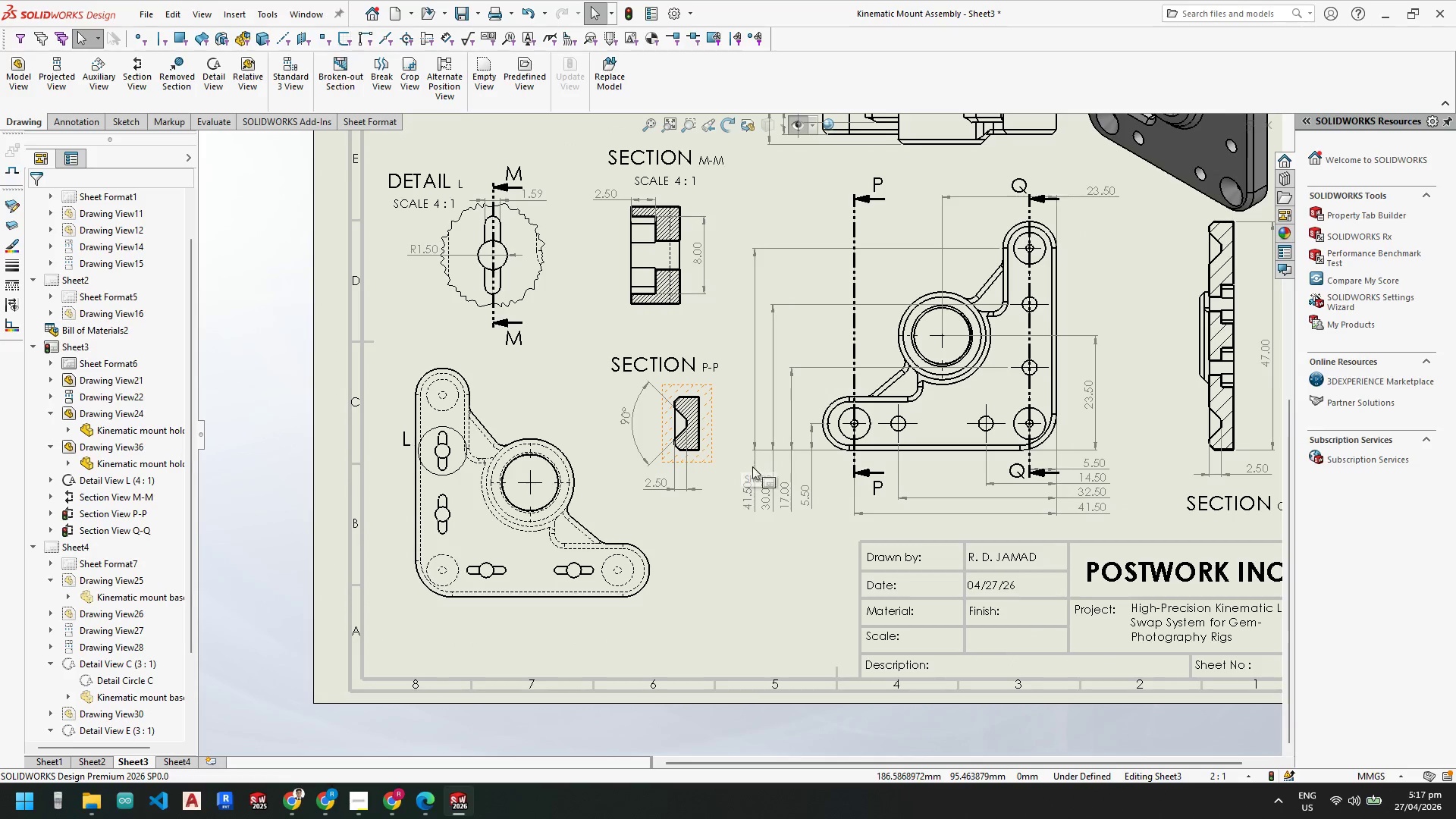 
scroll: coordinate [740, 450], scroll_direction: up, amount: 1.0
 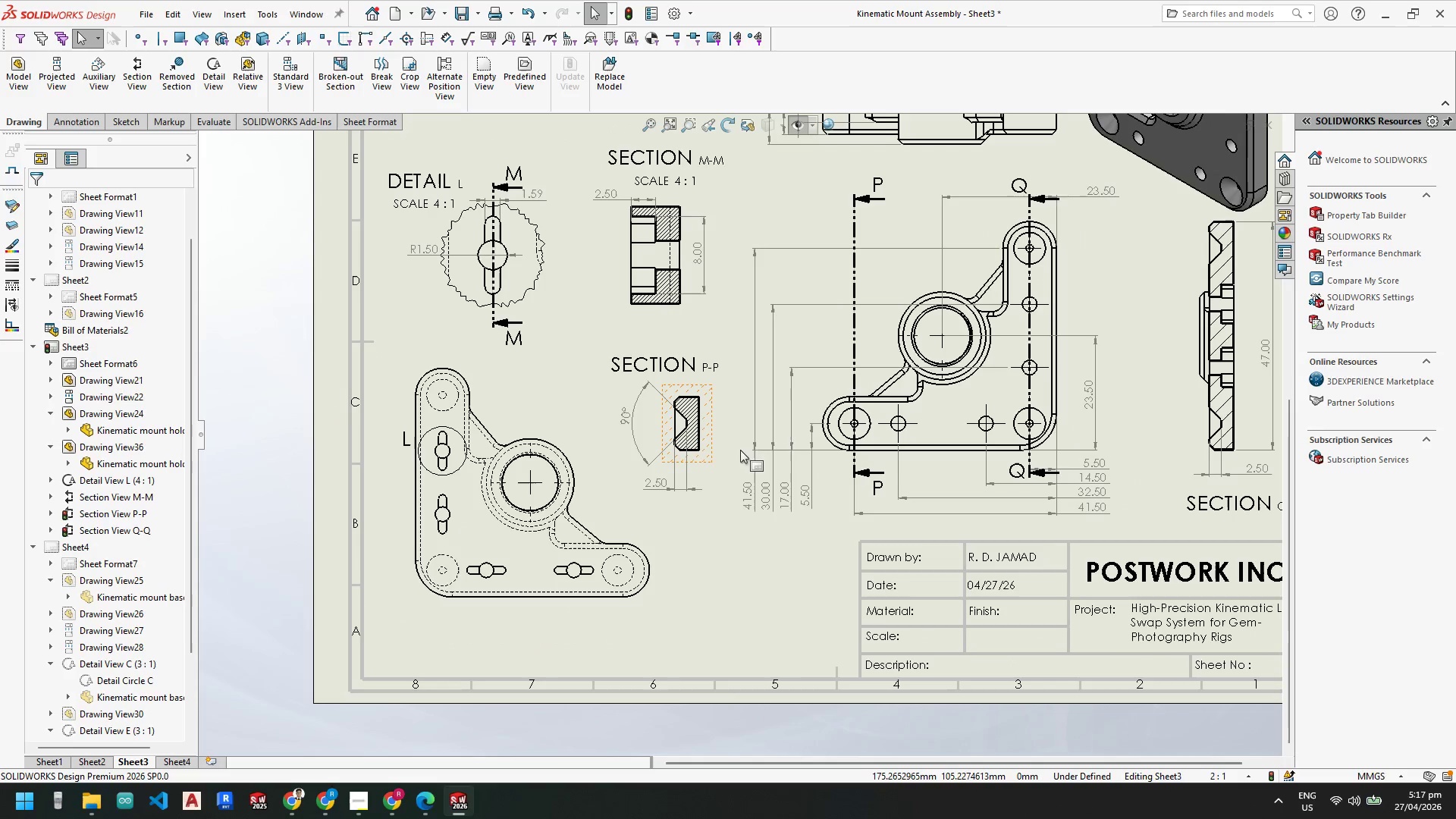 
key(Escape)
 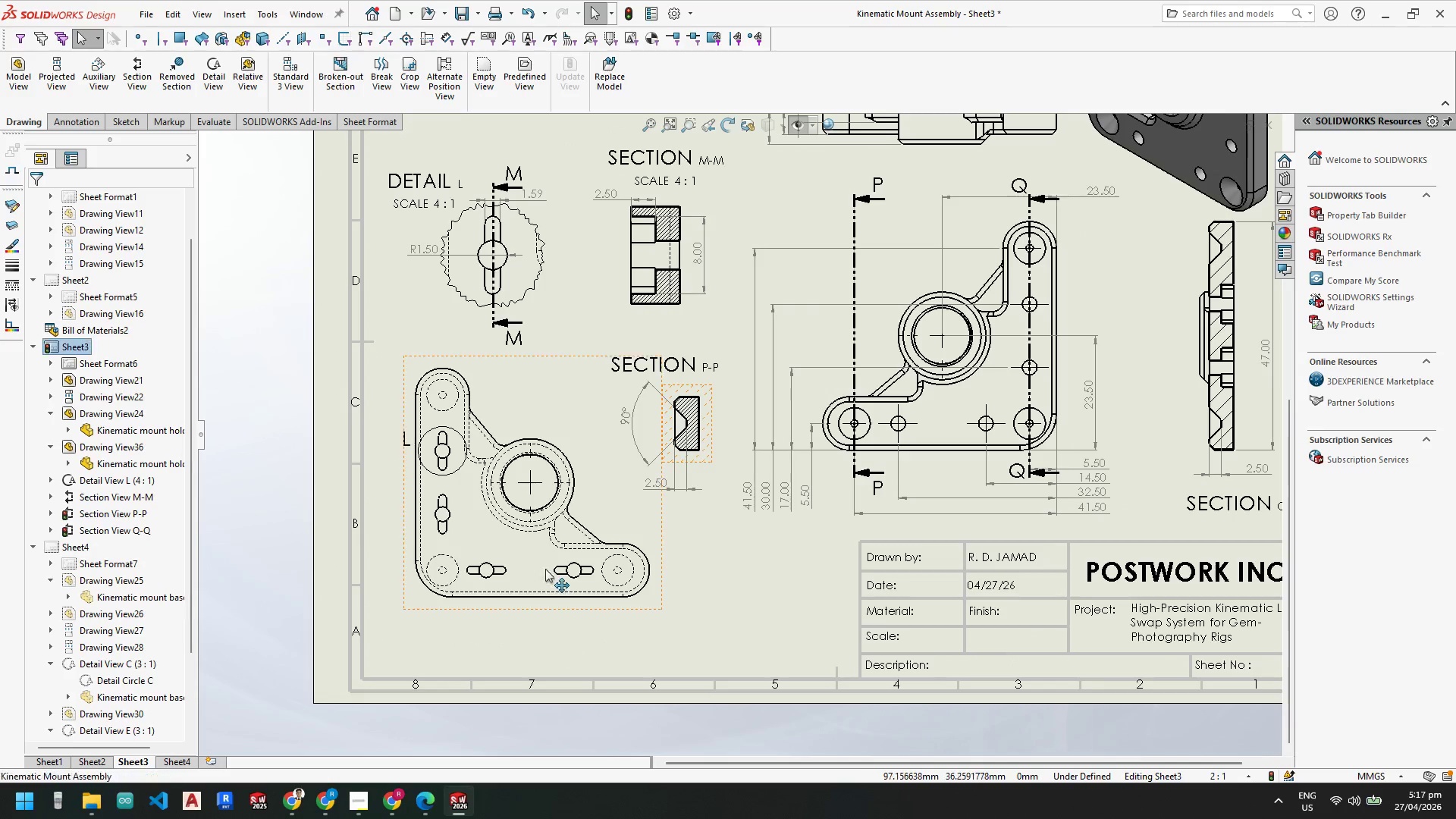 
scroll: coordinate [566, 501], scroll_direction: down, amount: 5.0
 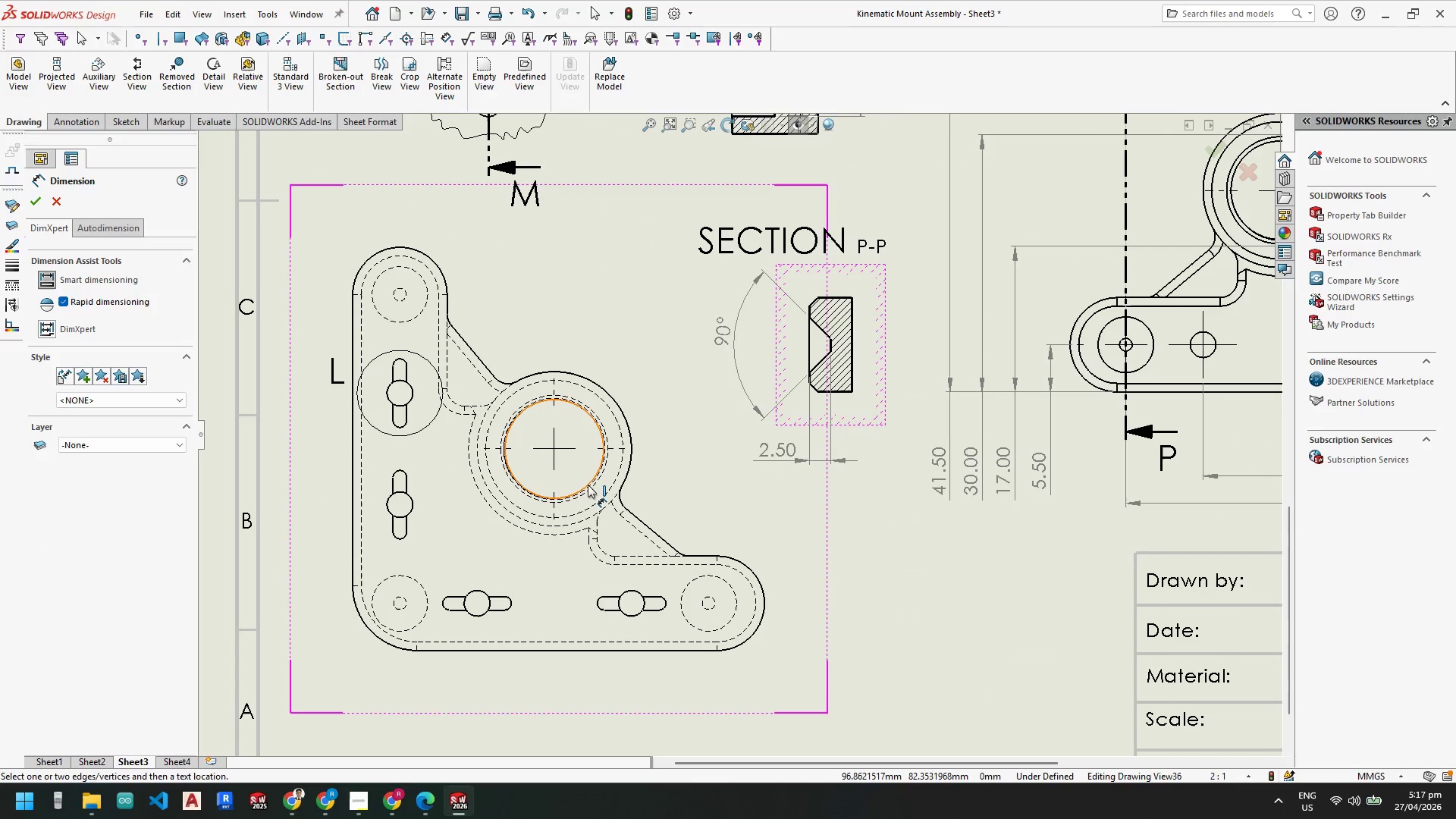 
left_click([588, 484])
 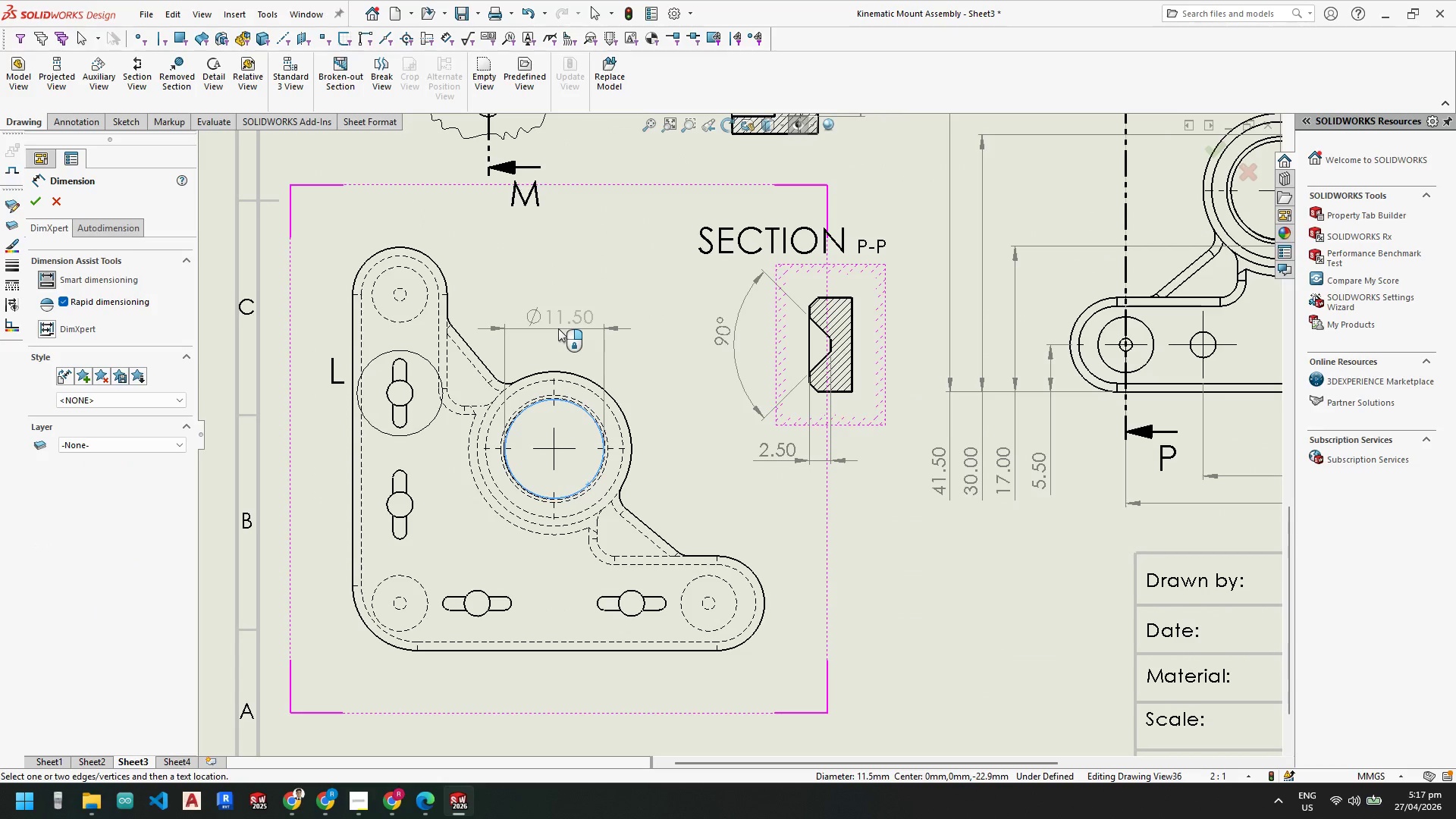 
key(Escape)
 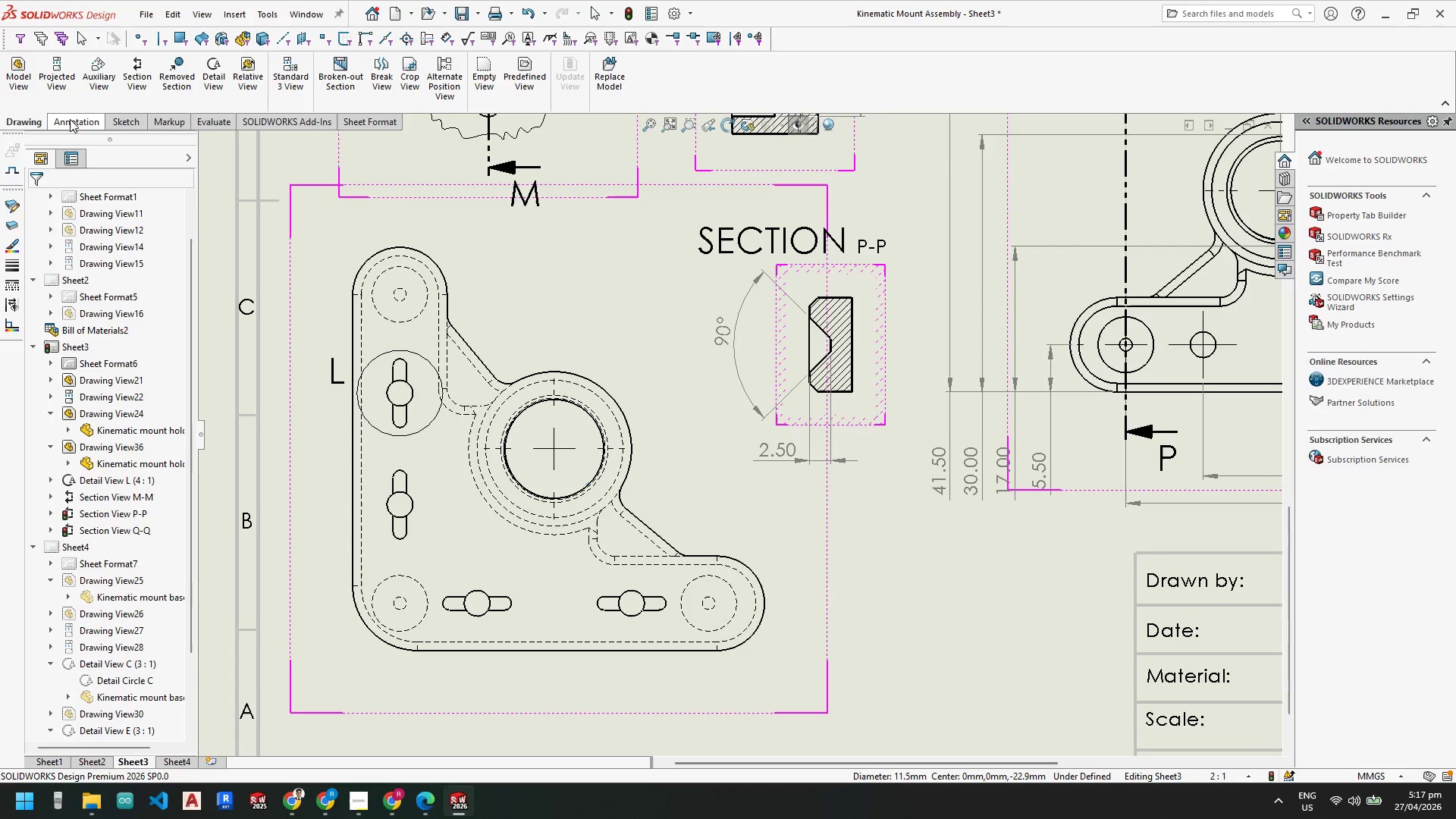 
left_click([67, 119])
 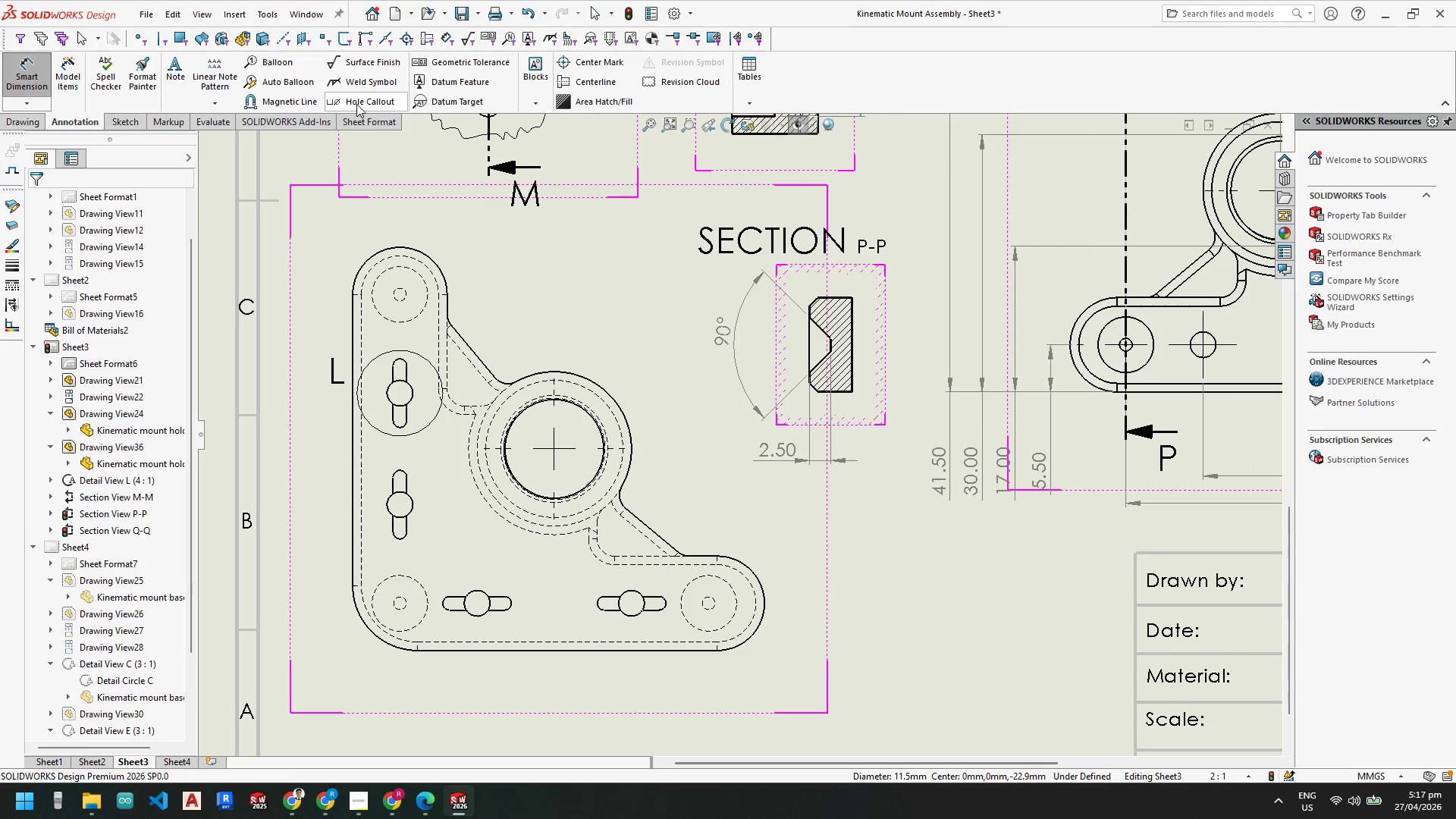 
left_click([369, 104])
 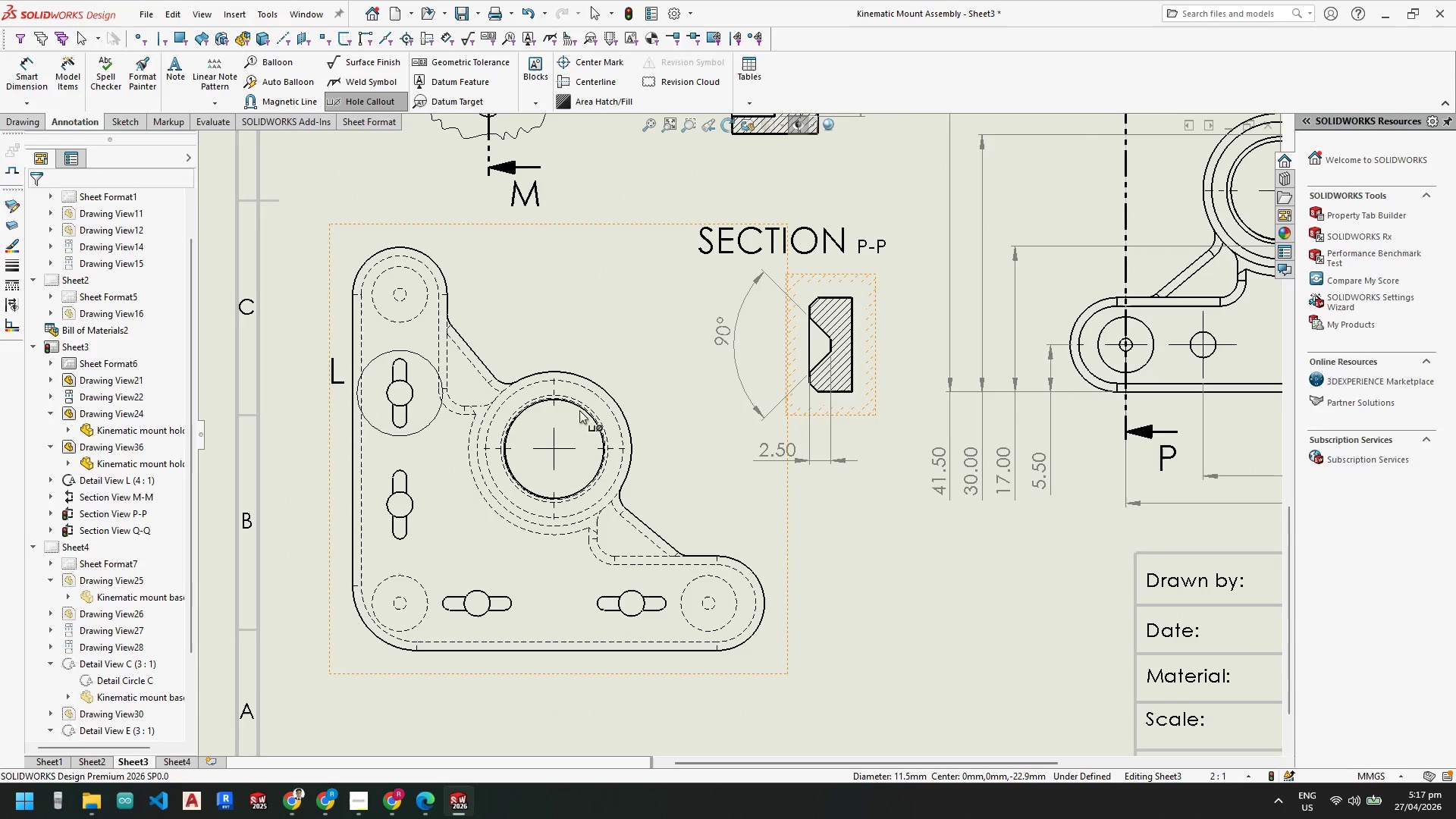 
left_click([582, 410])
 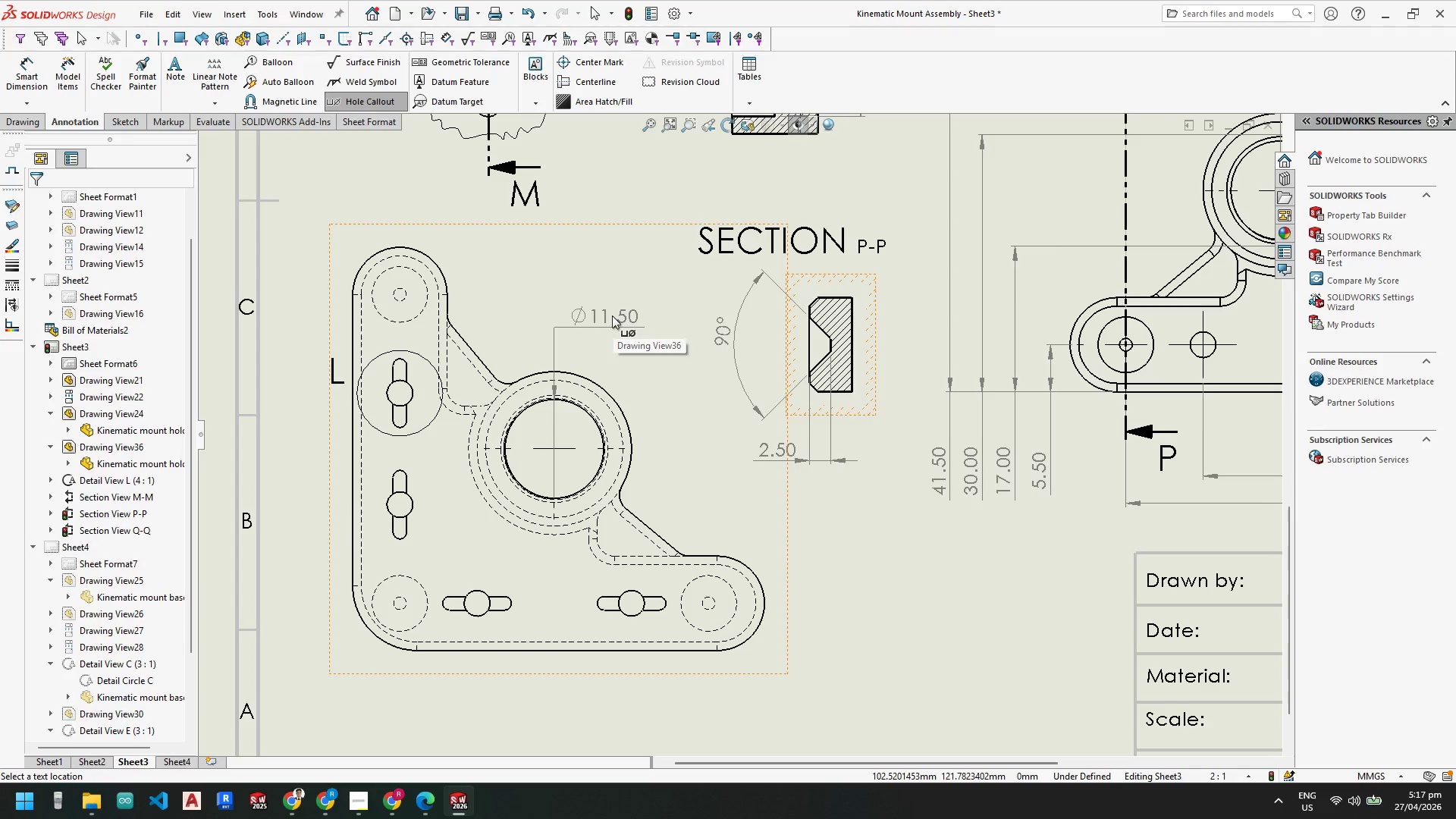 
left_click([612, 315])
 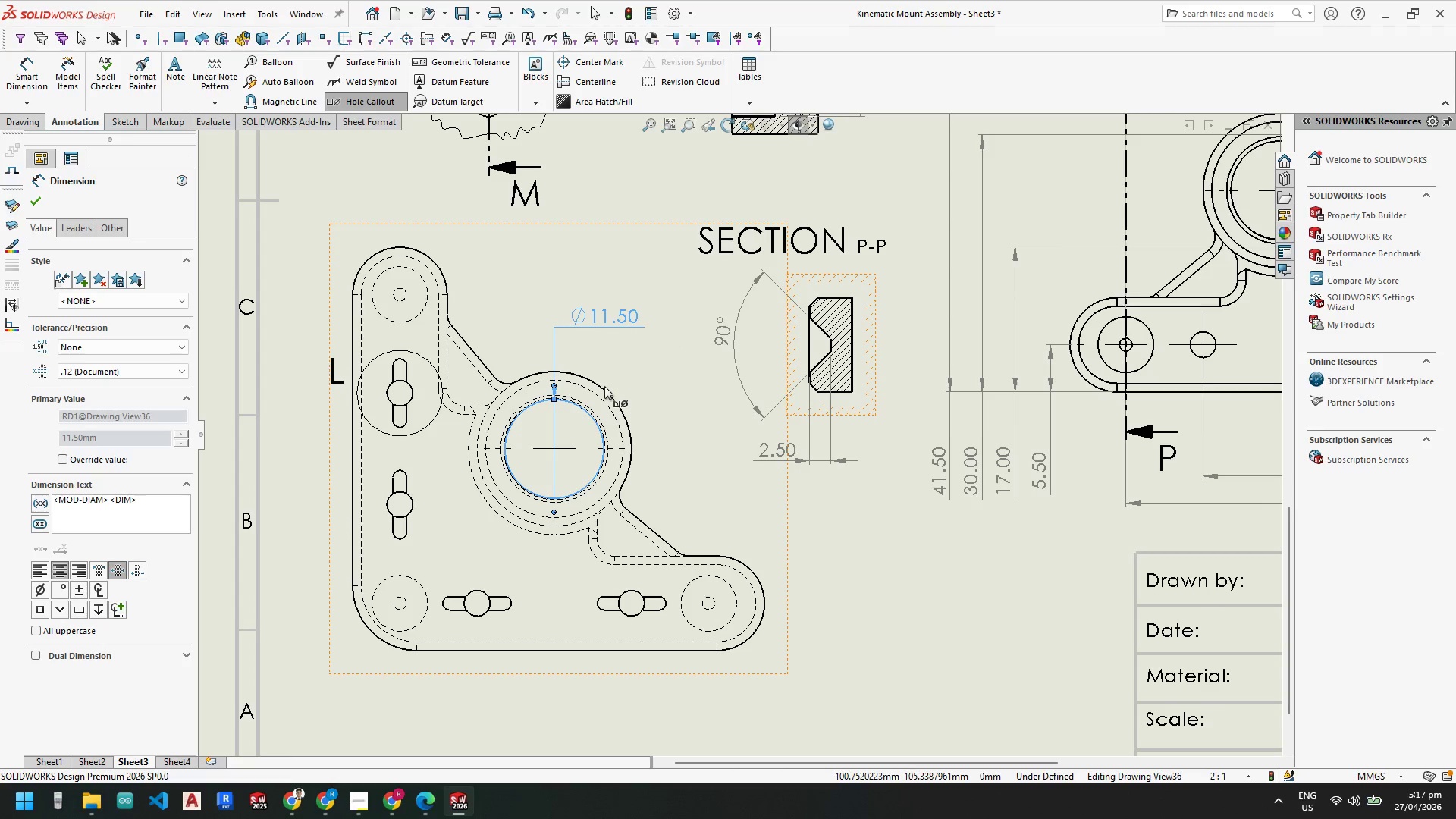 
key(Escape)
 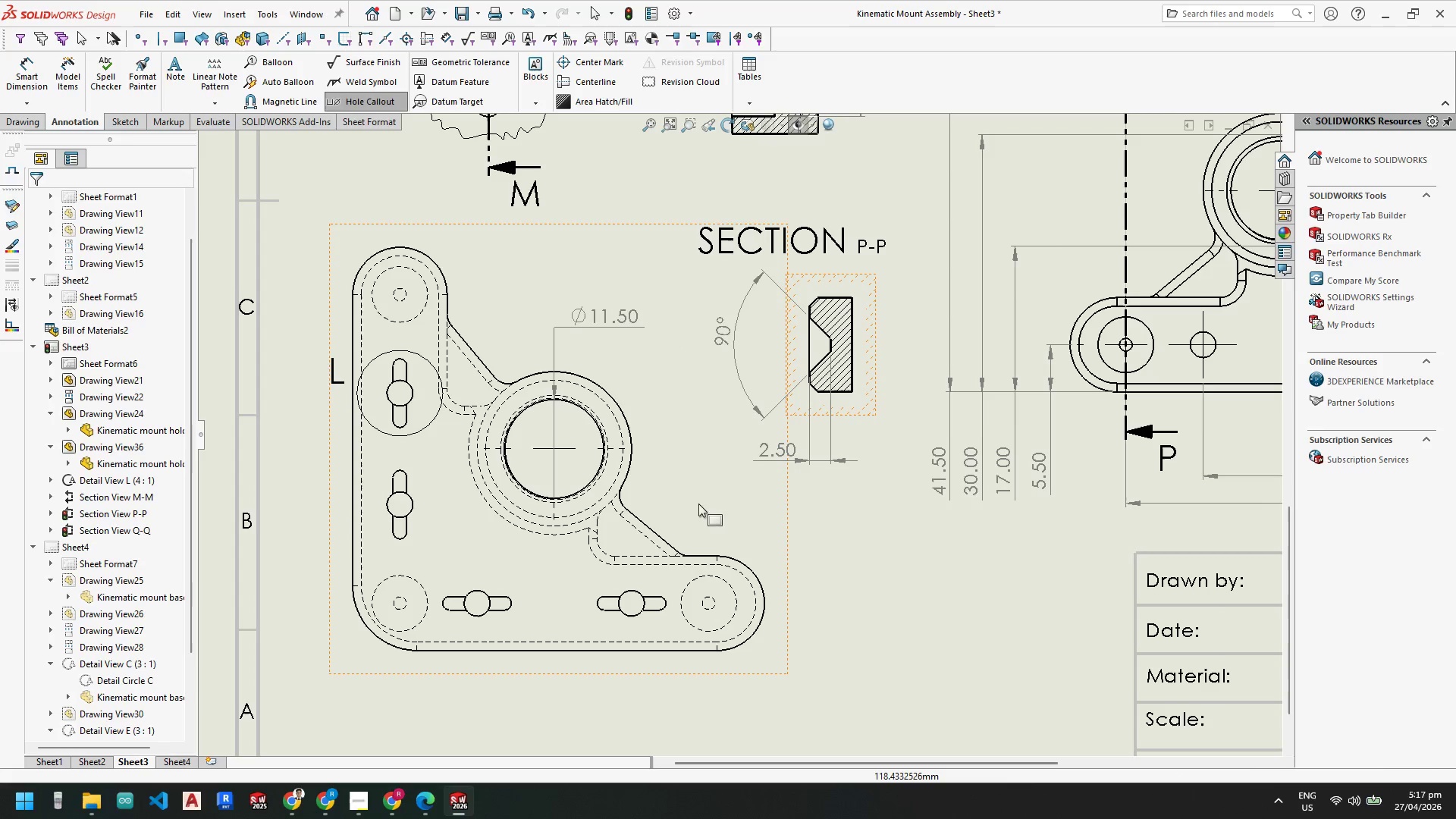 
key(Escape)
 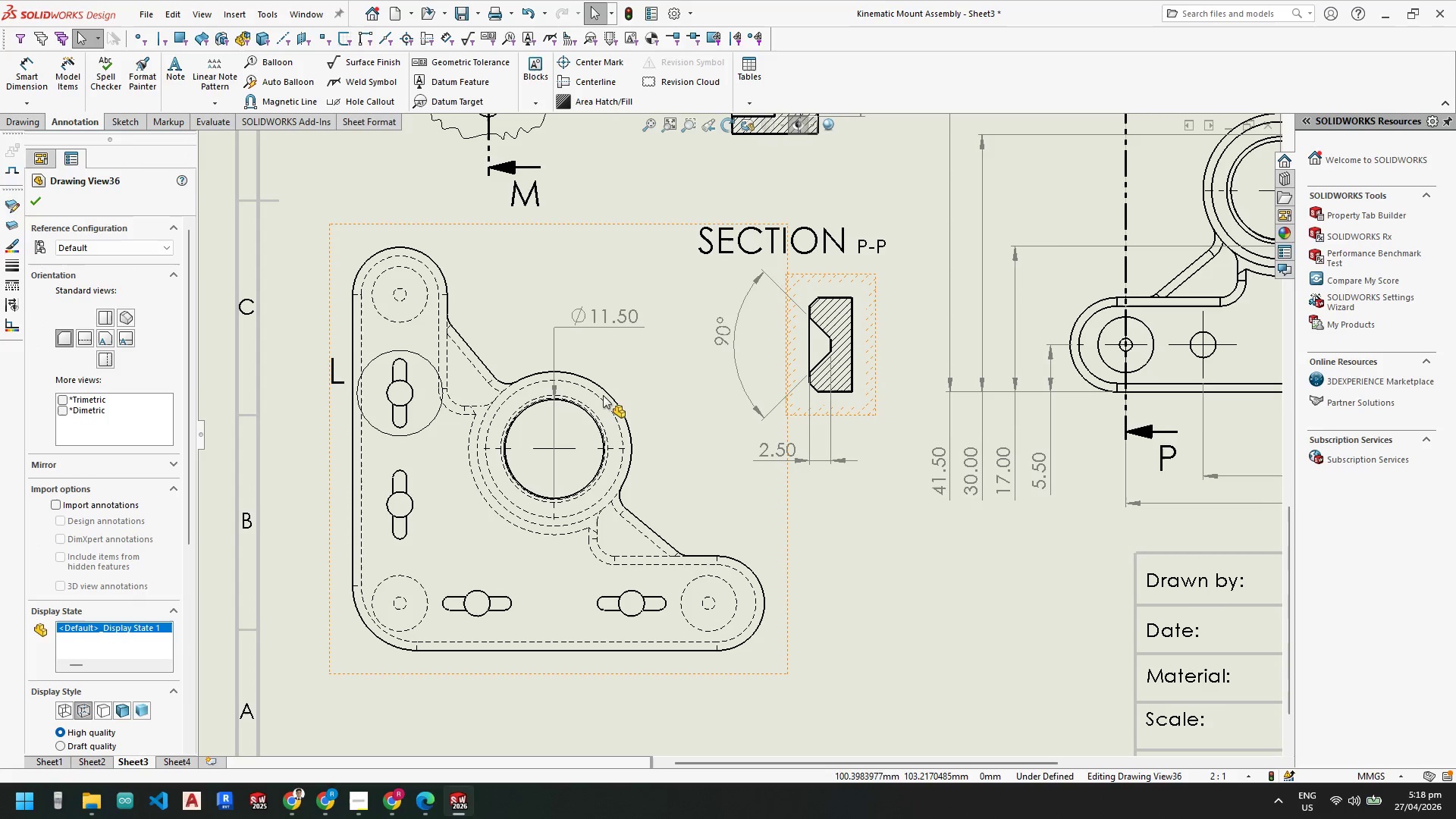 
key(Escape)
 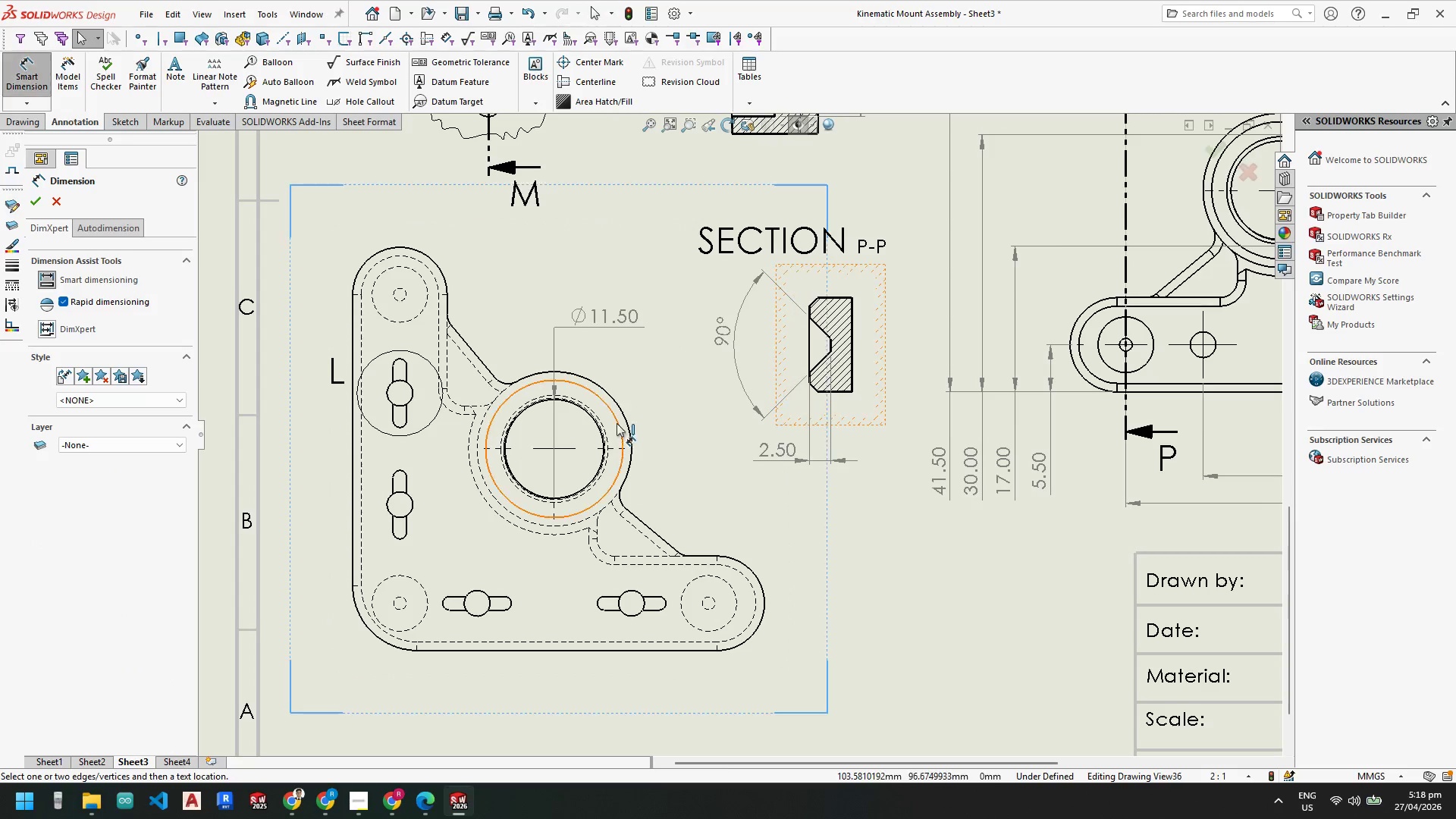 
left_click([625, 415])
 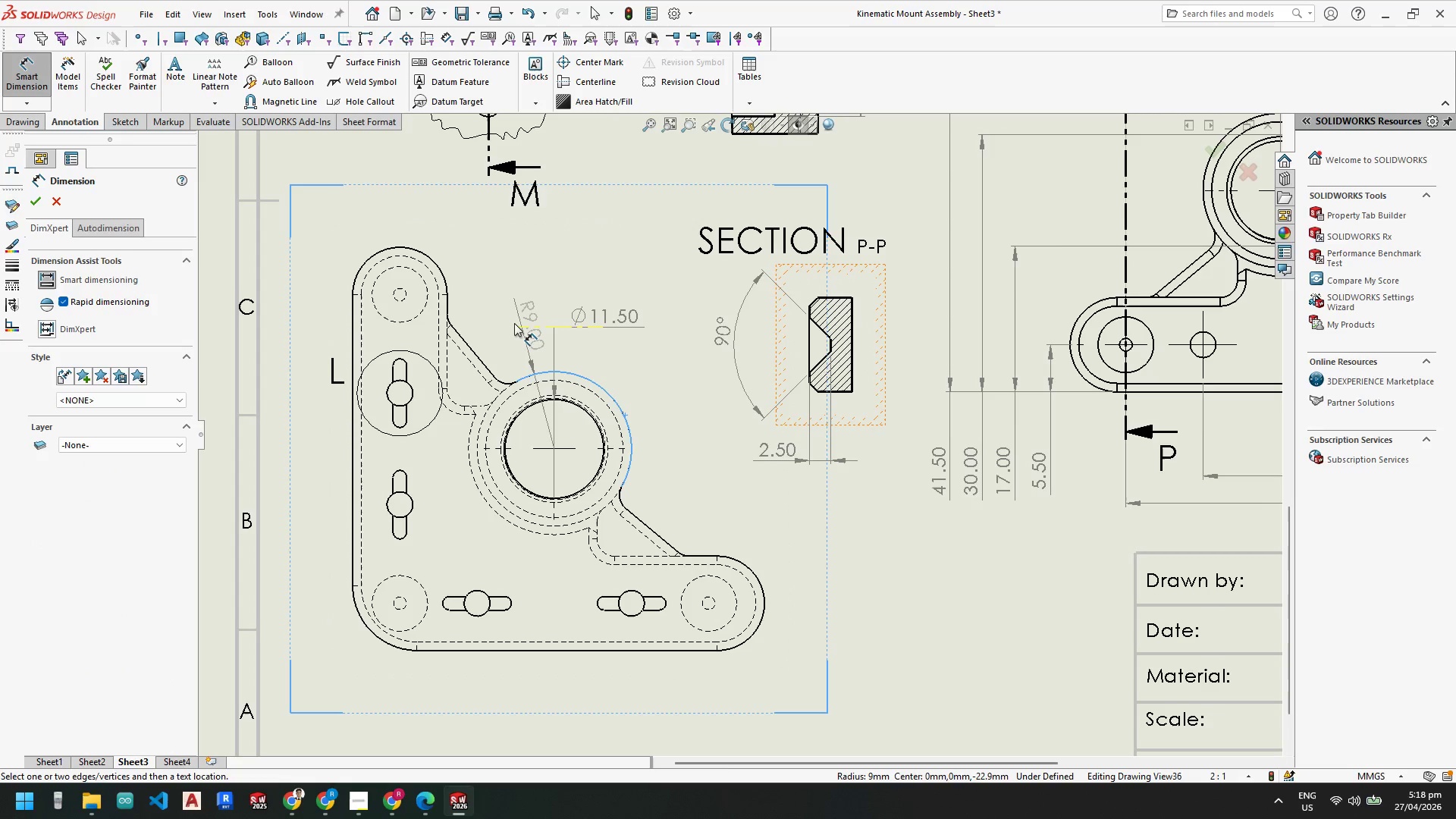 
scroll: coordinate [530, 363], scroll_direction: down, amount: 4.0
 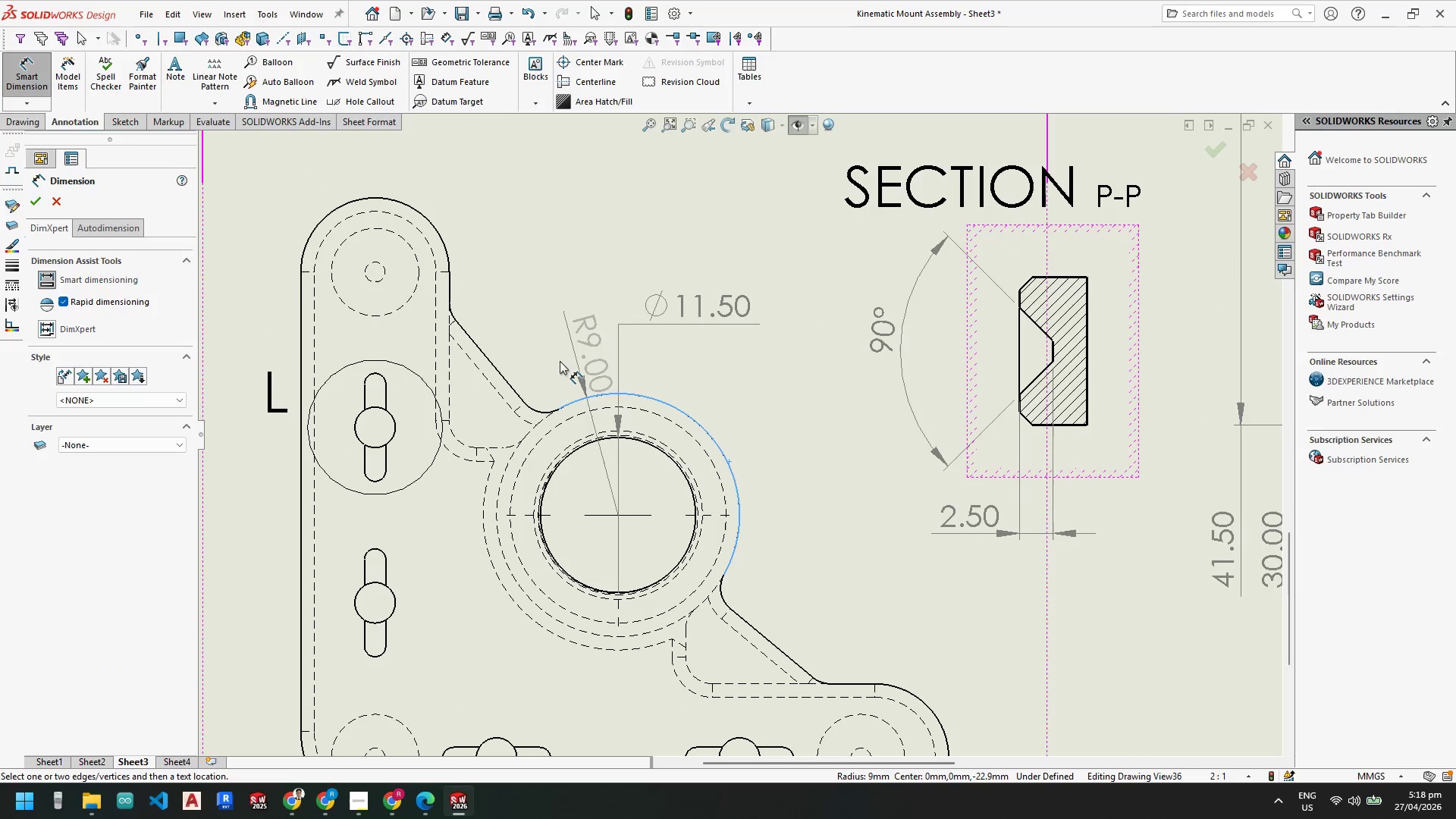 
left_click([558, 342])
 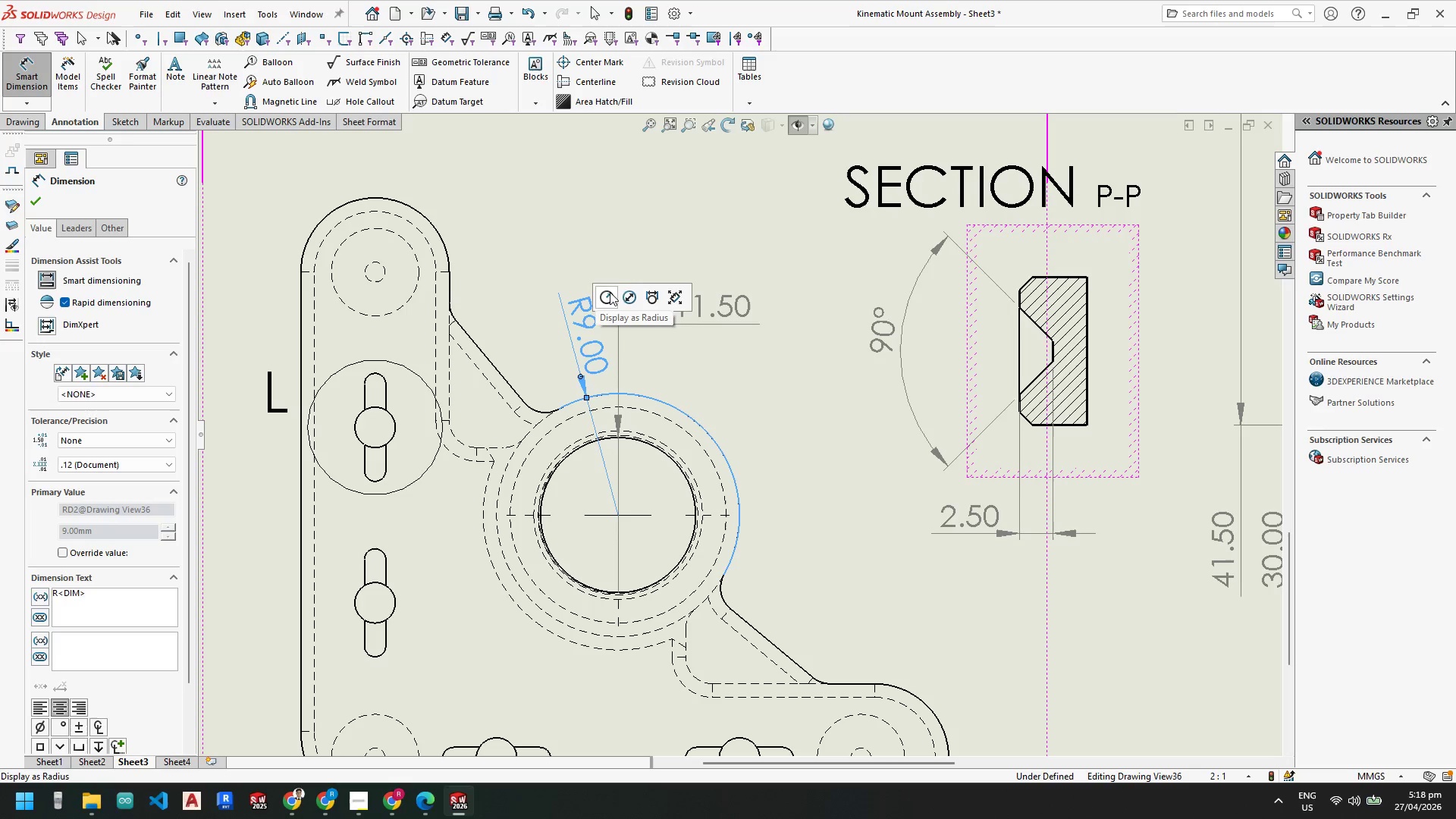 
left_click([629, 297])
 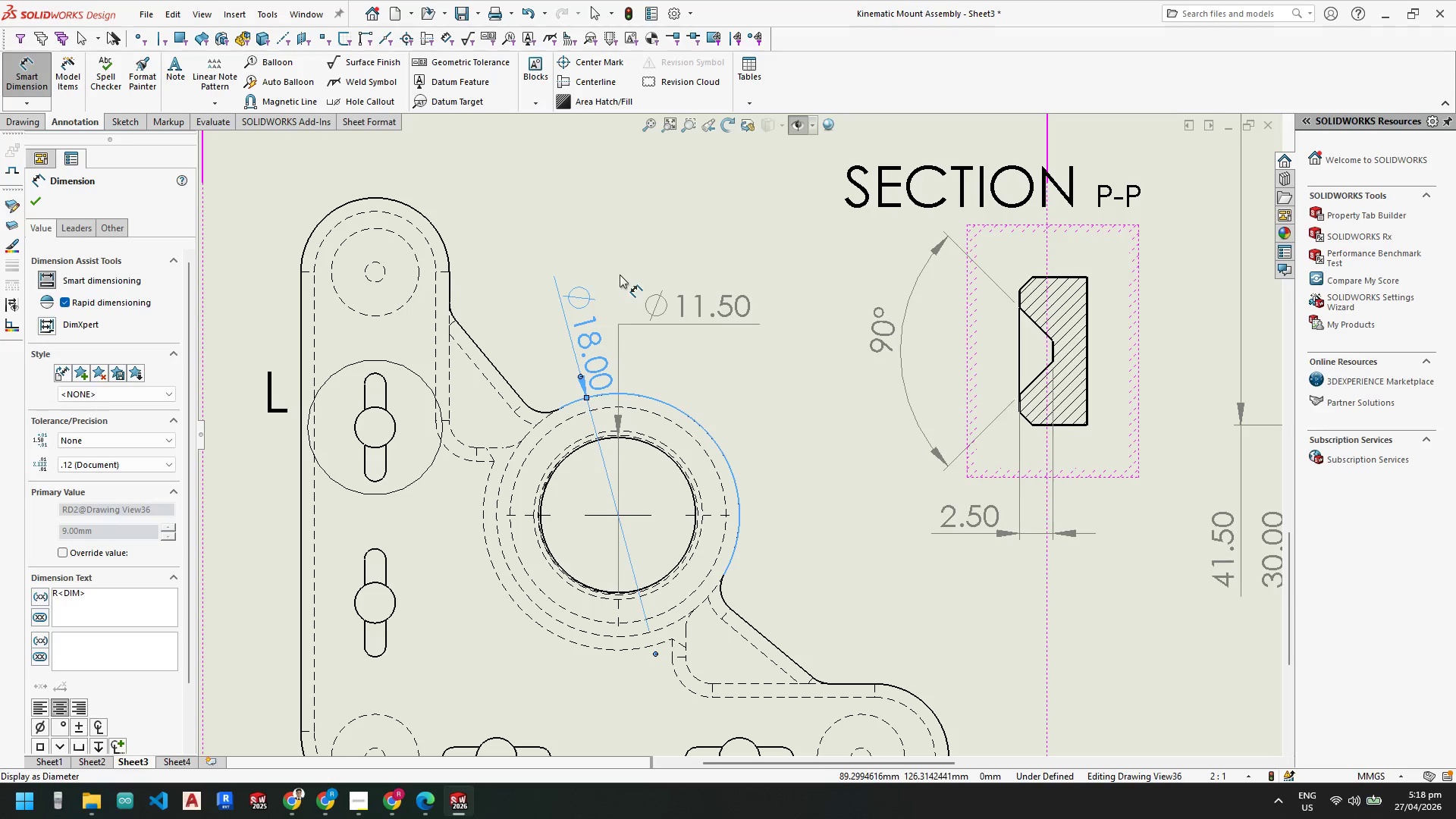 
key(Escape)
 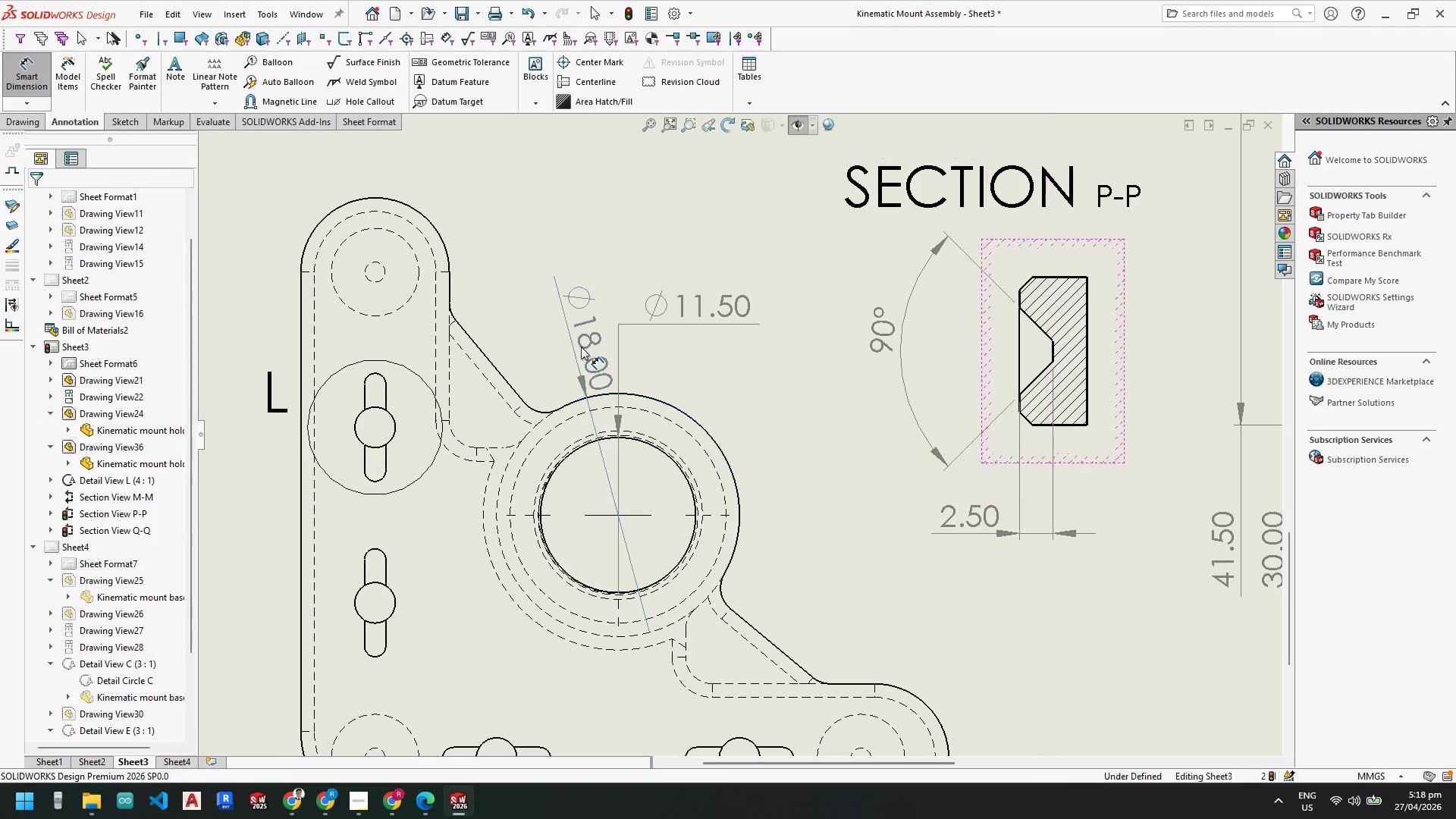 
left_click_drag(start_coordinate=[581, 347], to_coordinate=[812, 519])
 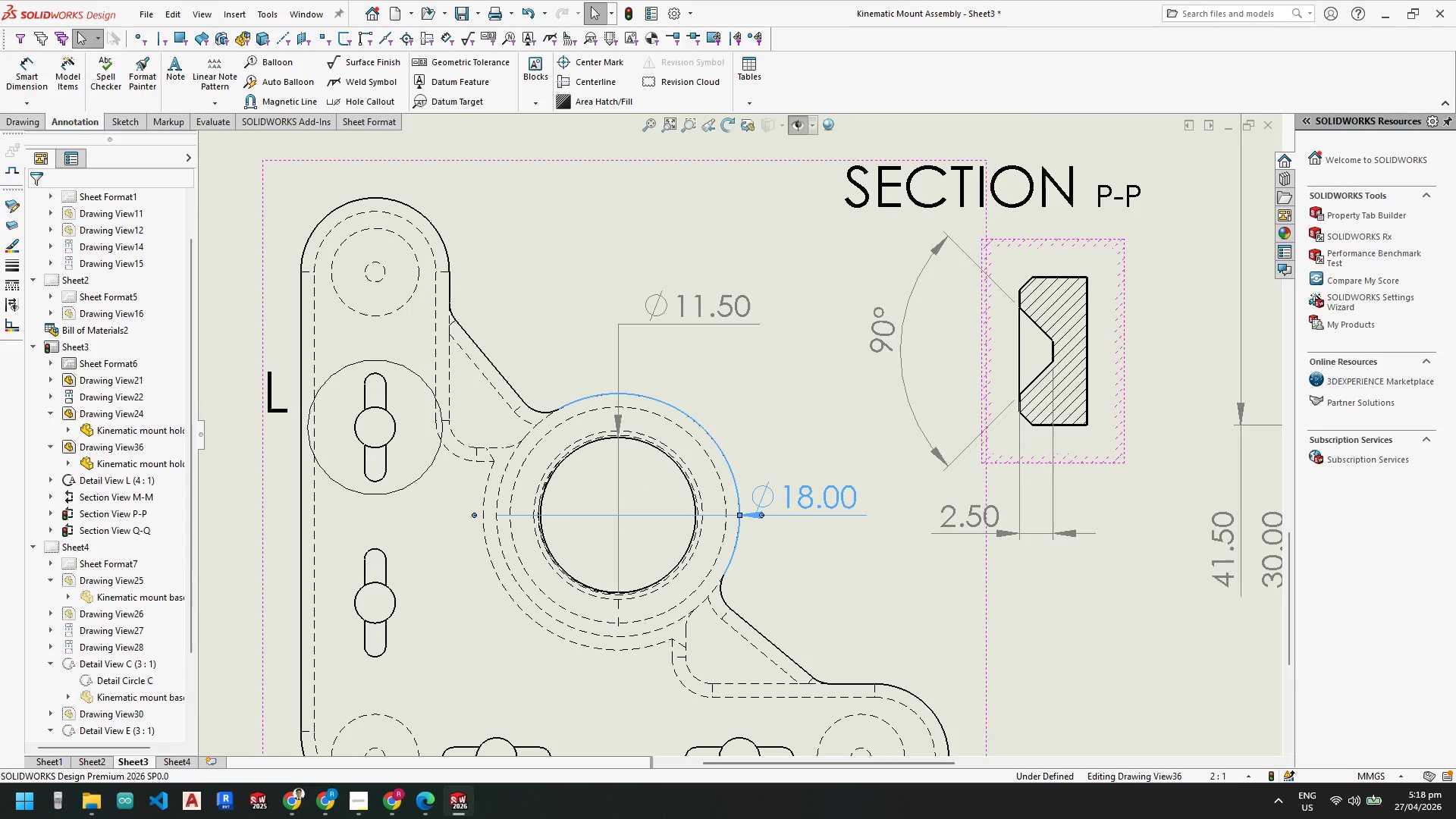 
key(Escape)
 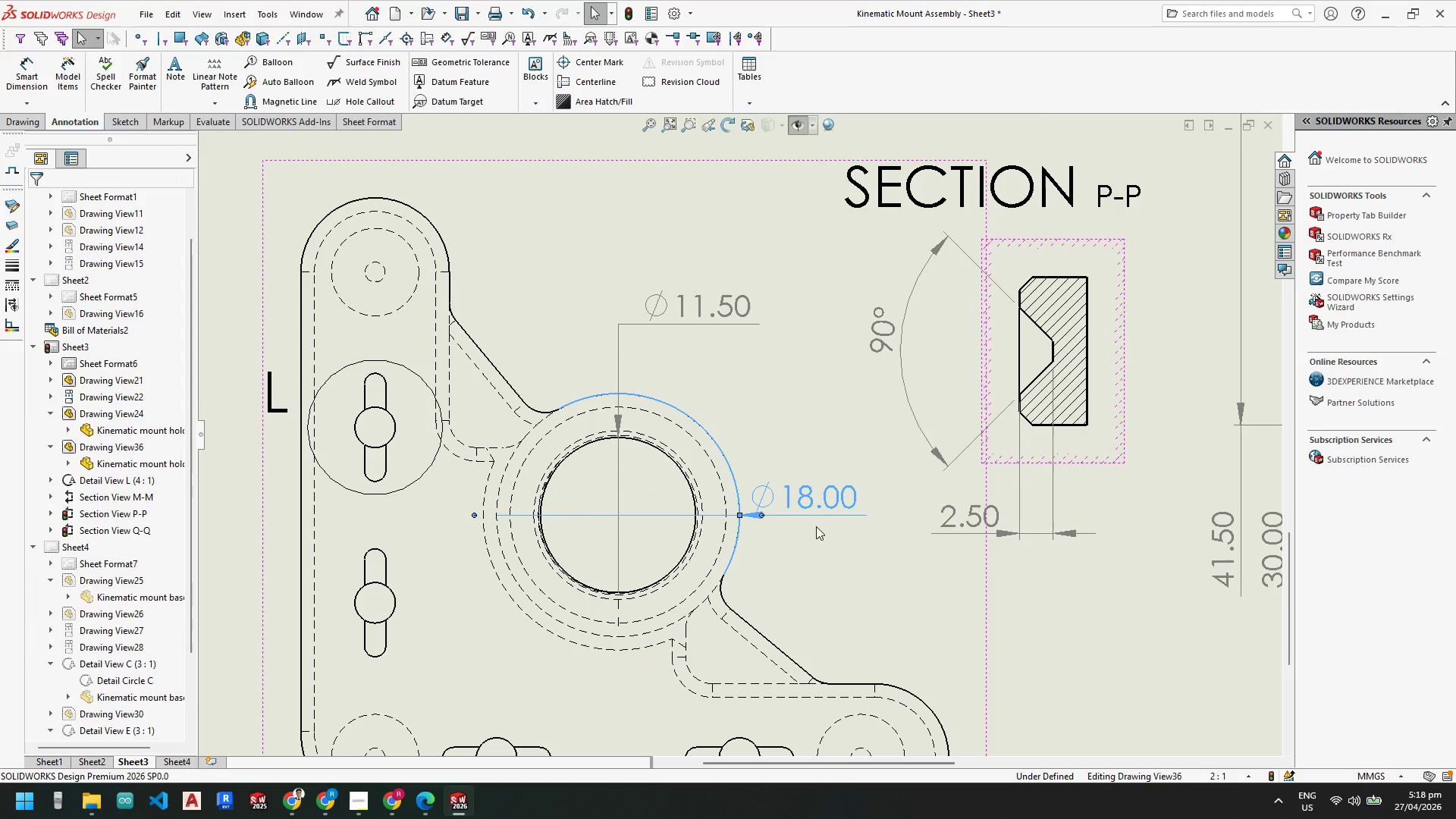 
key(Escape)
 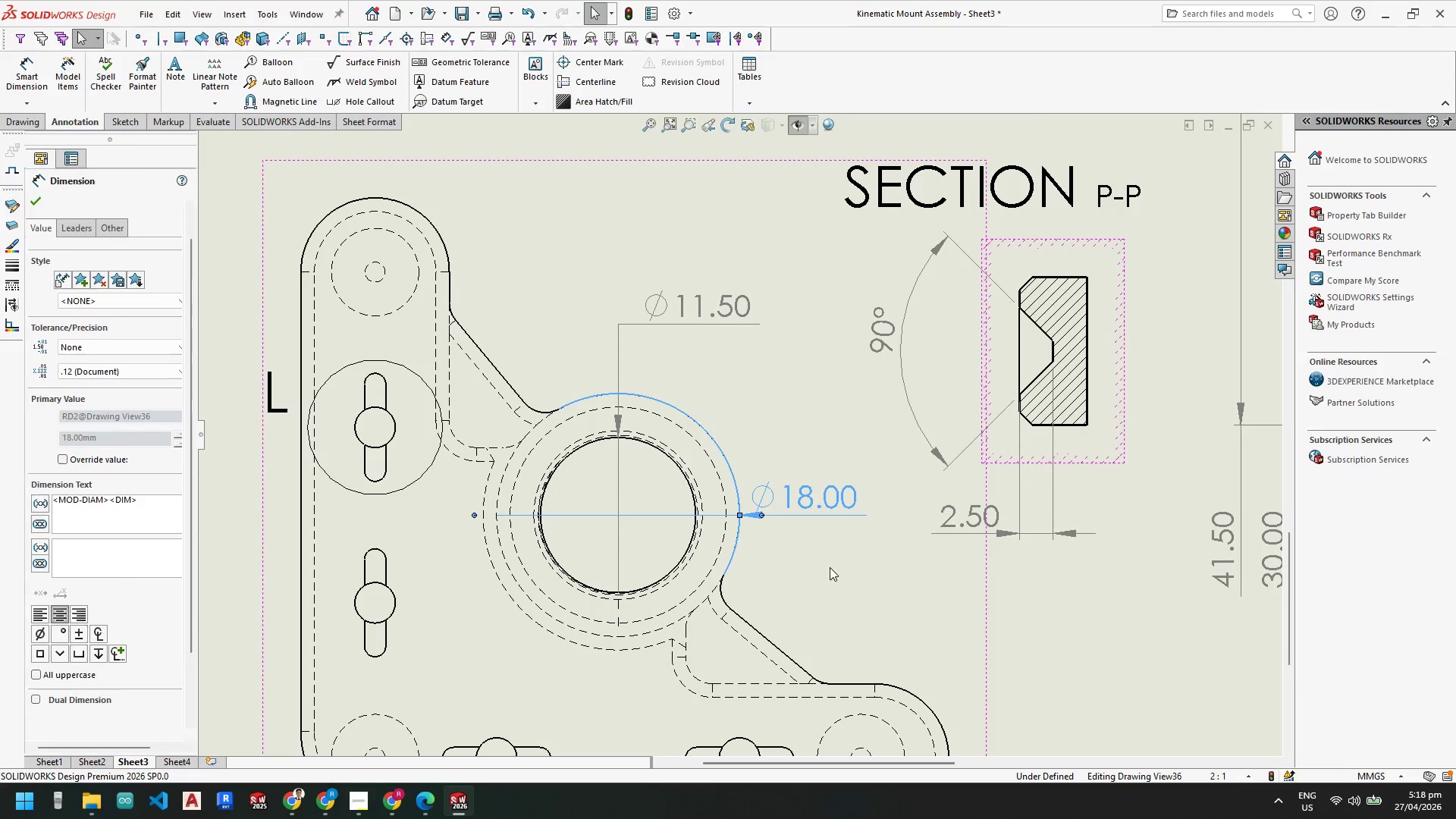 
key(Escape)
 